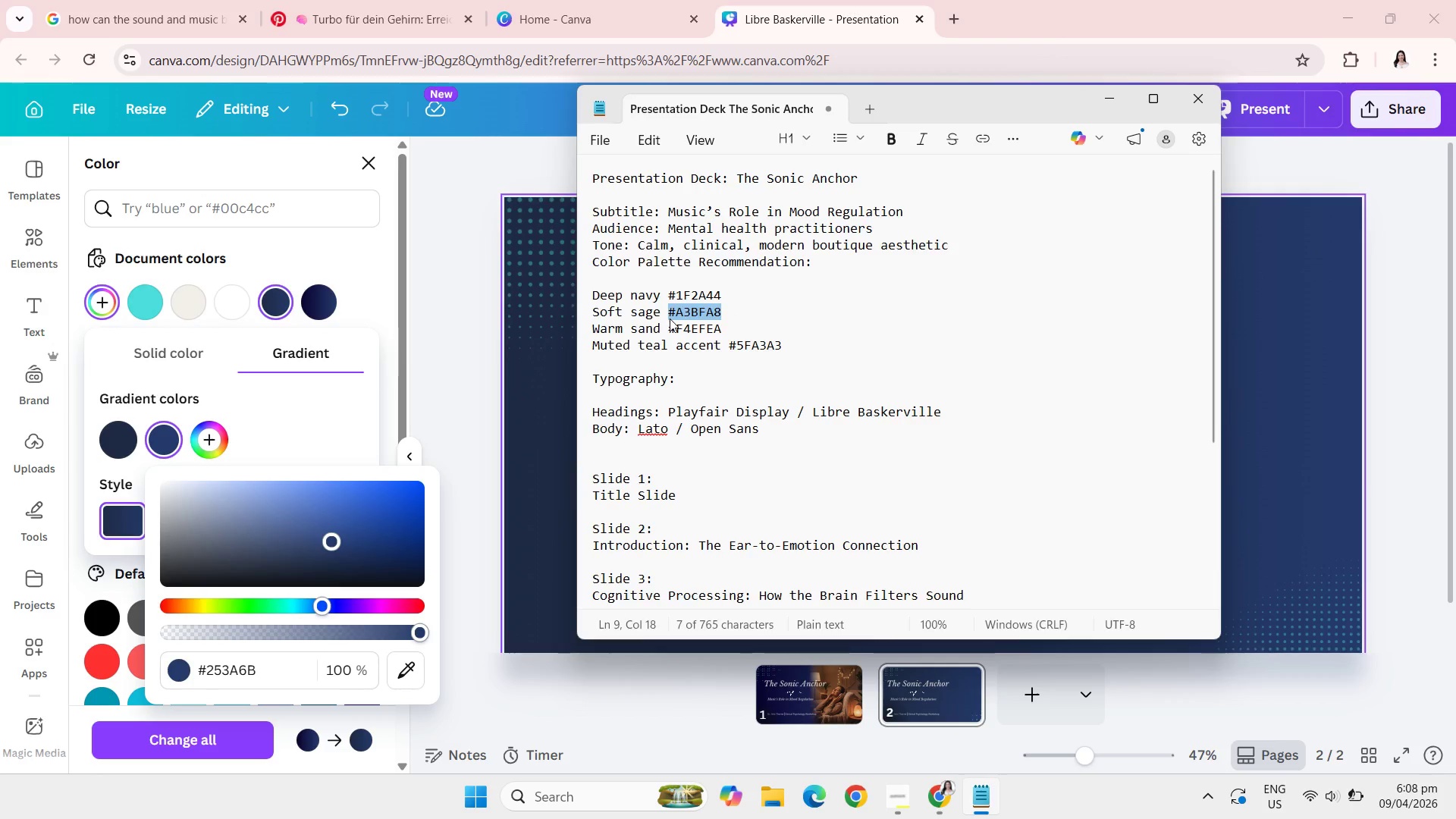 
key(Control+C)
 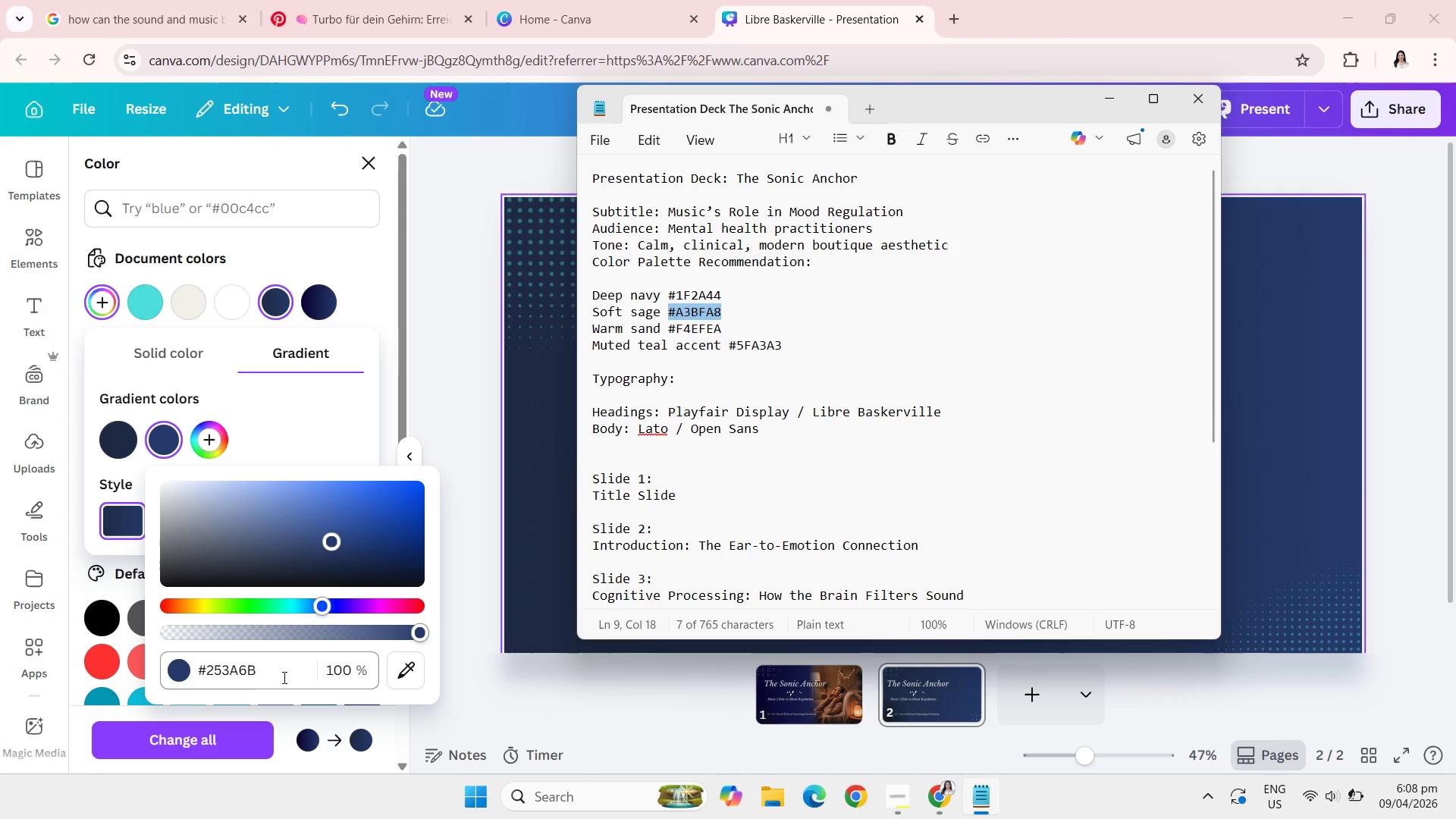 
left_click([256, 664])
 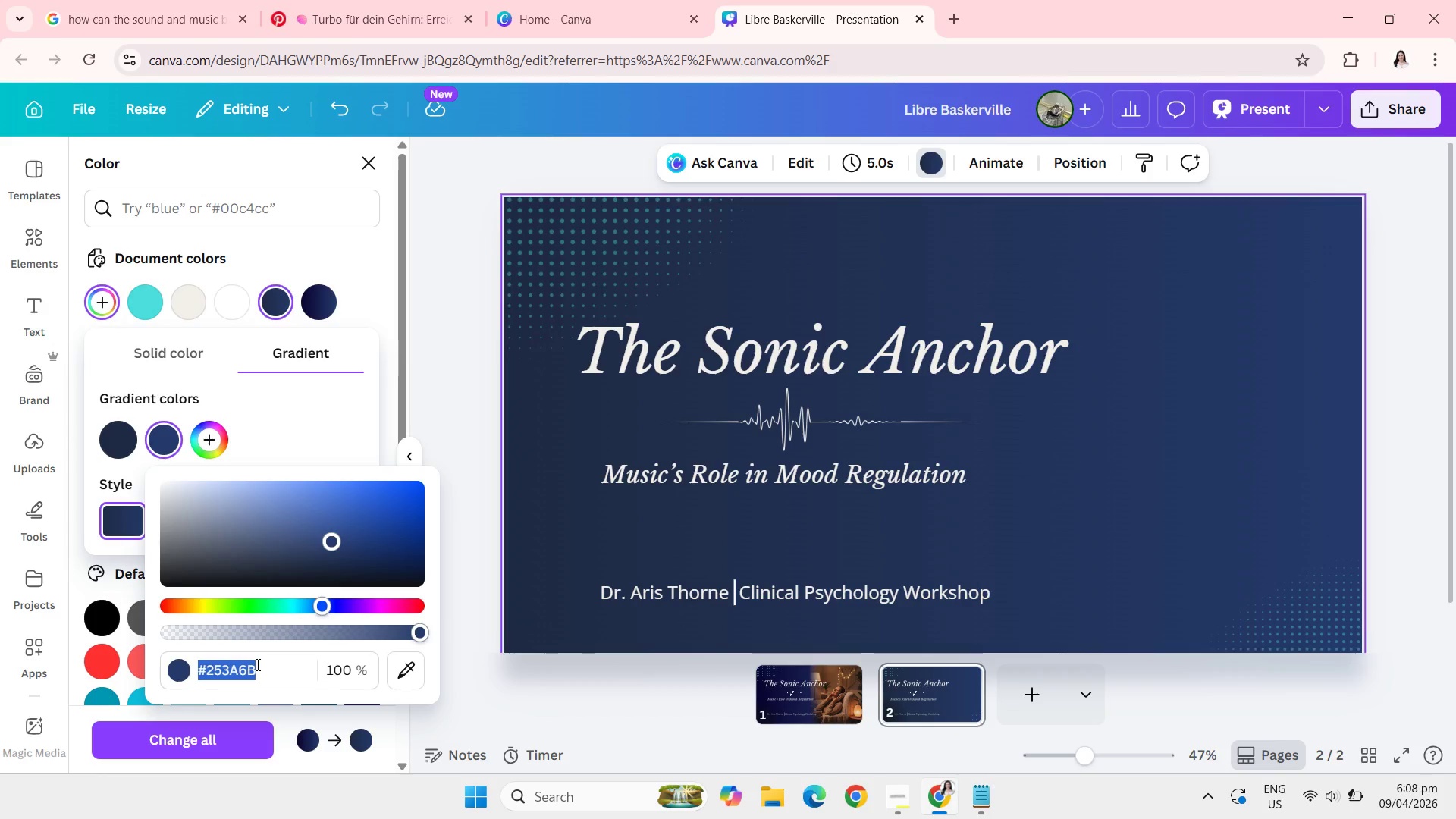 
key(Control+V)
 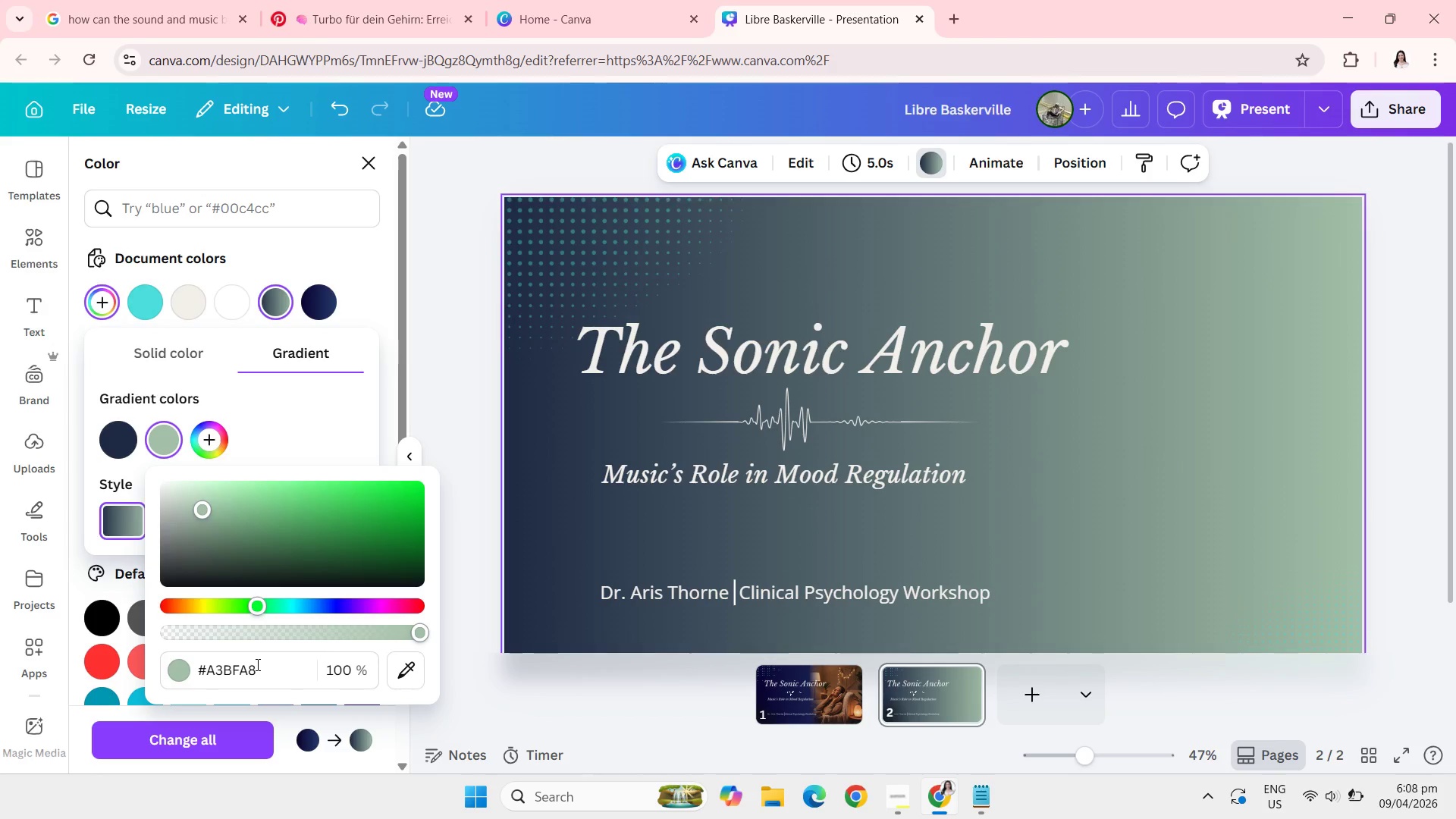 
wait(21.73)
 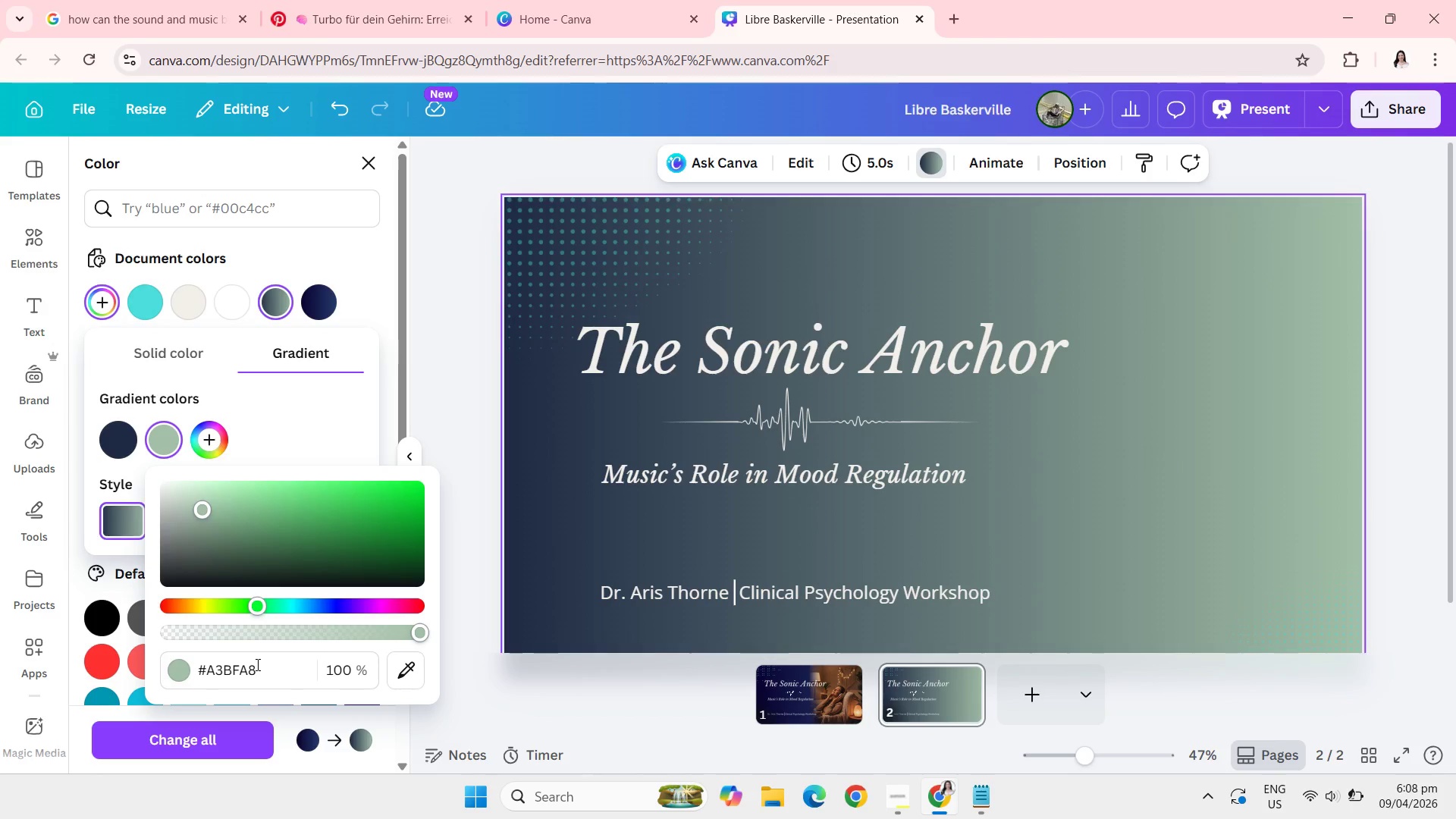 
left_click([817, 691])
 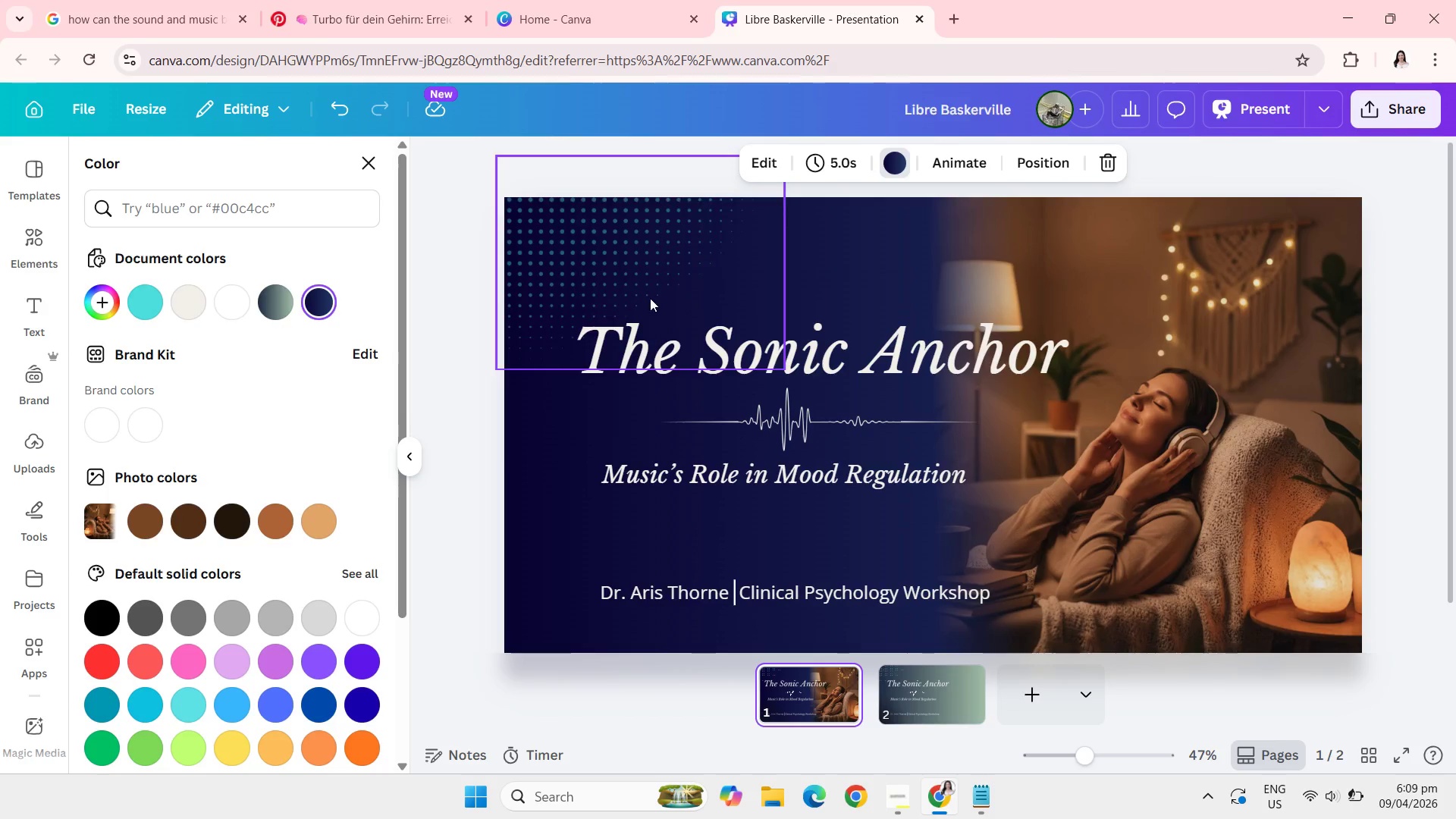 
left_click([532, 500])
 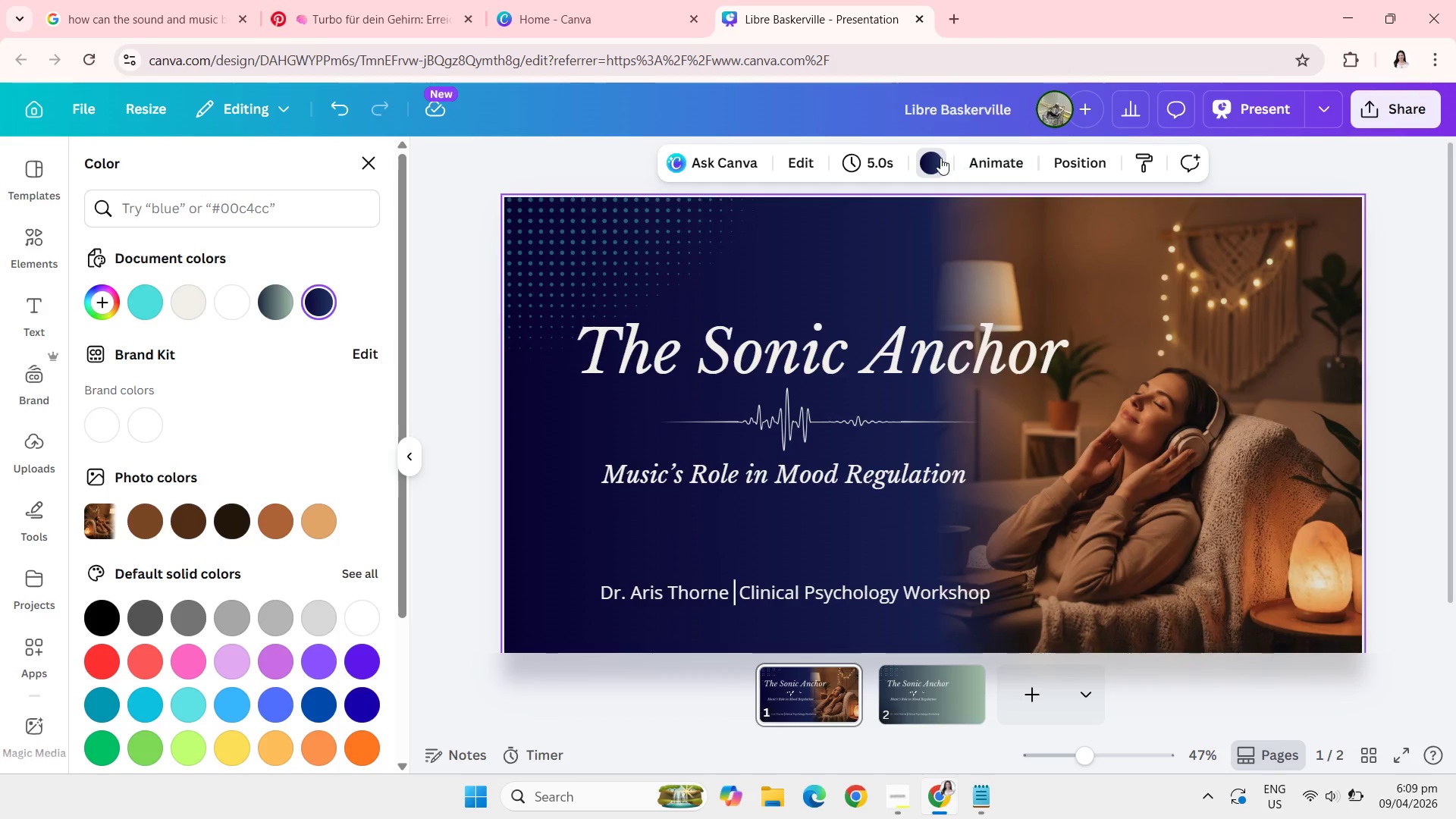 
left_click([924, 160])
 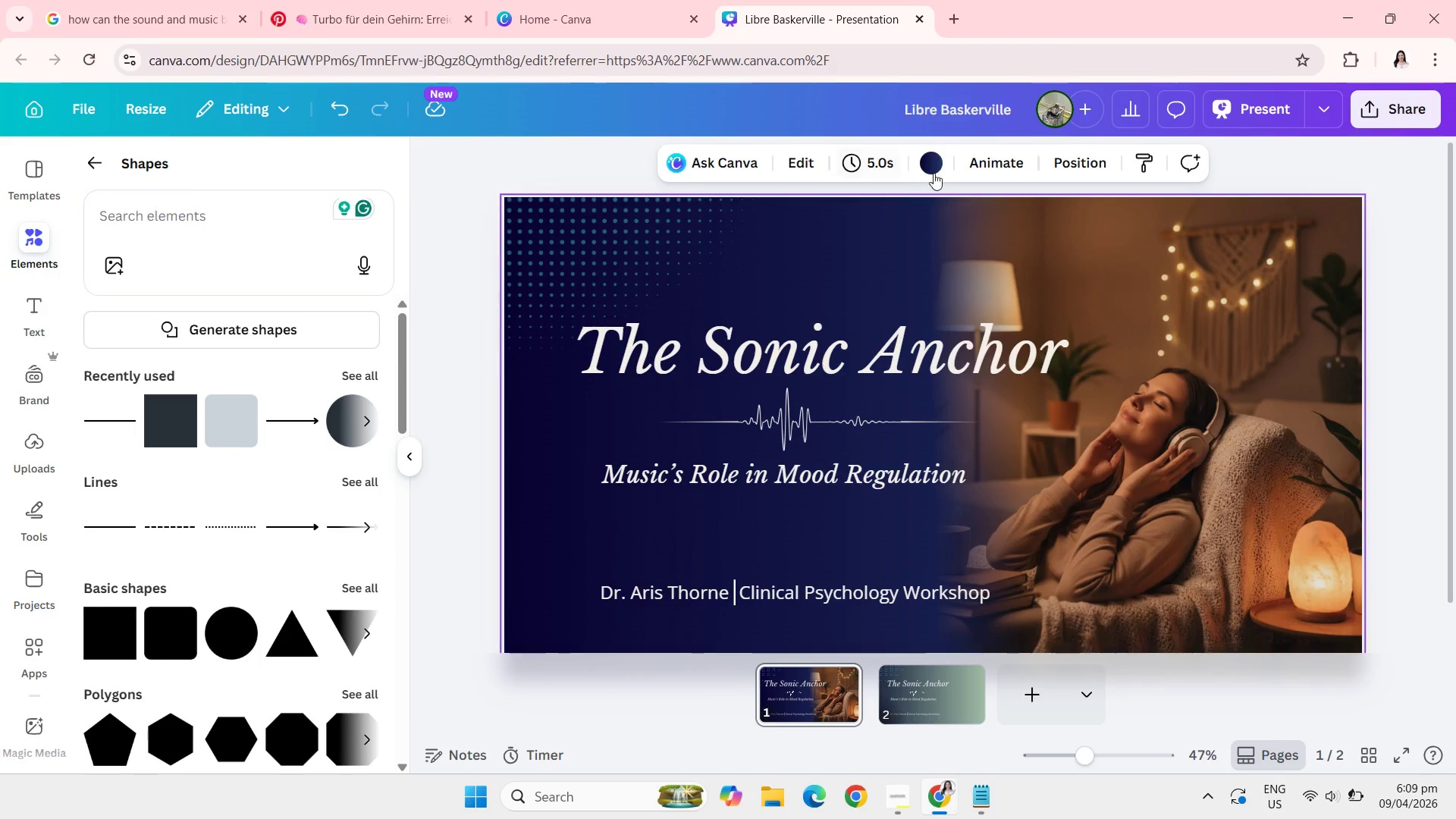 
left_click([935, 159])
 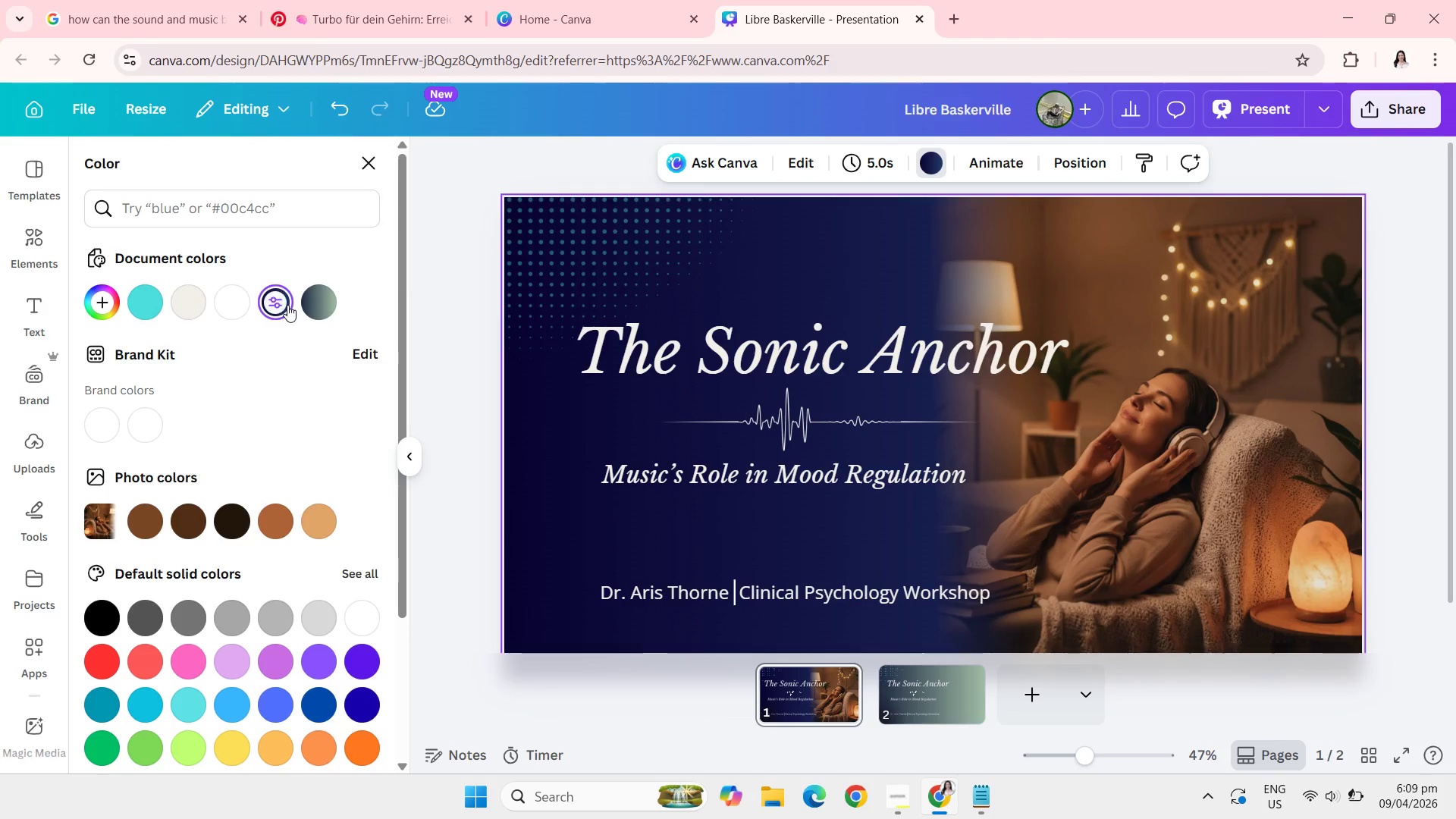 
left_click([268, 308])
 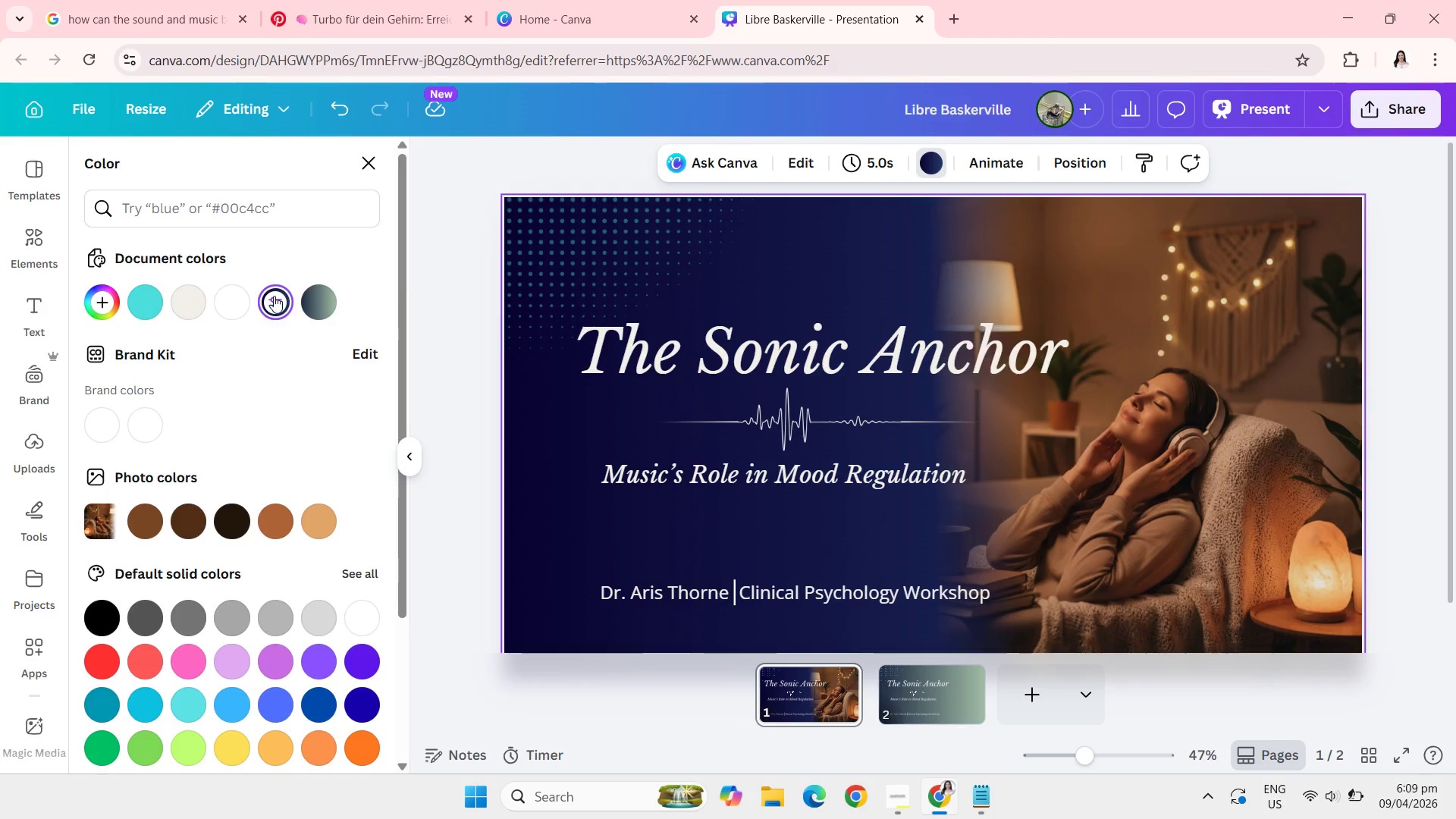 
left_click([274, 294])
 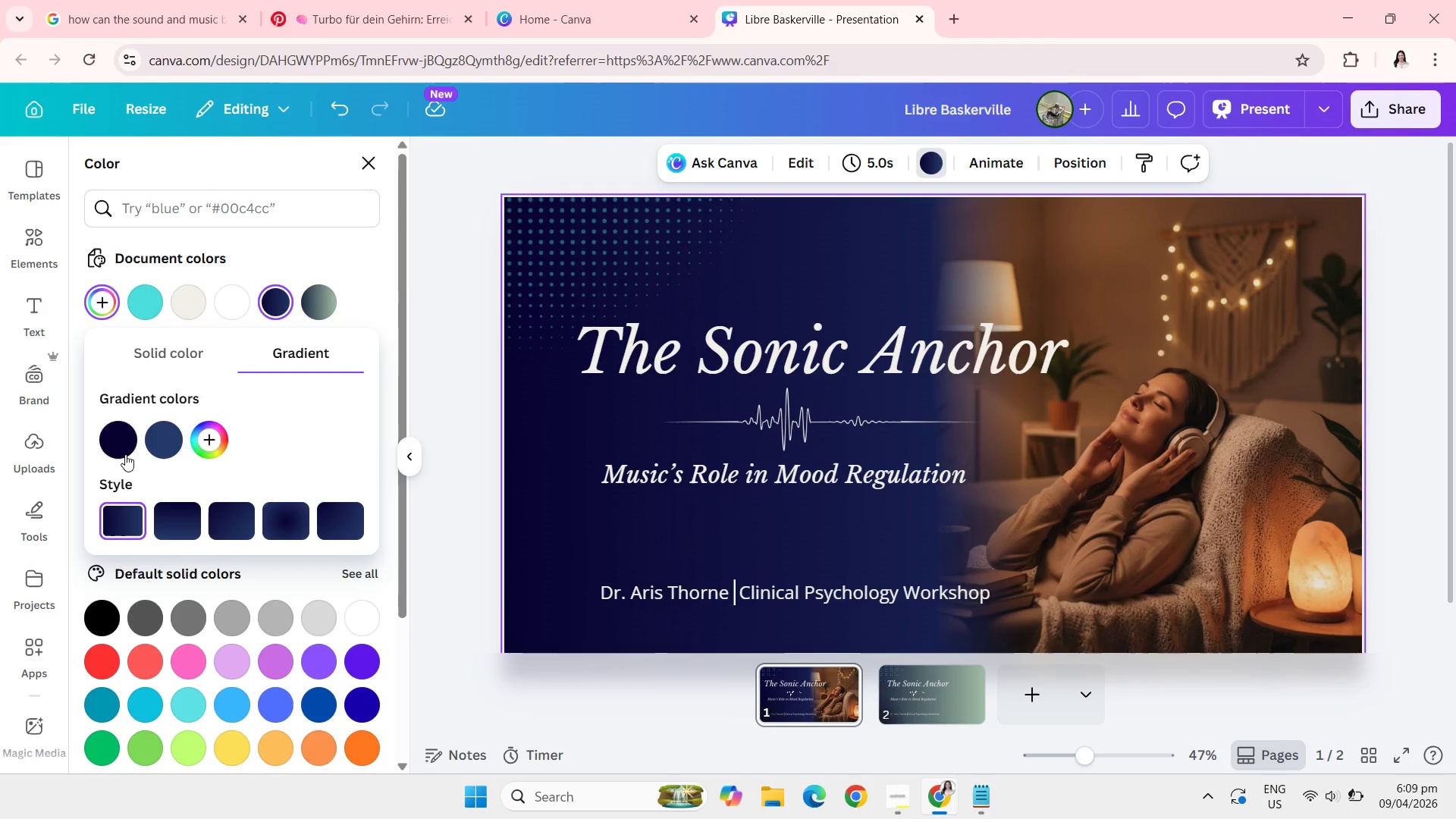 
left_click([117, 447])
 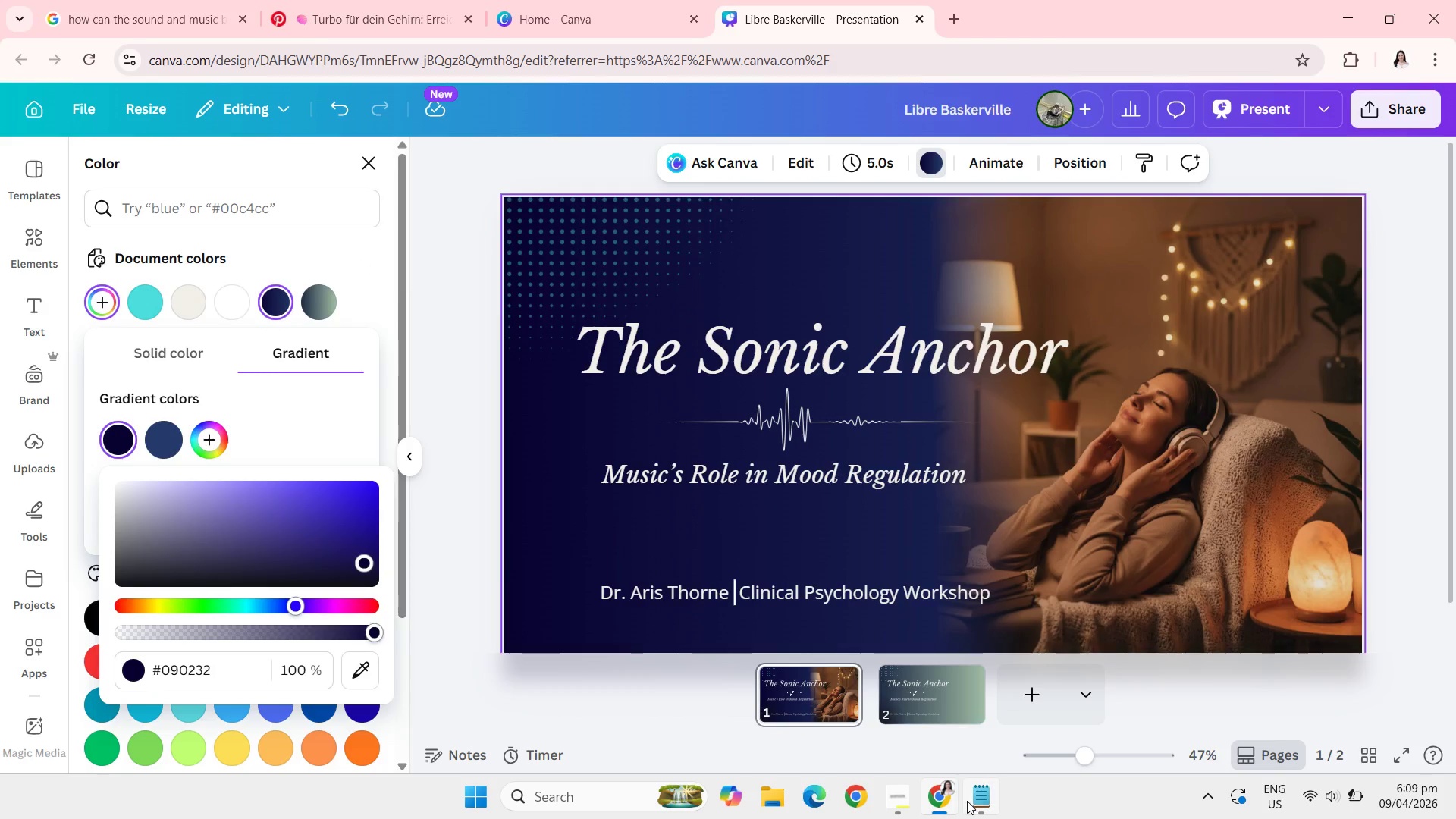 
left_click([977, 805])
 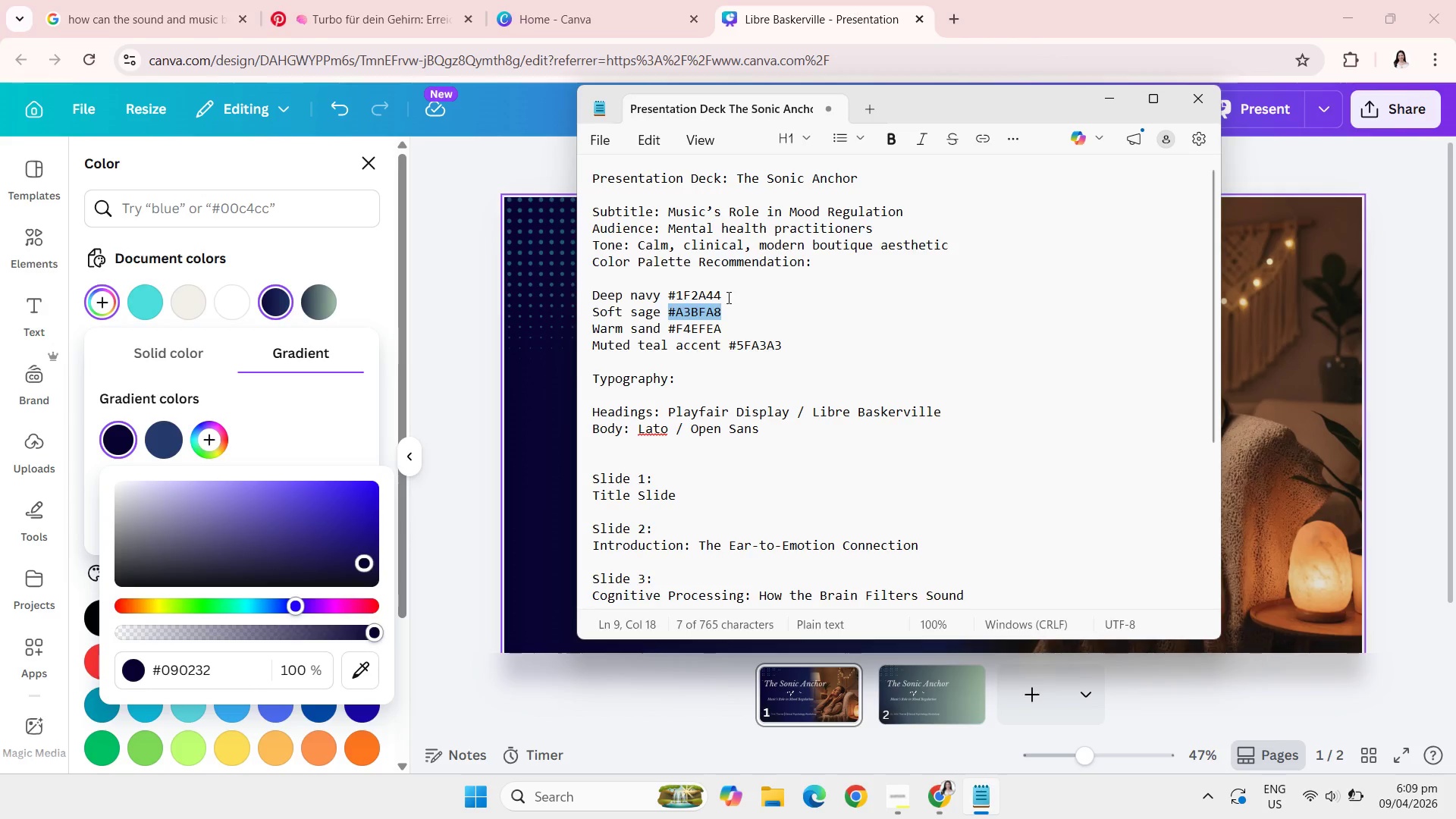 
left_click_drag(start_coordinate=[727, 297], to_coordinate=[668, 293])
 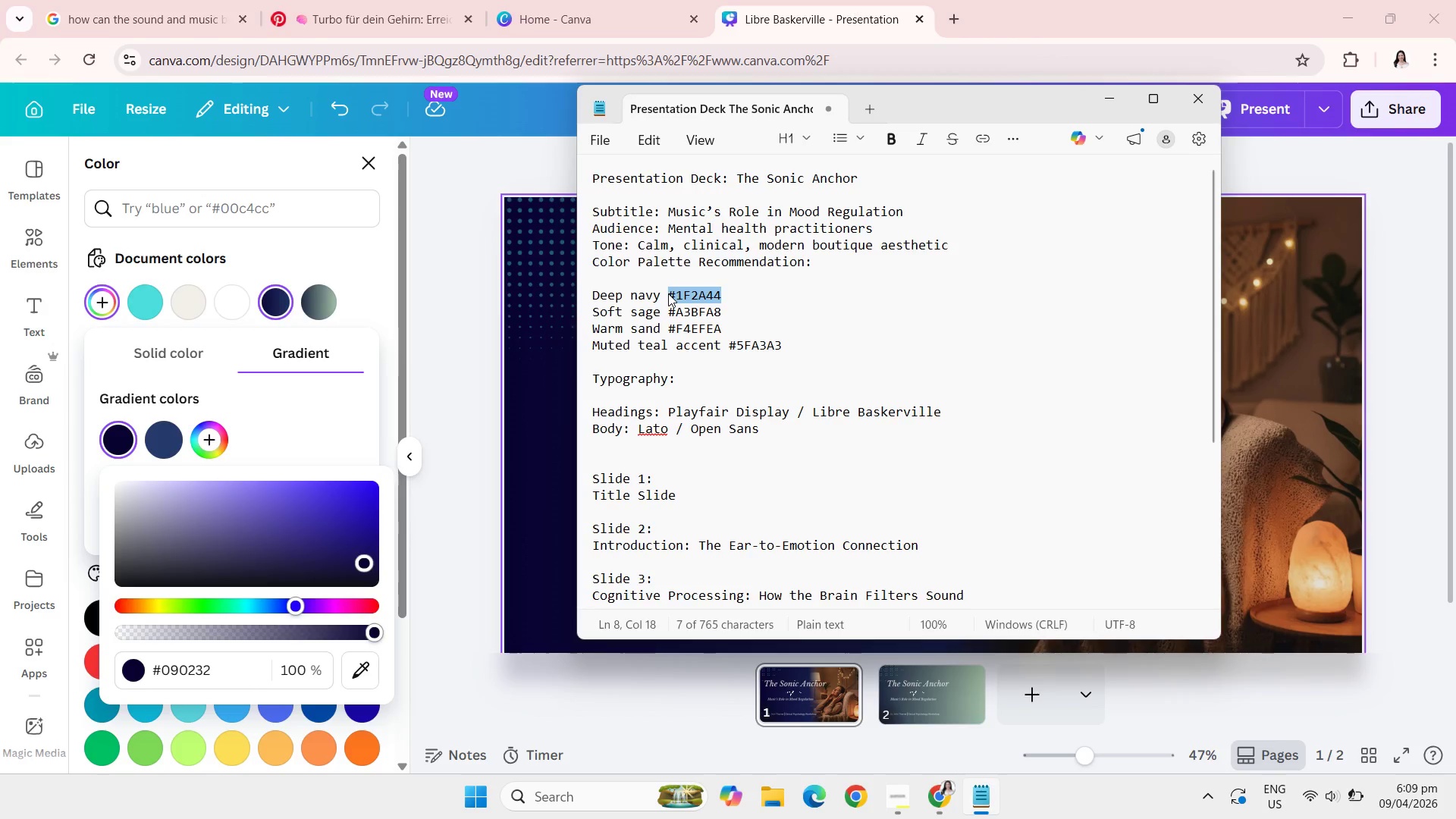 
key(Control+C)
 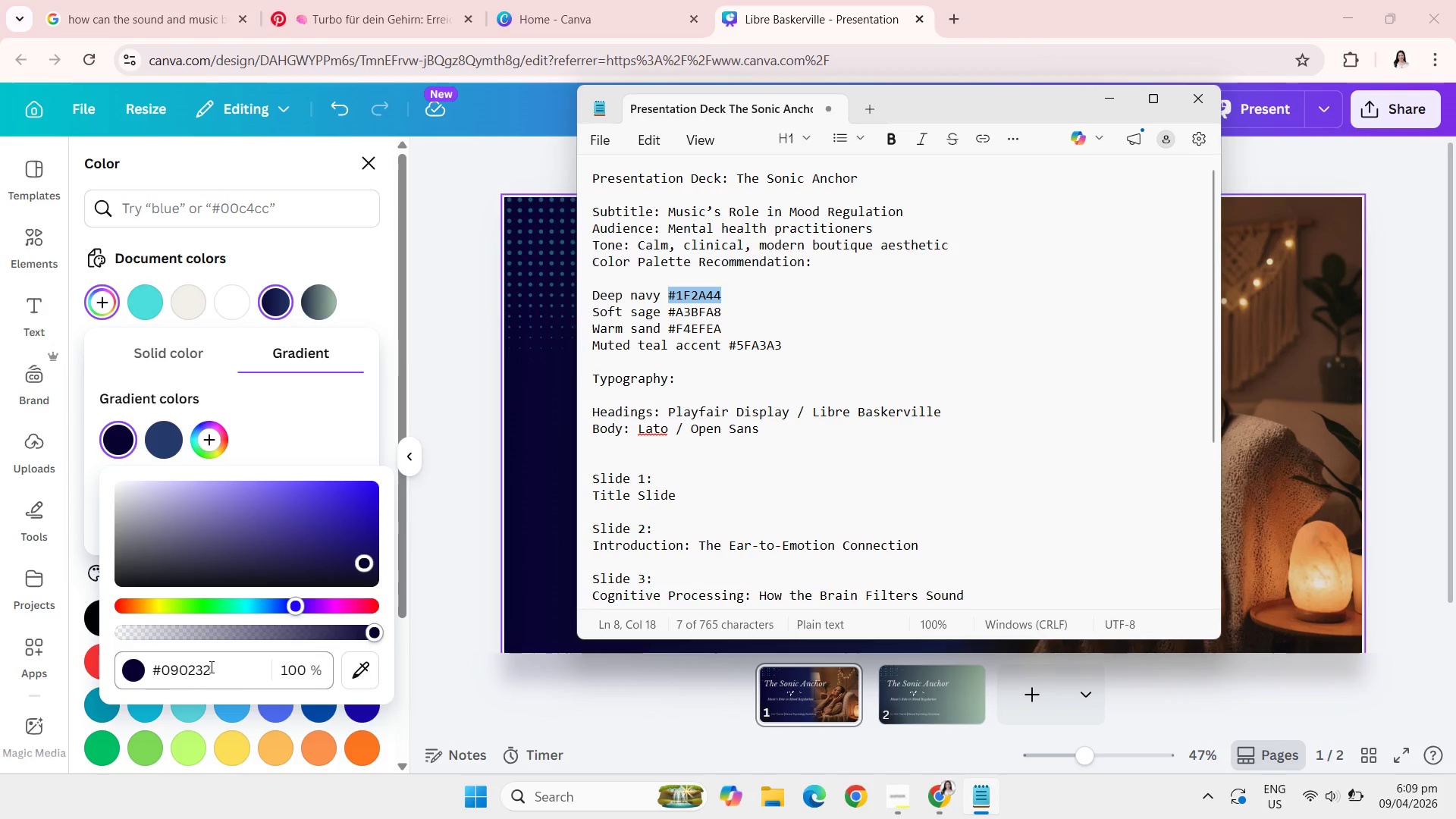 
left_click([244, 676])
 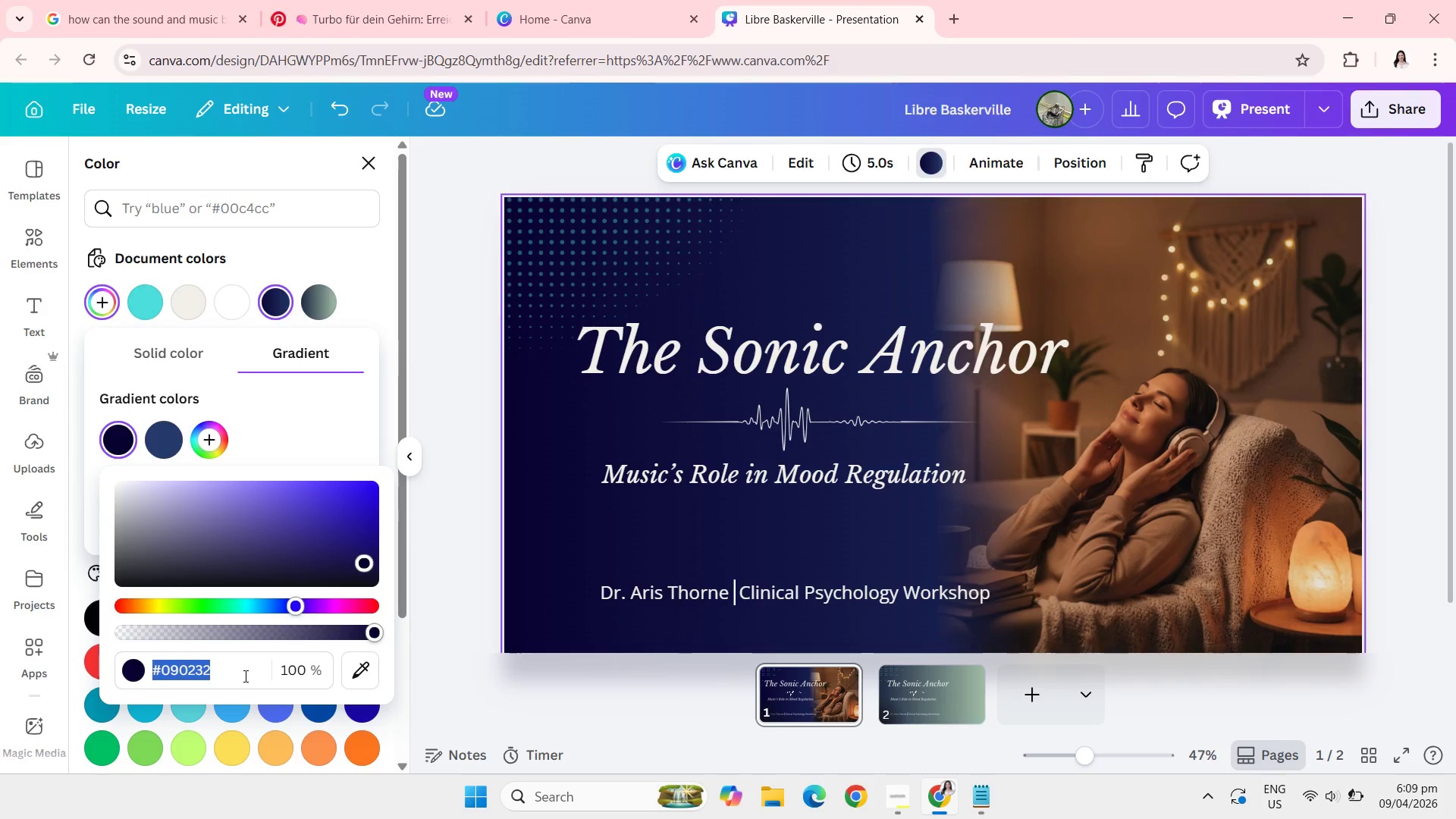 
key(Control+V)
 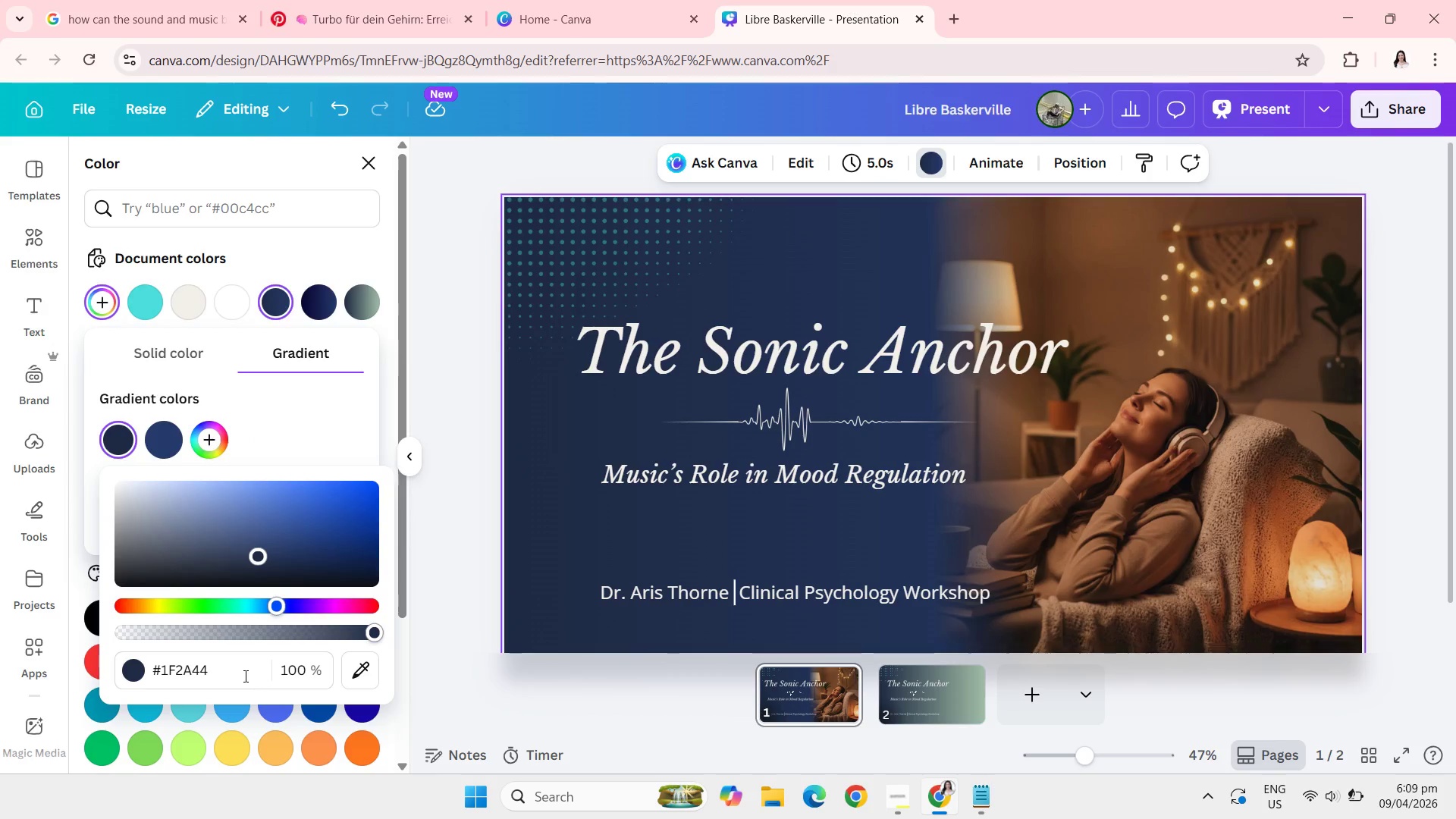 
key(Enter)
 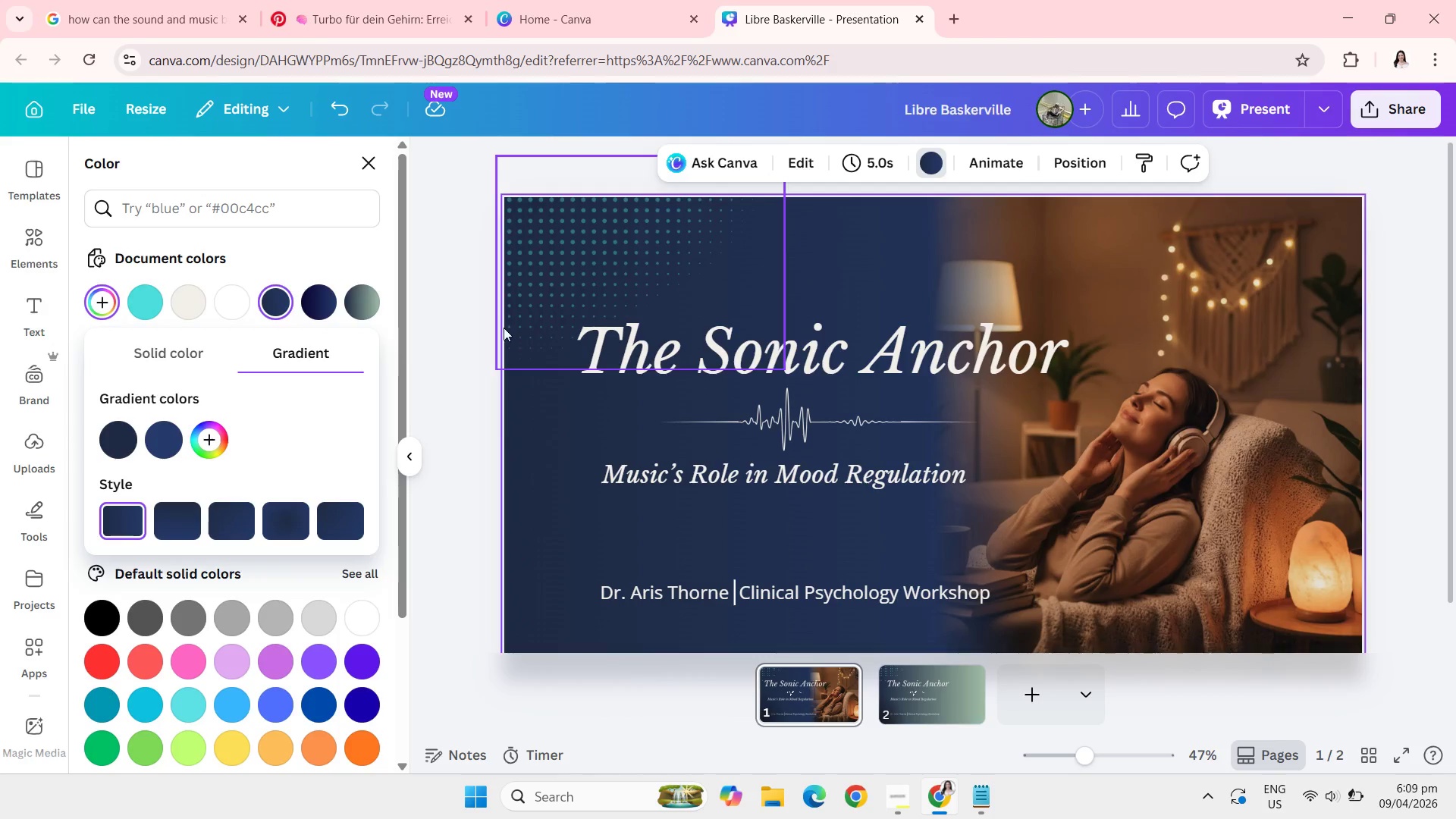 
left_click([490, 307])
 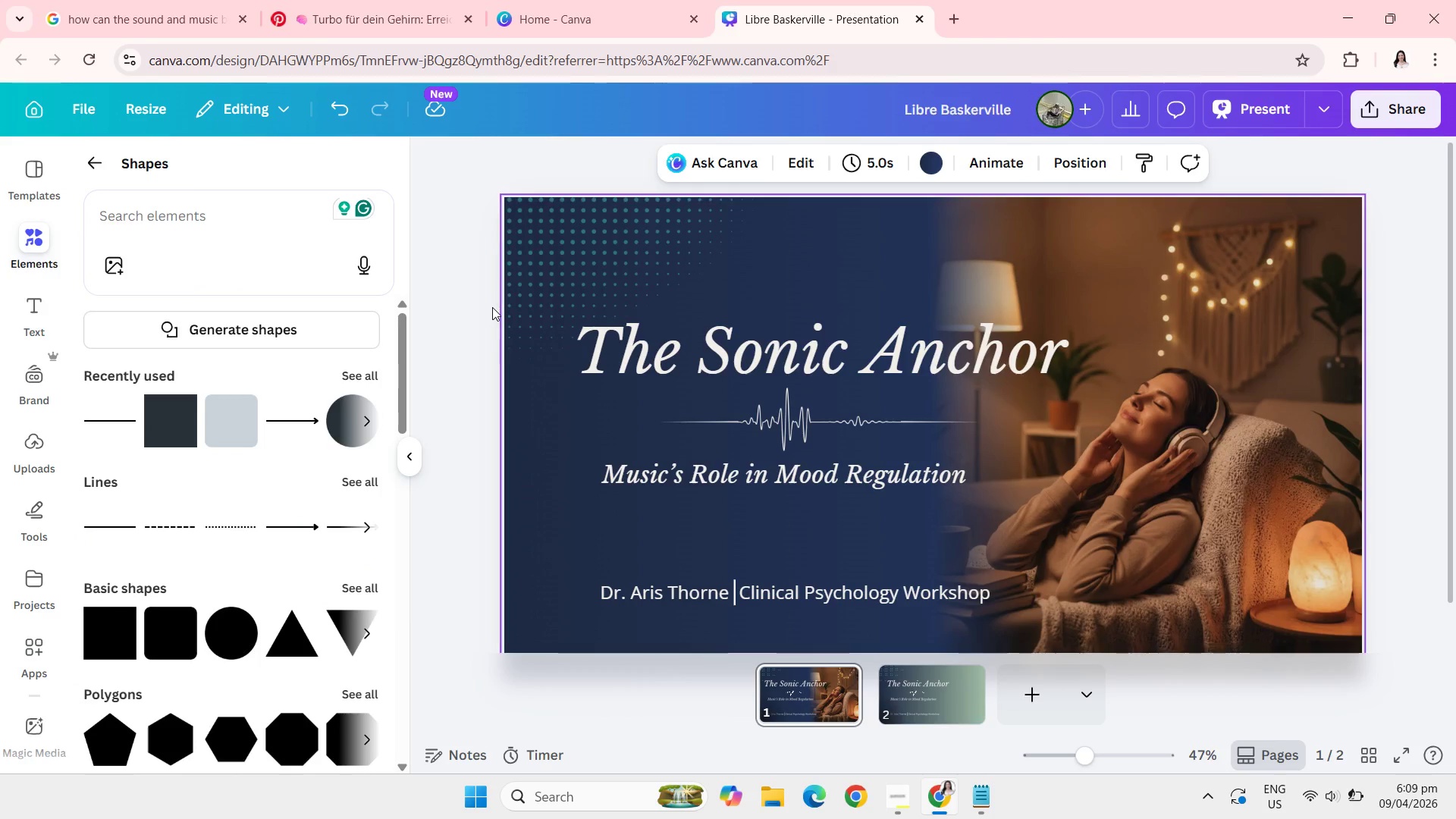 
wait(13.39)
 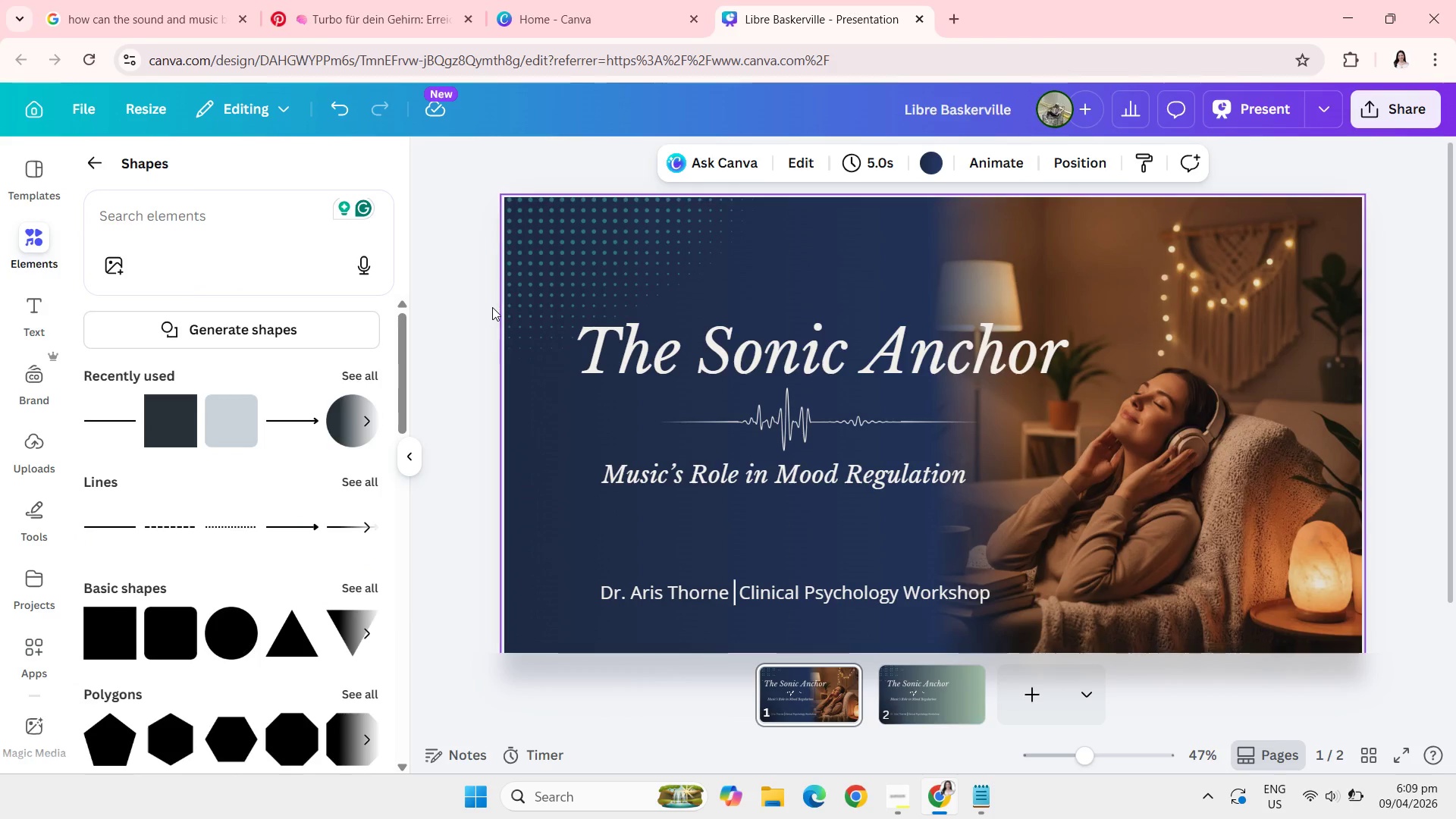 
left_click([939, 698])
 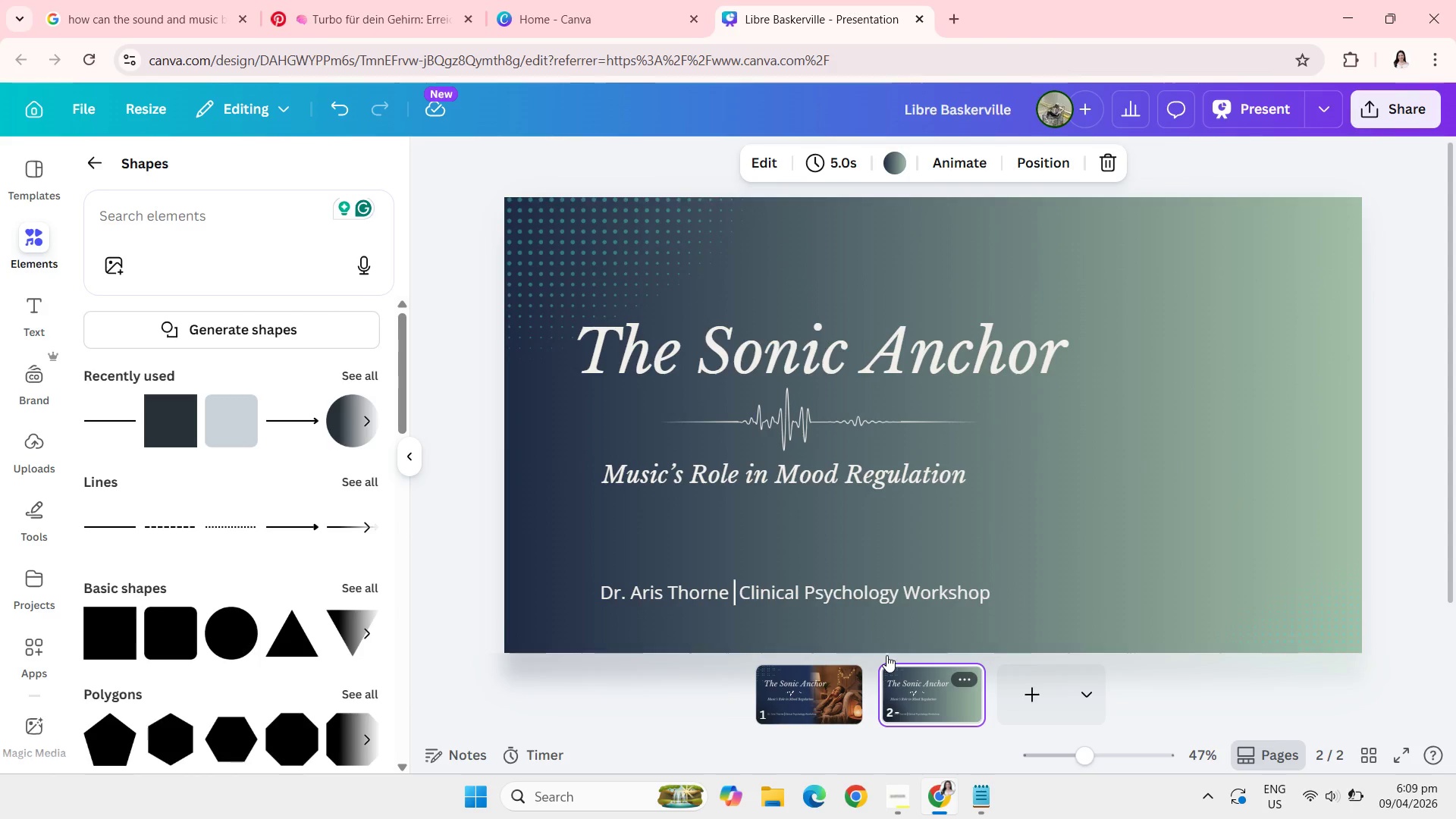 
left_click([652, 240])
 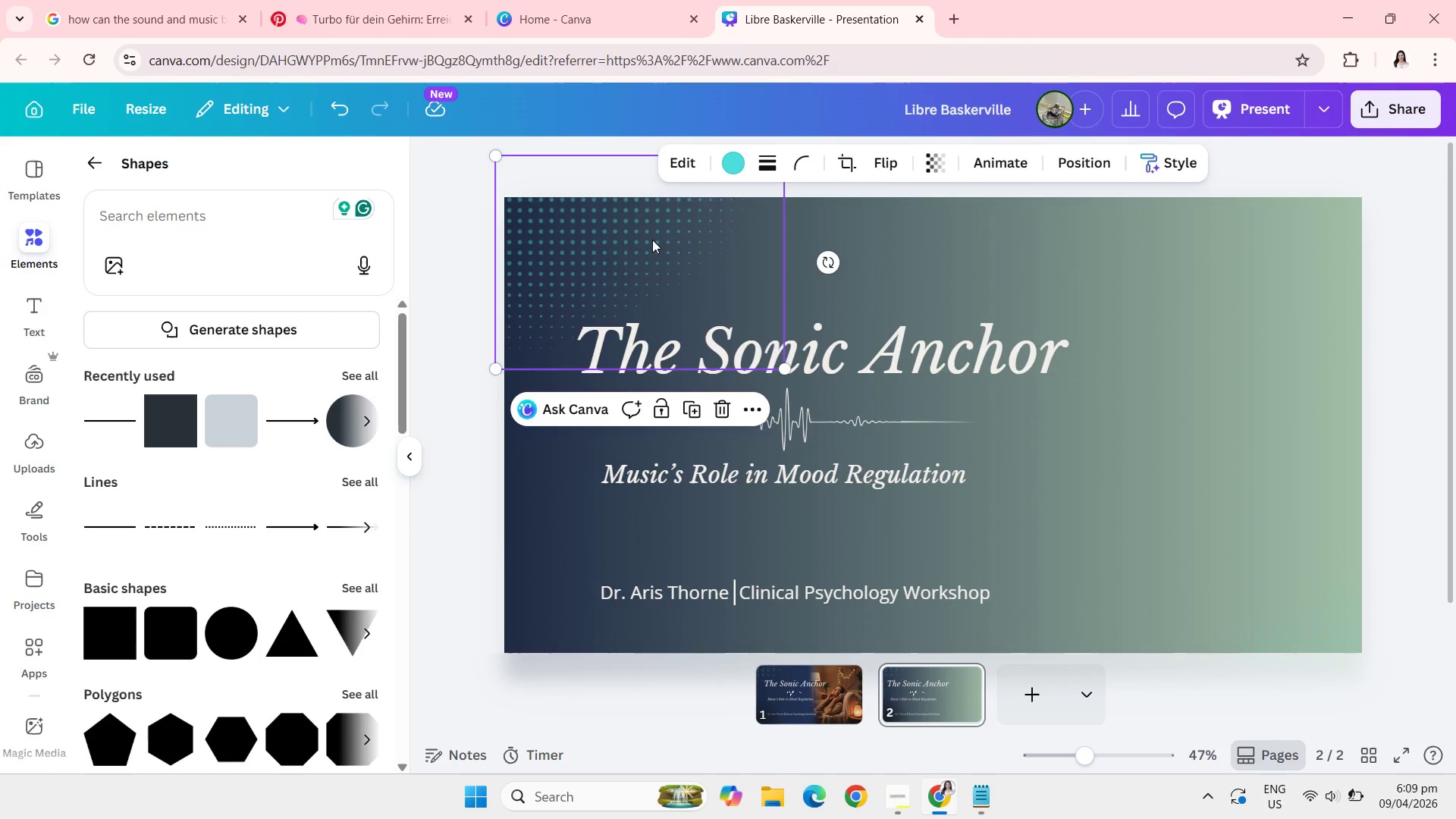 
key(Backspace)
 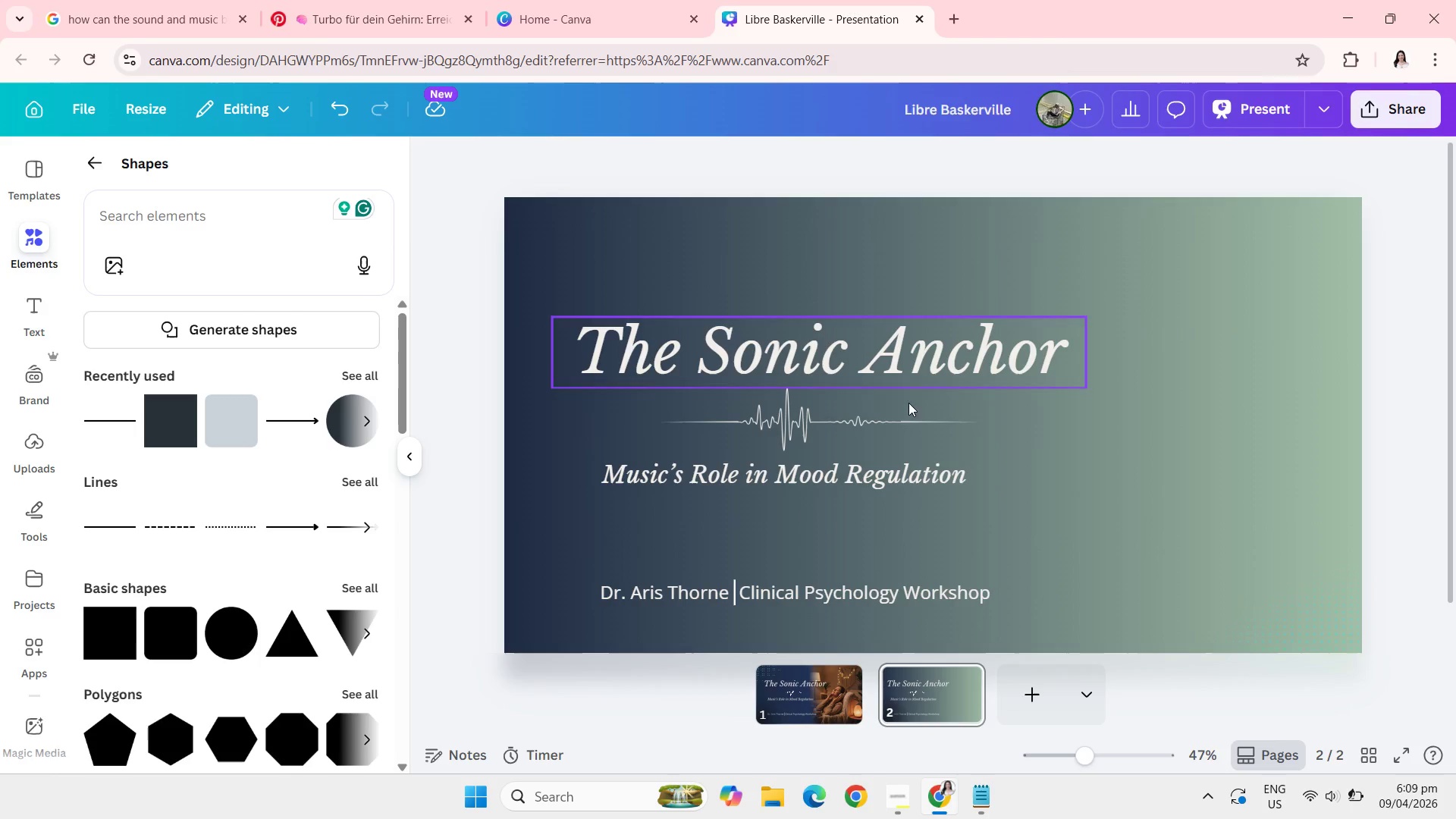 
left_click([967, 438])
 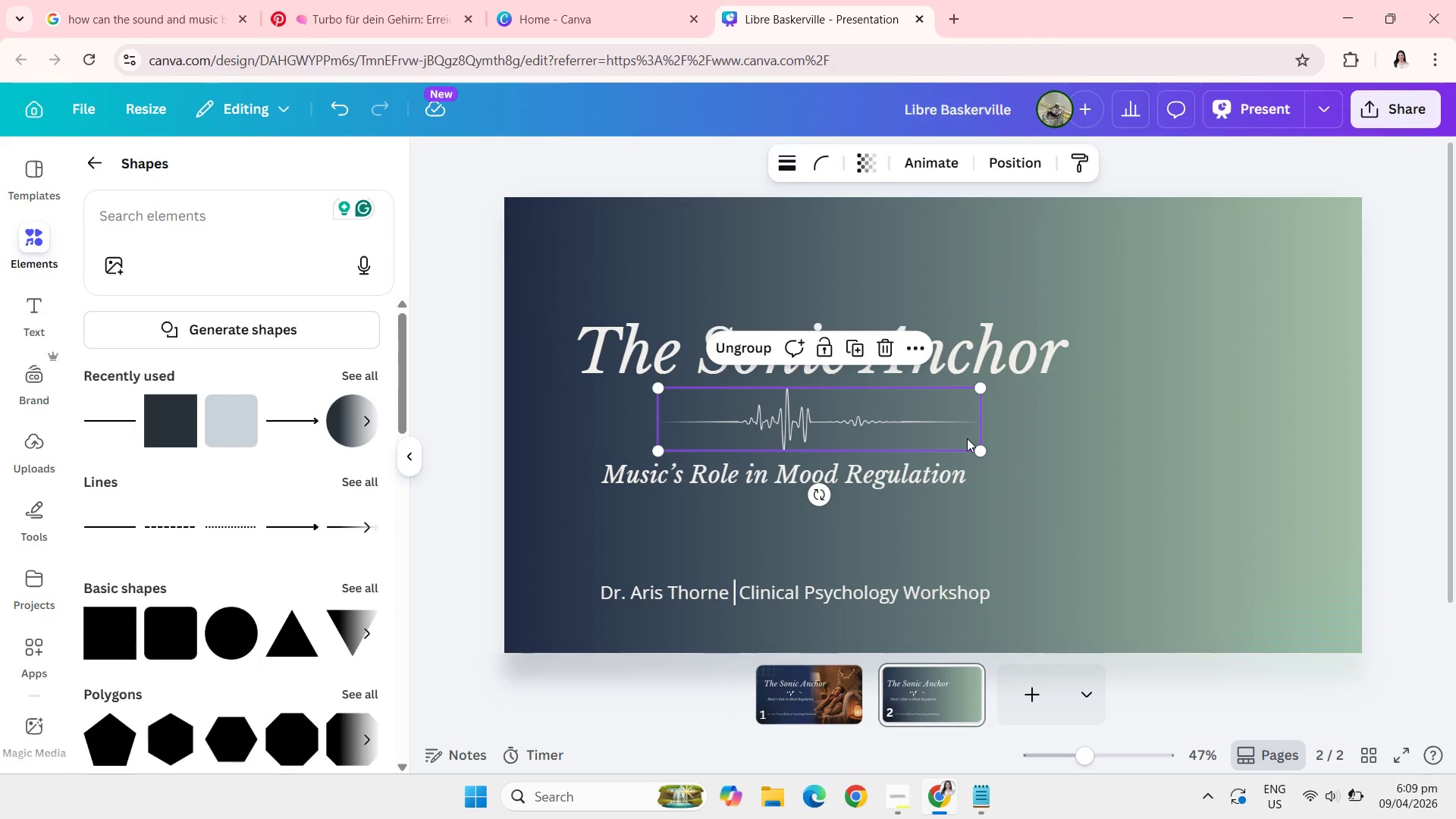 
key(Backspace)
 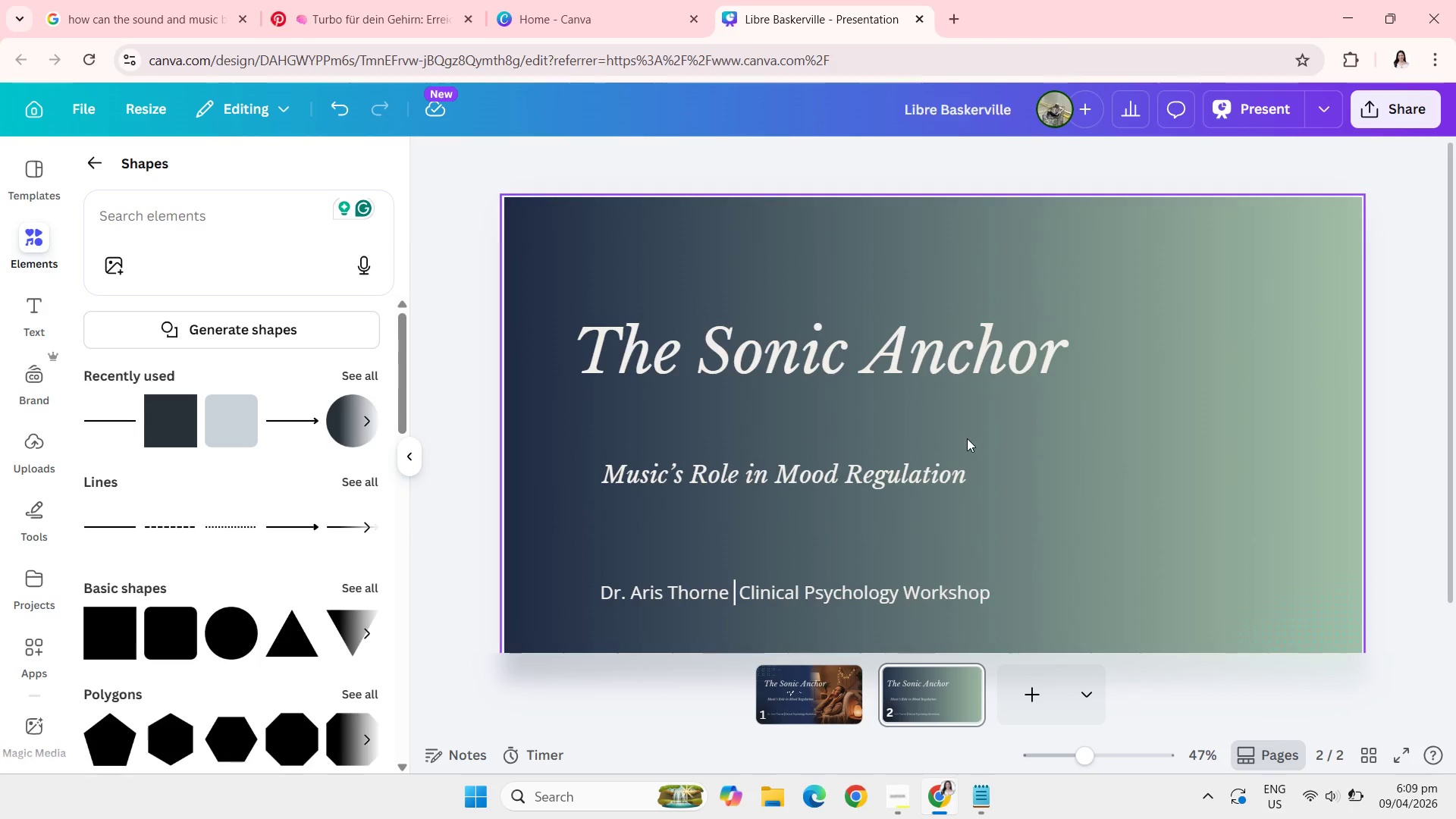 
wait(7.06)
 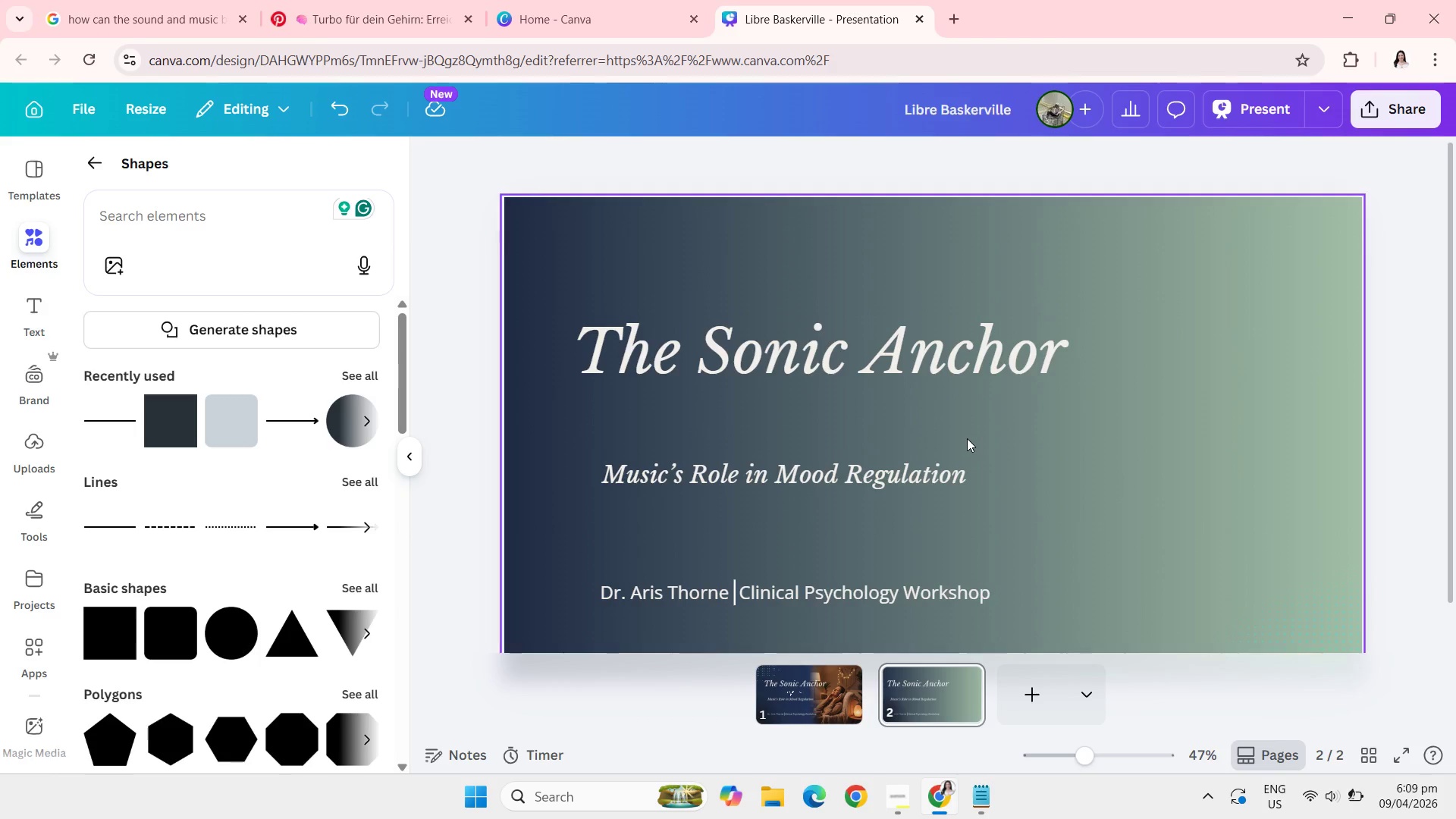 
left_click([981, 802])
 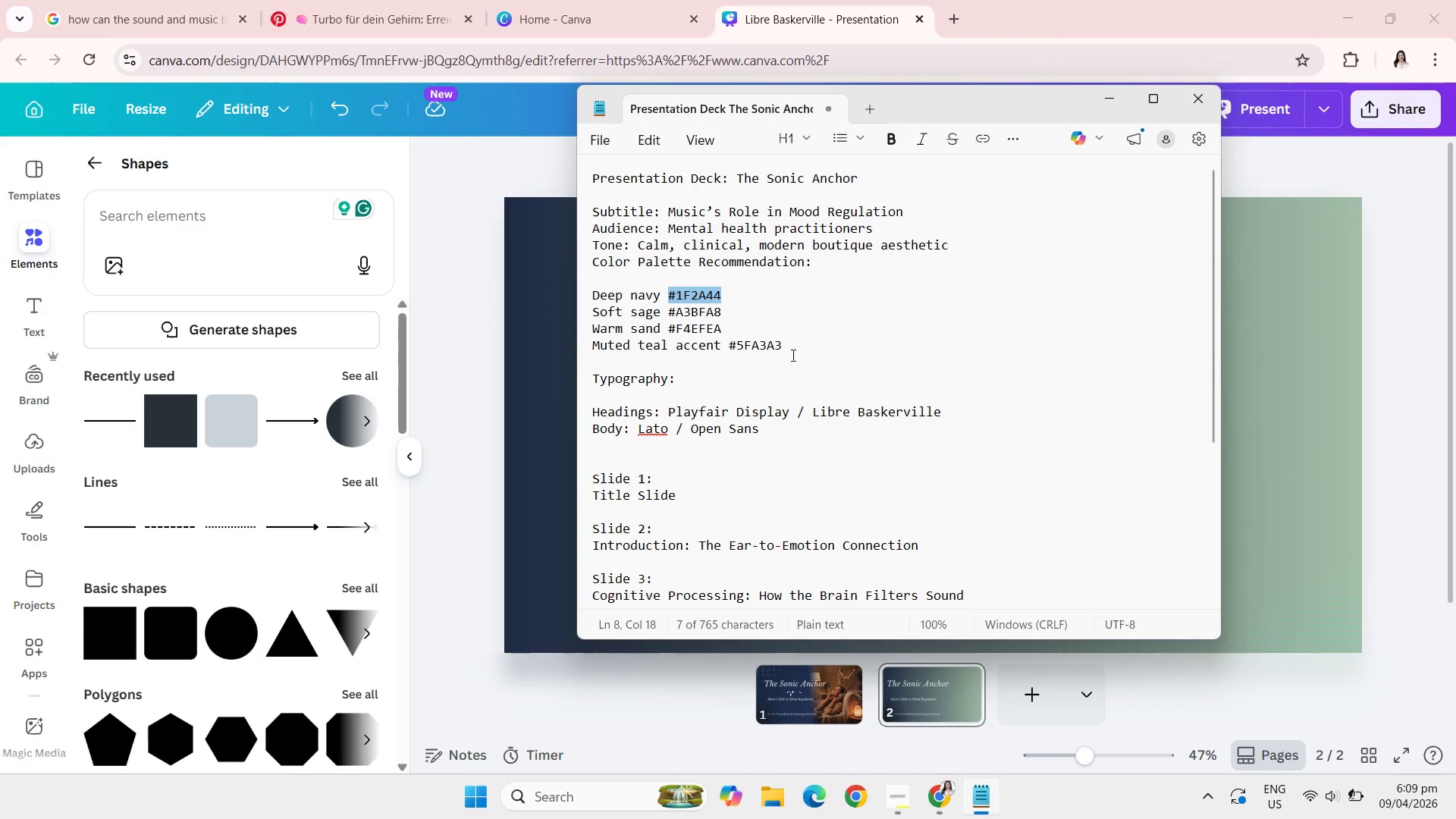 
left_click_drag(start_coordinate=[792, 354], to_coordinate=[728, 346])
 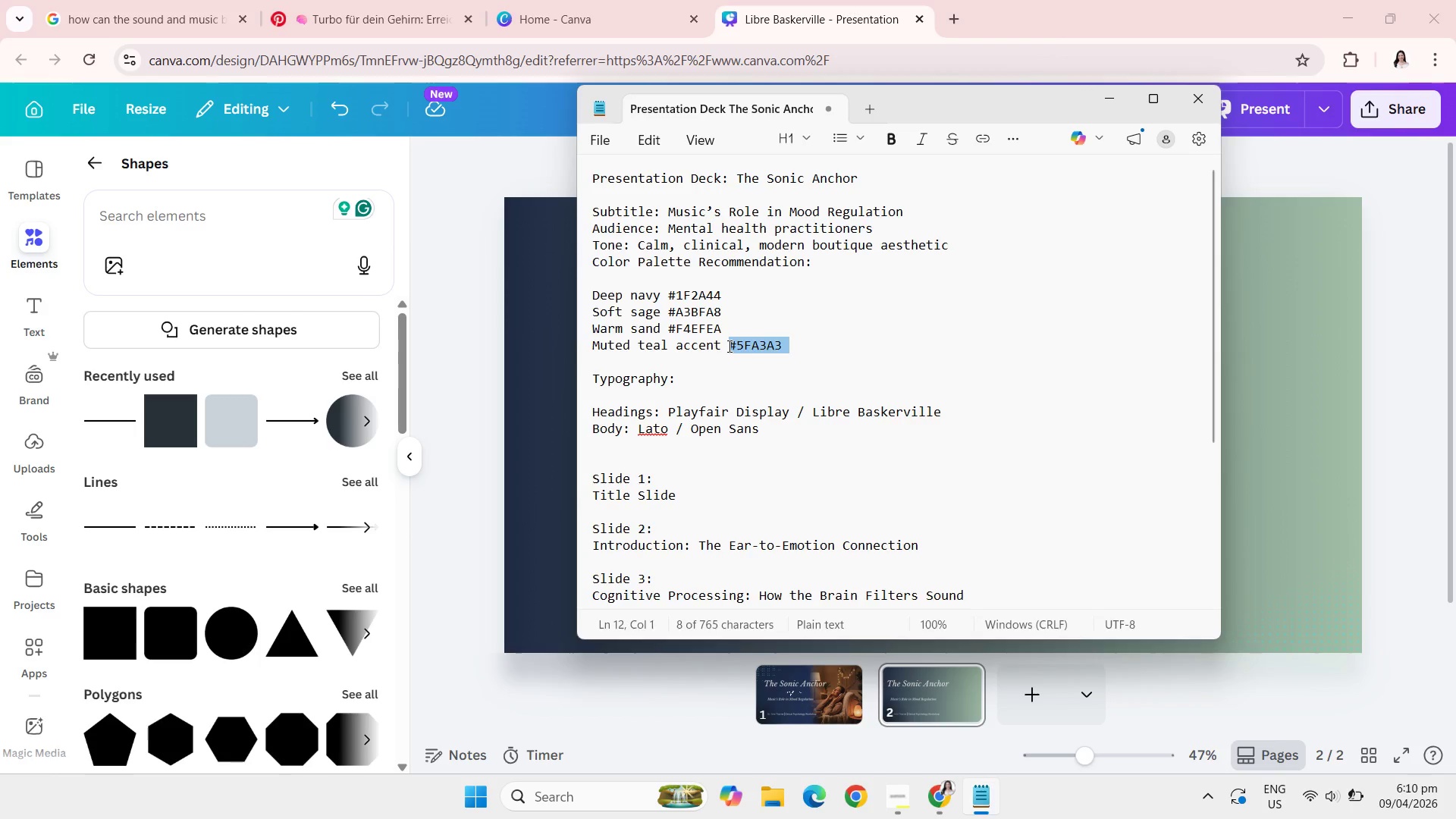 
key(Control+C)
 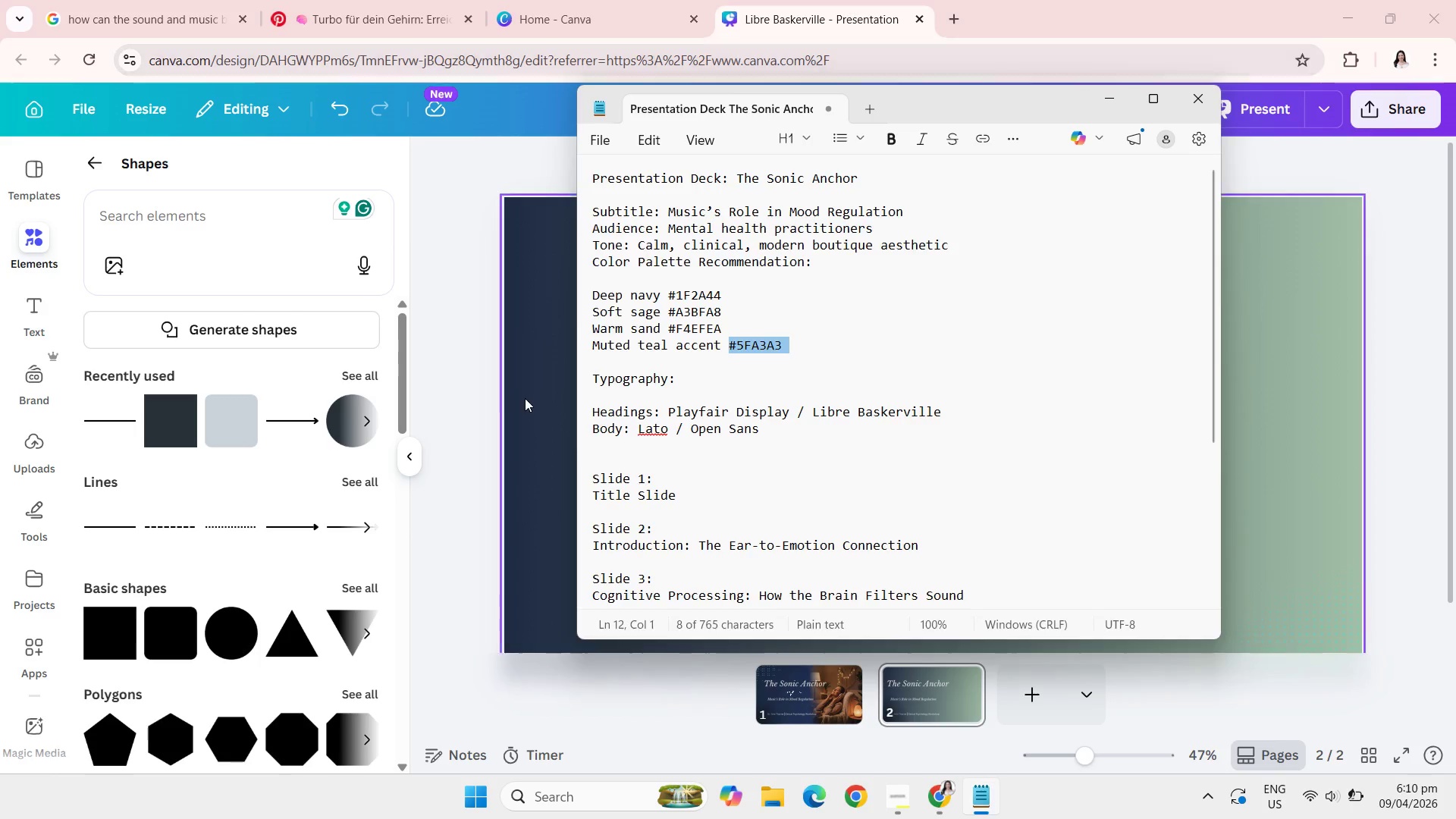 
left_click([554, 357])
 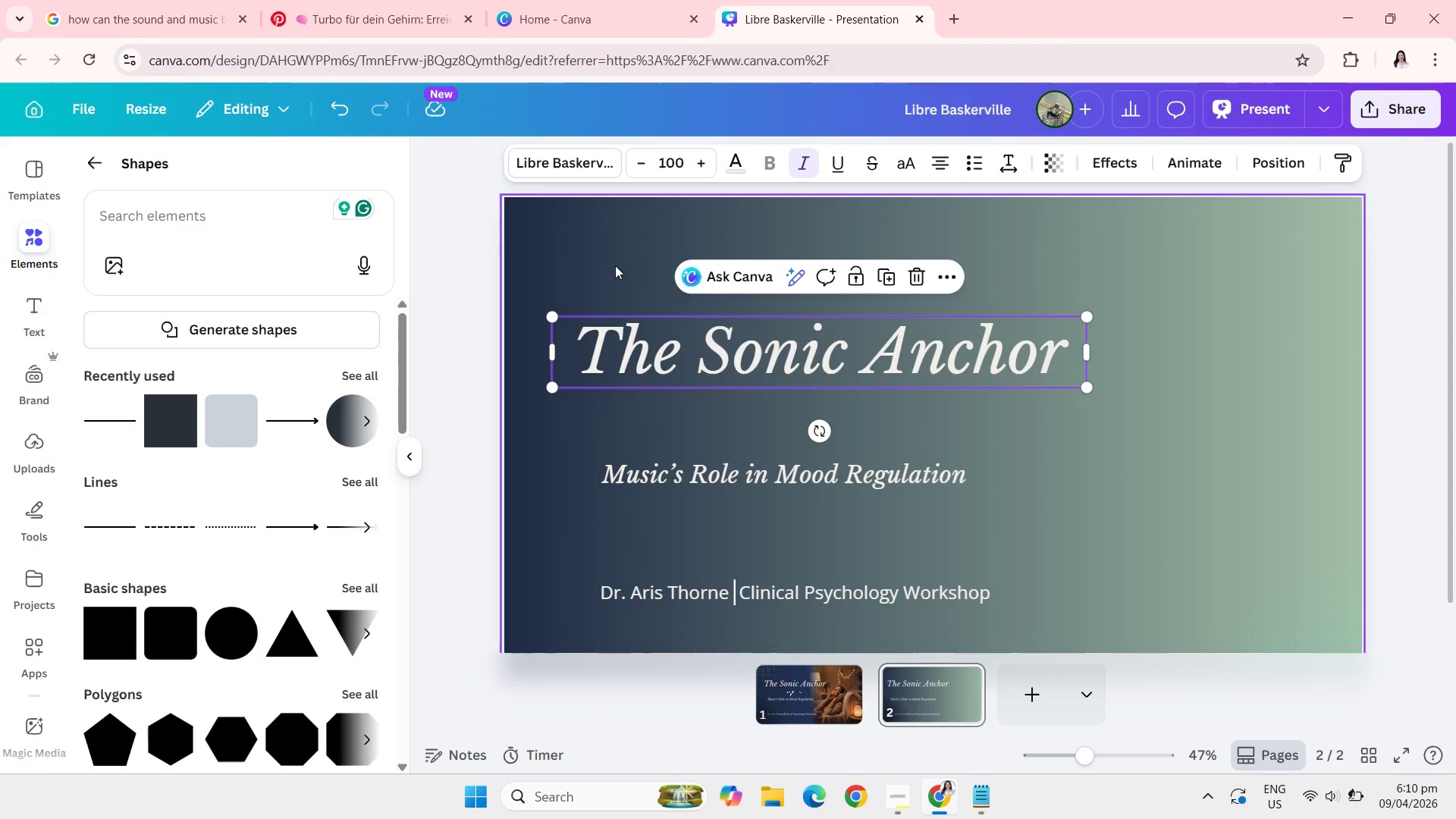 
double_click([615, 265])
 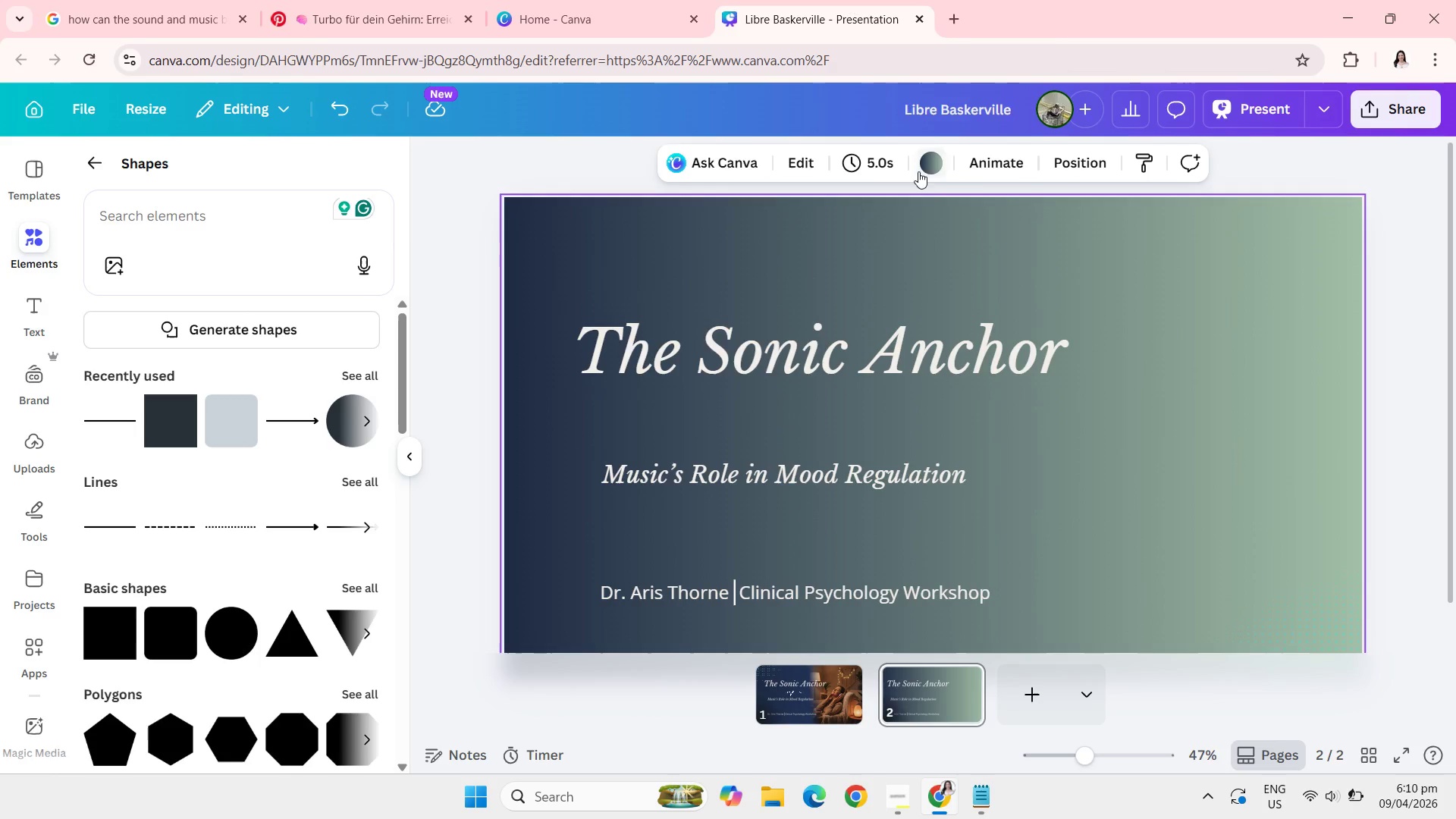 
left_click([927, 171])
 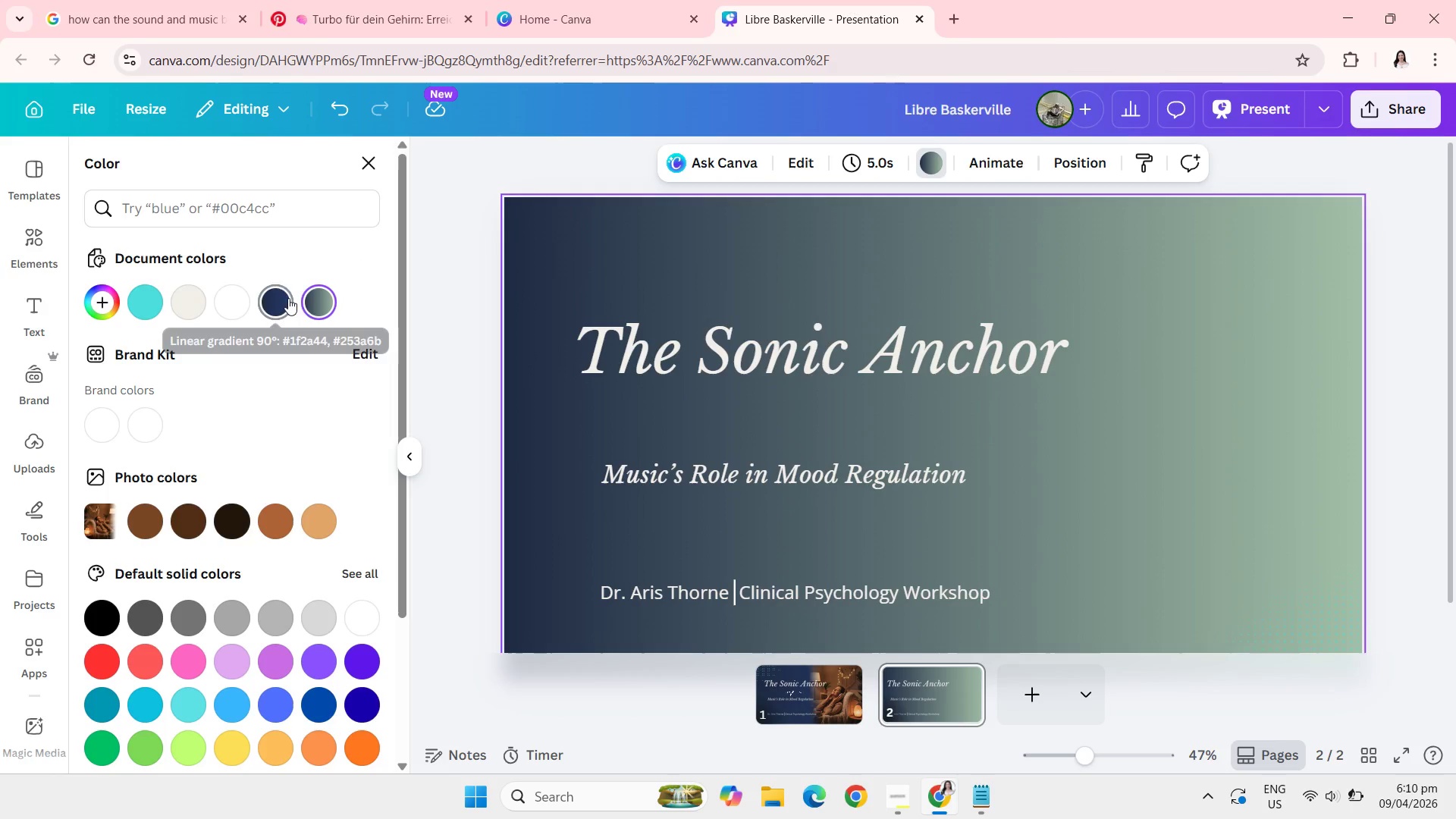 
left_click([322, 297])
 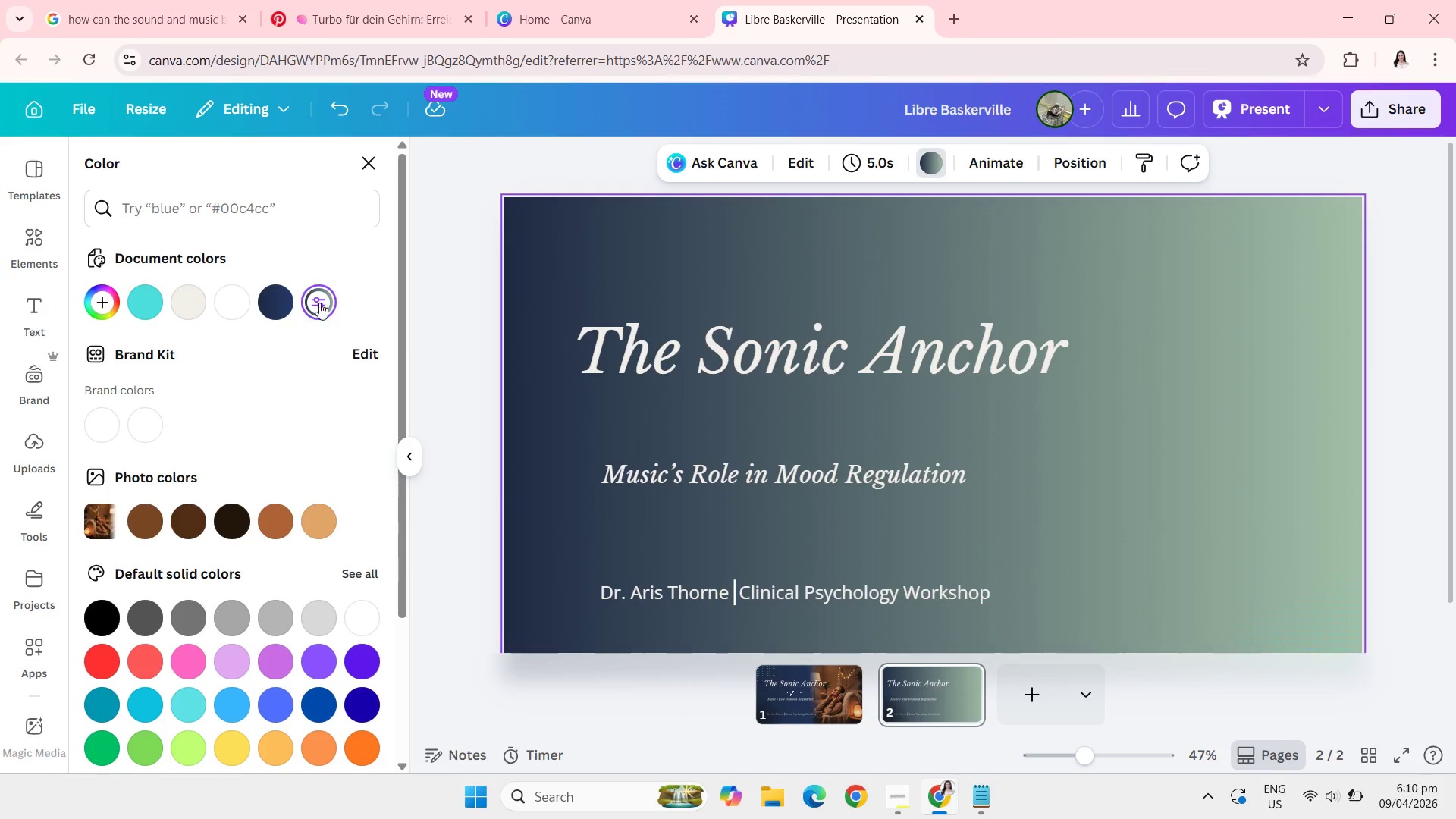 
left_click([322, 301])
 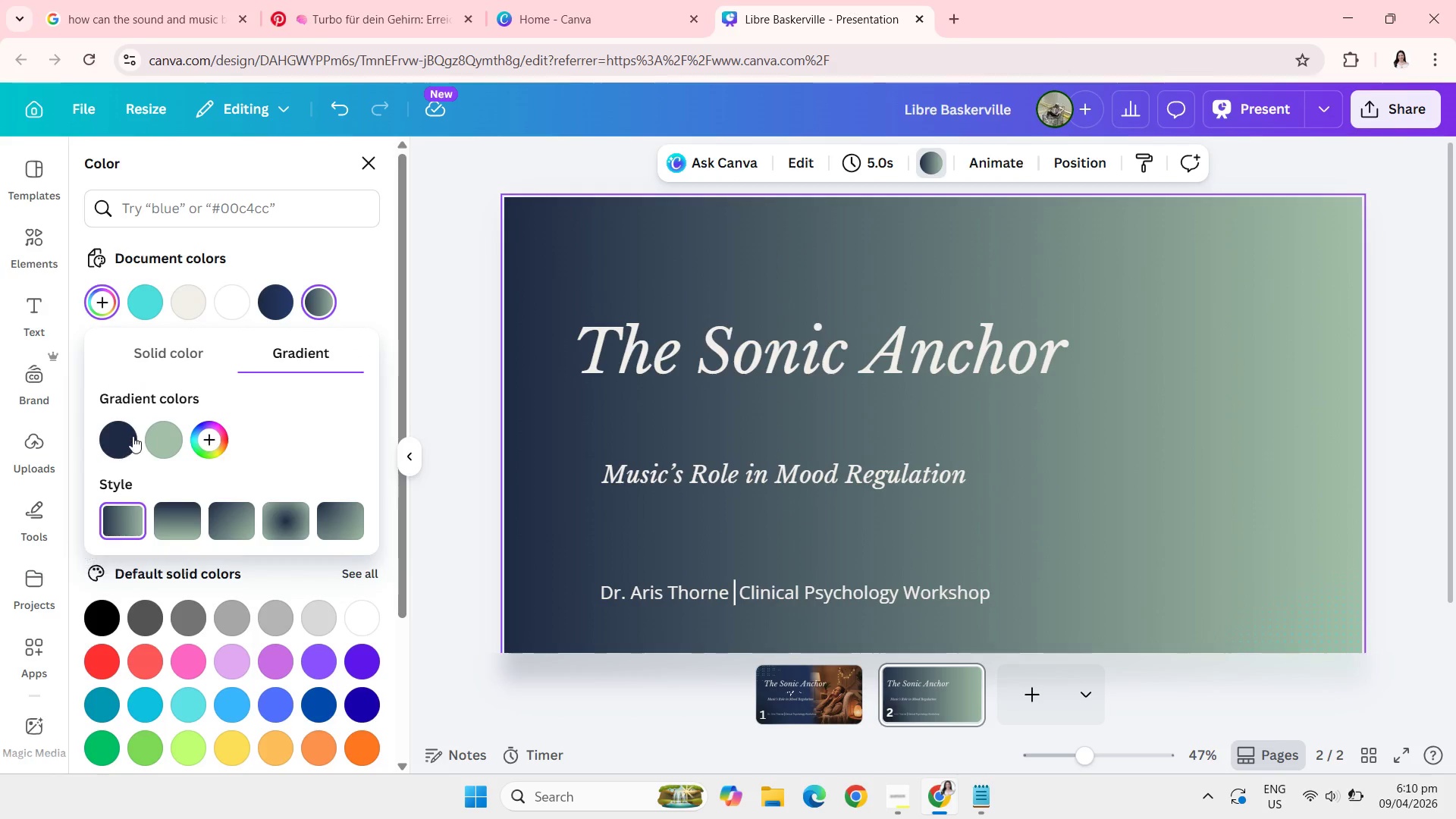 
left_click([131, 434])
 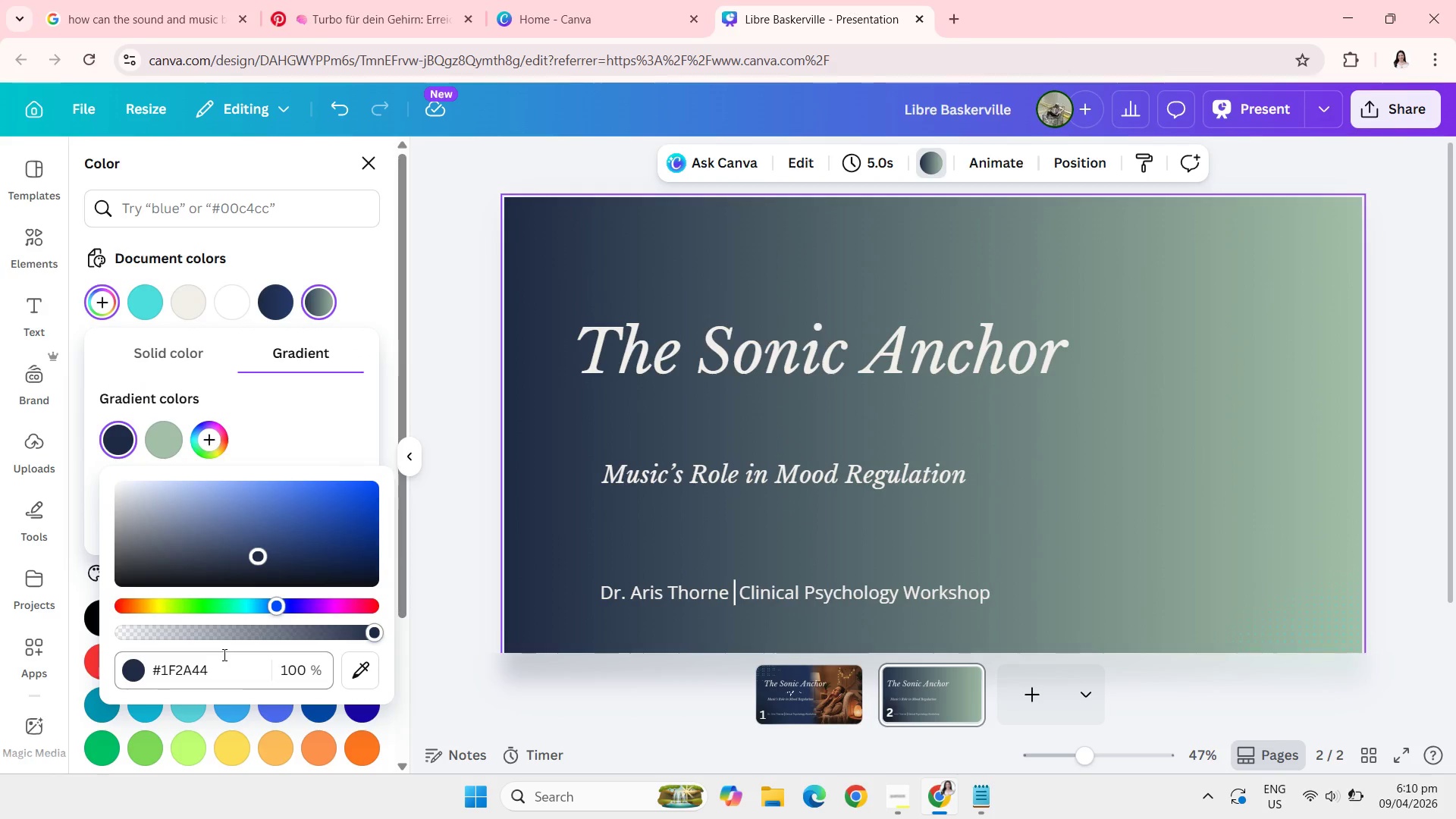 
left_click([217, 664])
 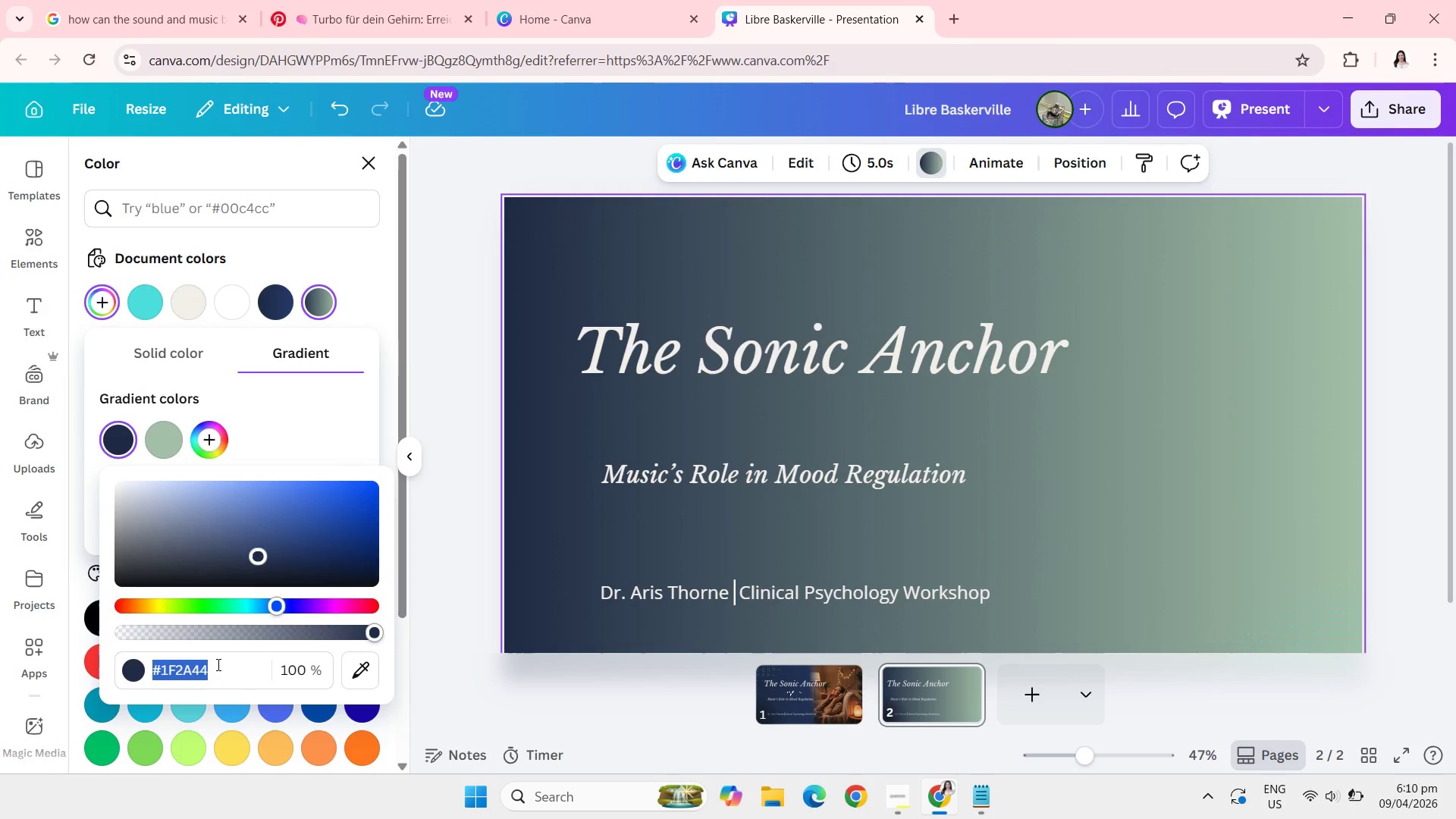 
key(Control+V)
 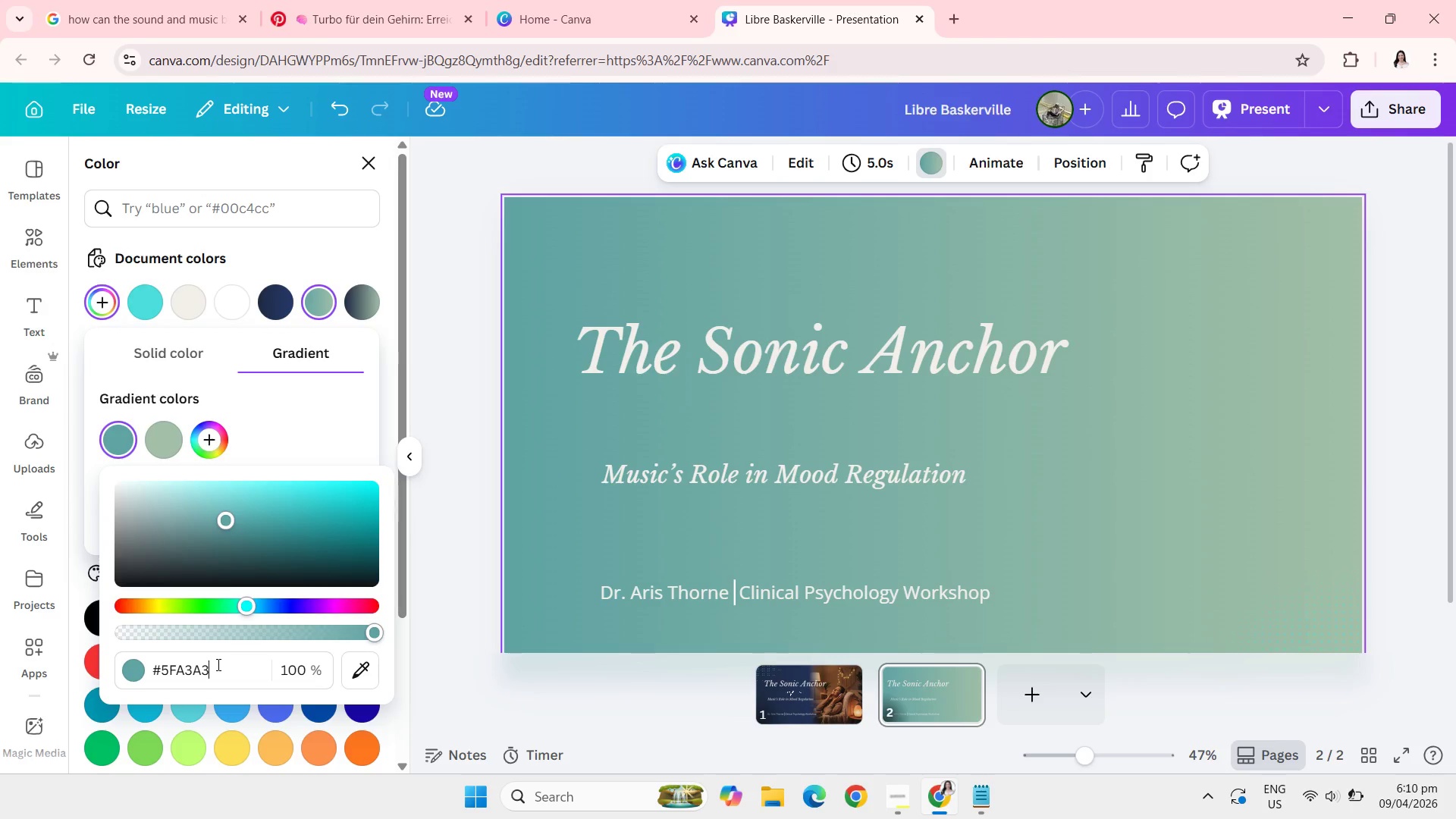 
key(Enter)
 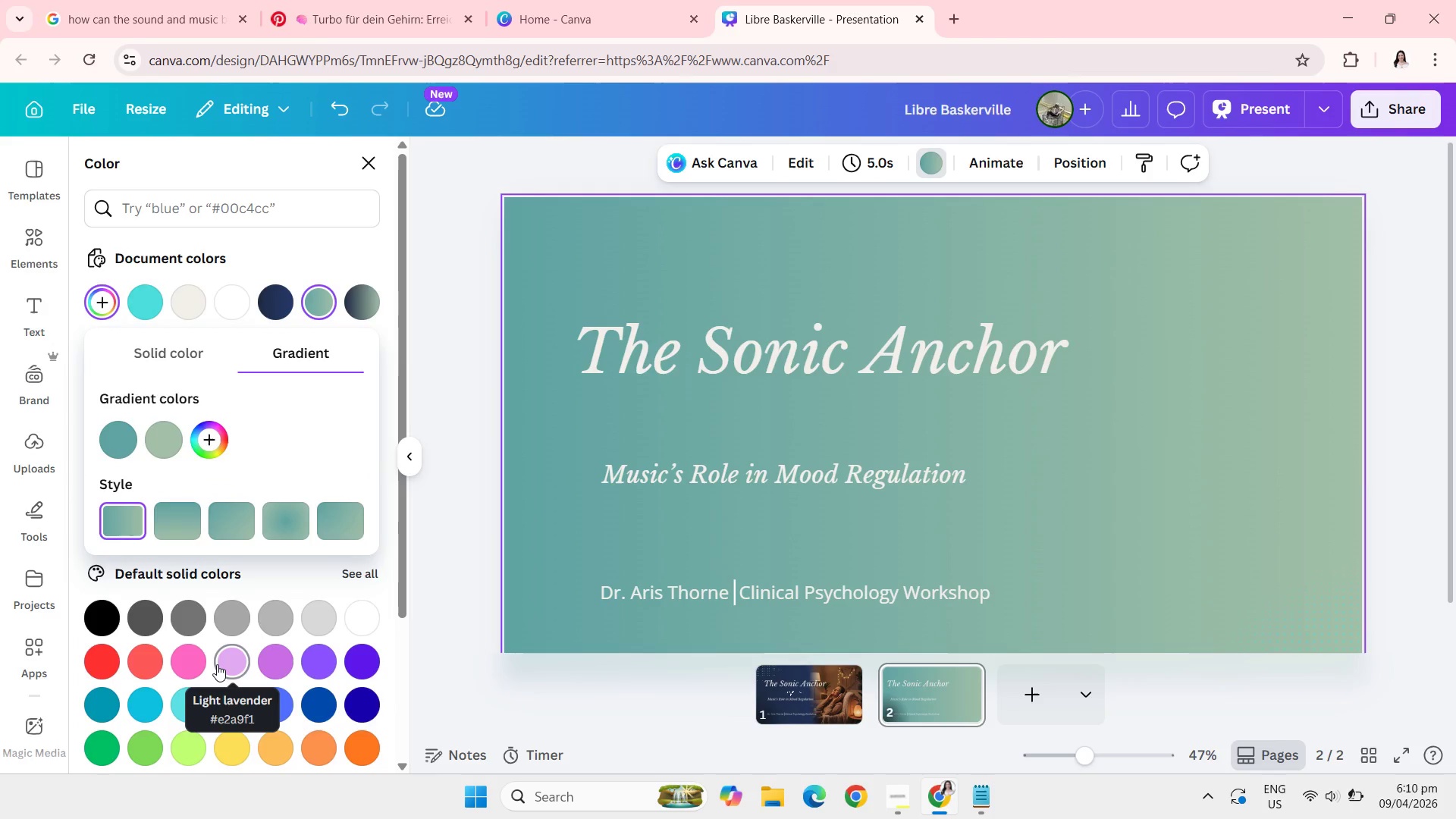 
key(Enter)
 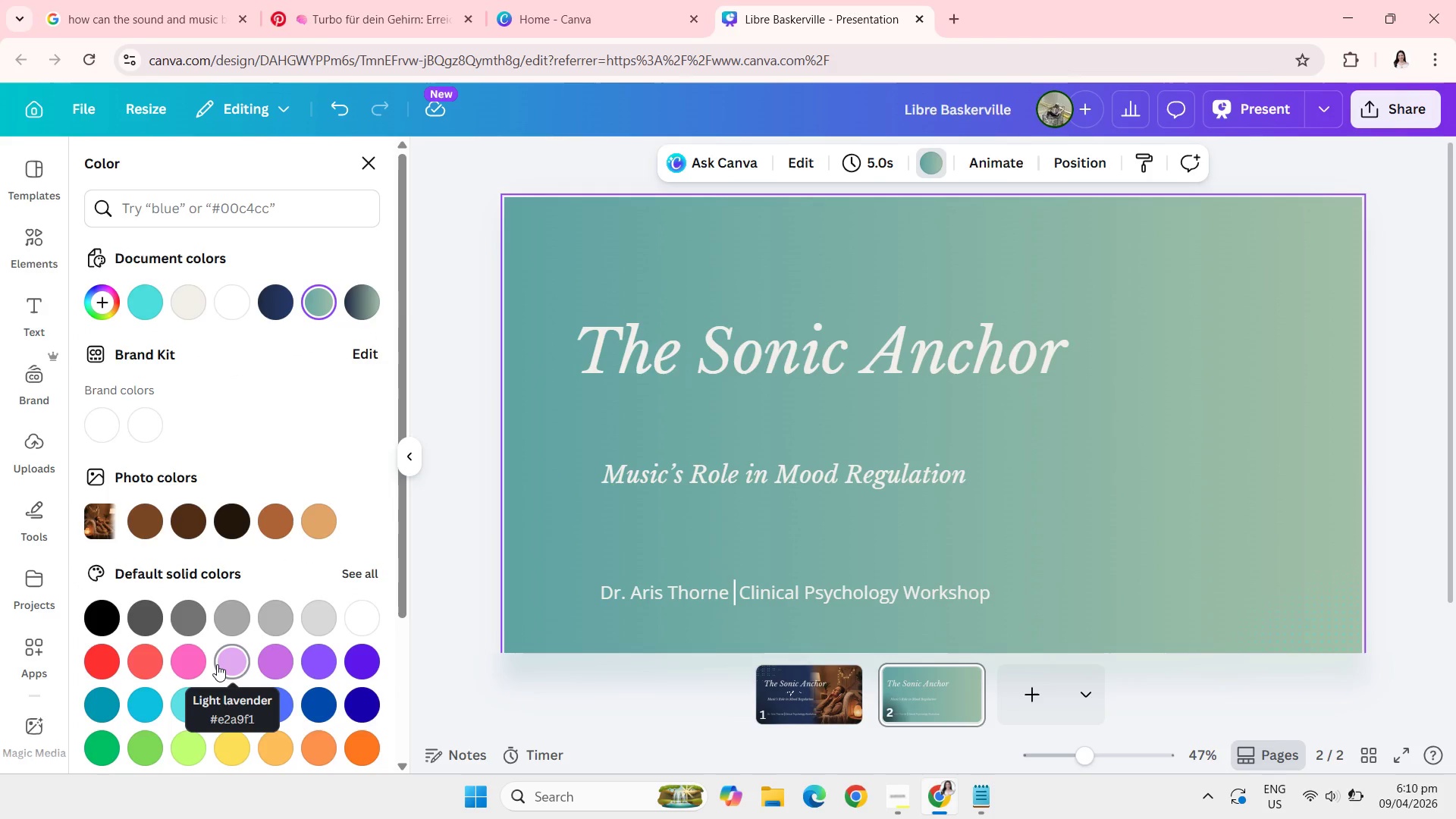 
wait(10.47)
 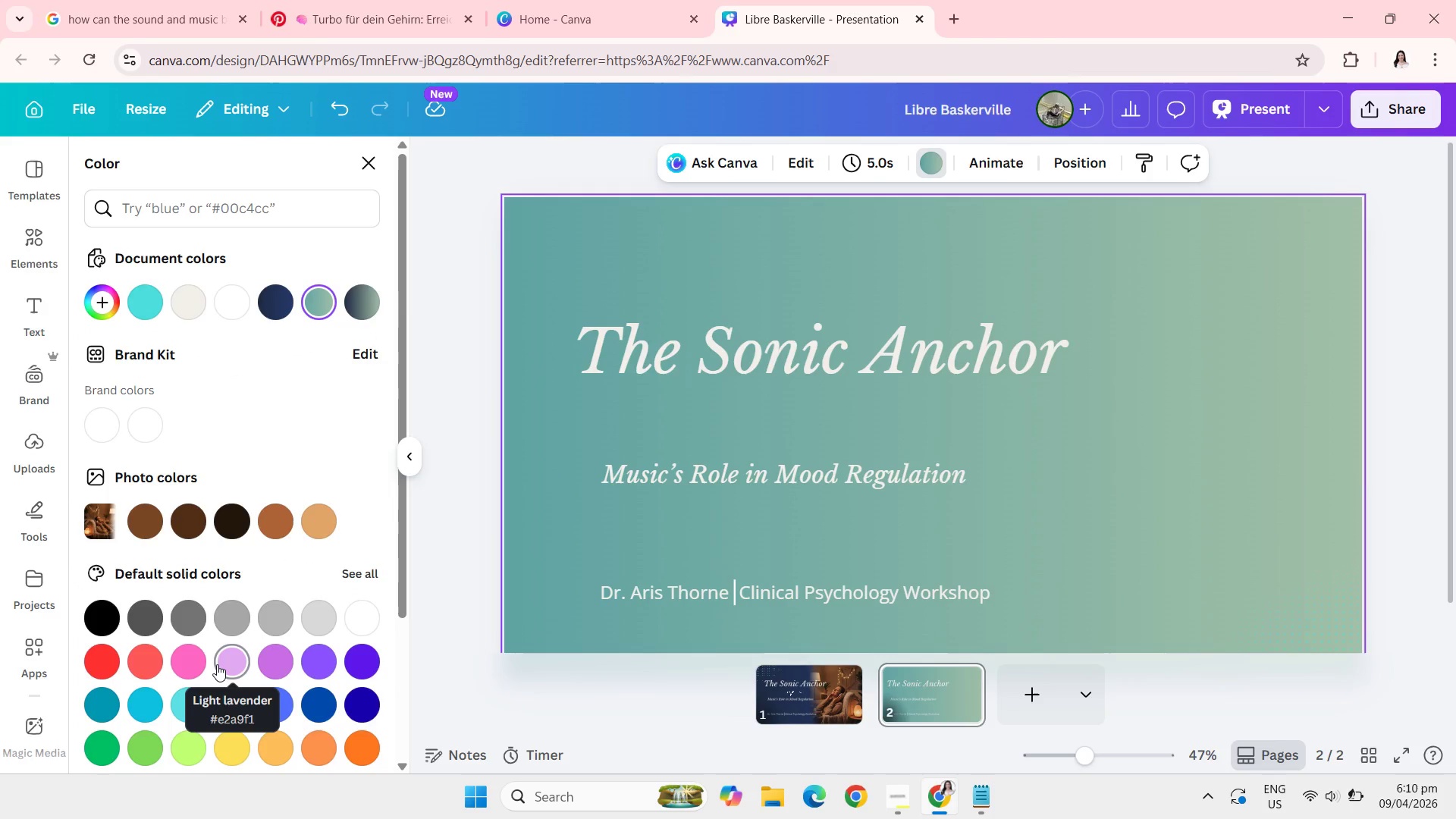 
left_click([829, 681])
 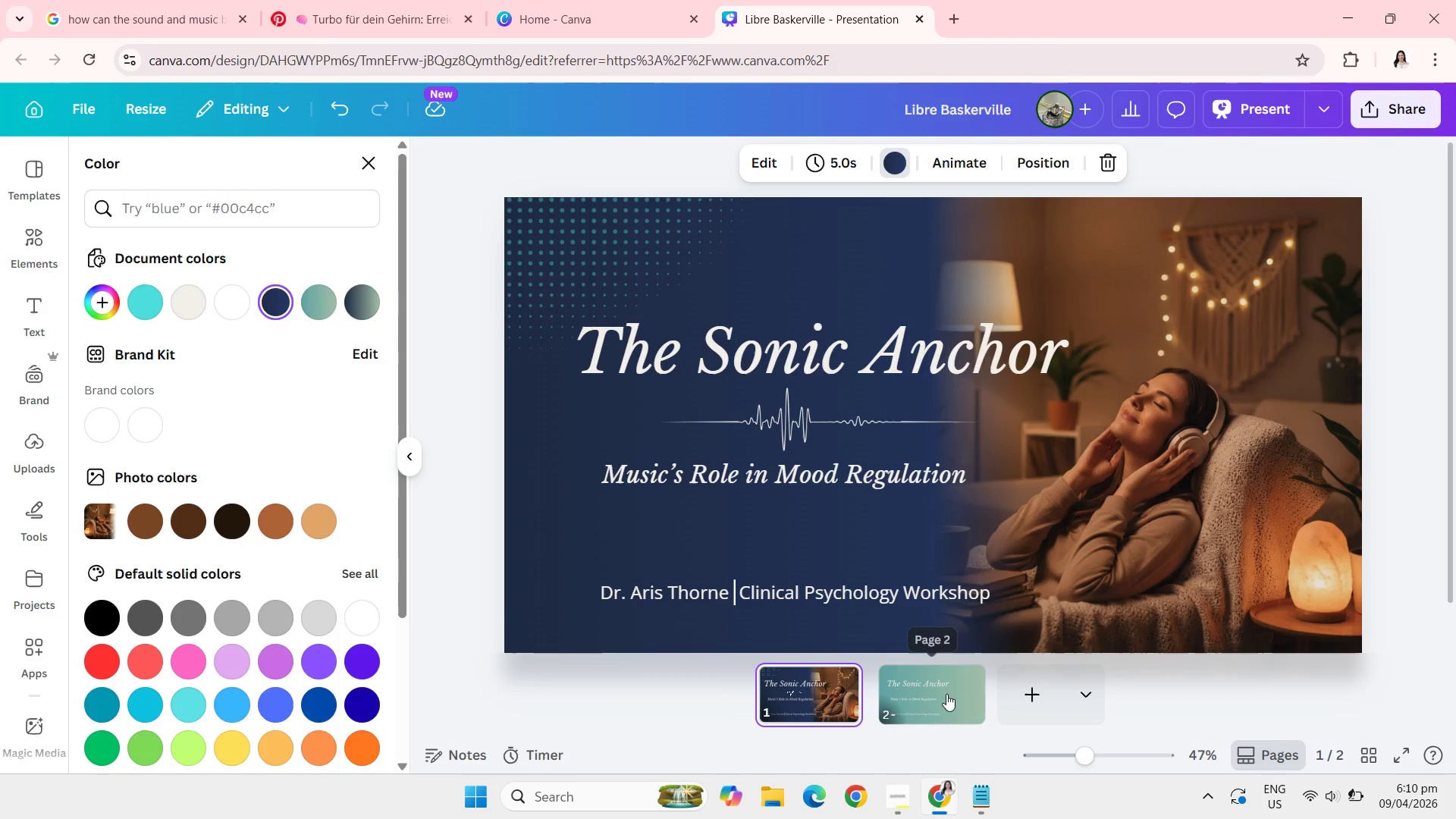 
left_click([931, 711])
 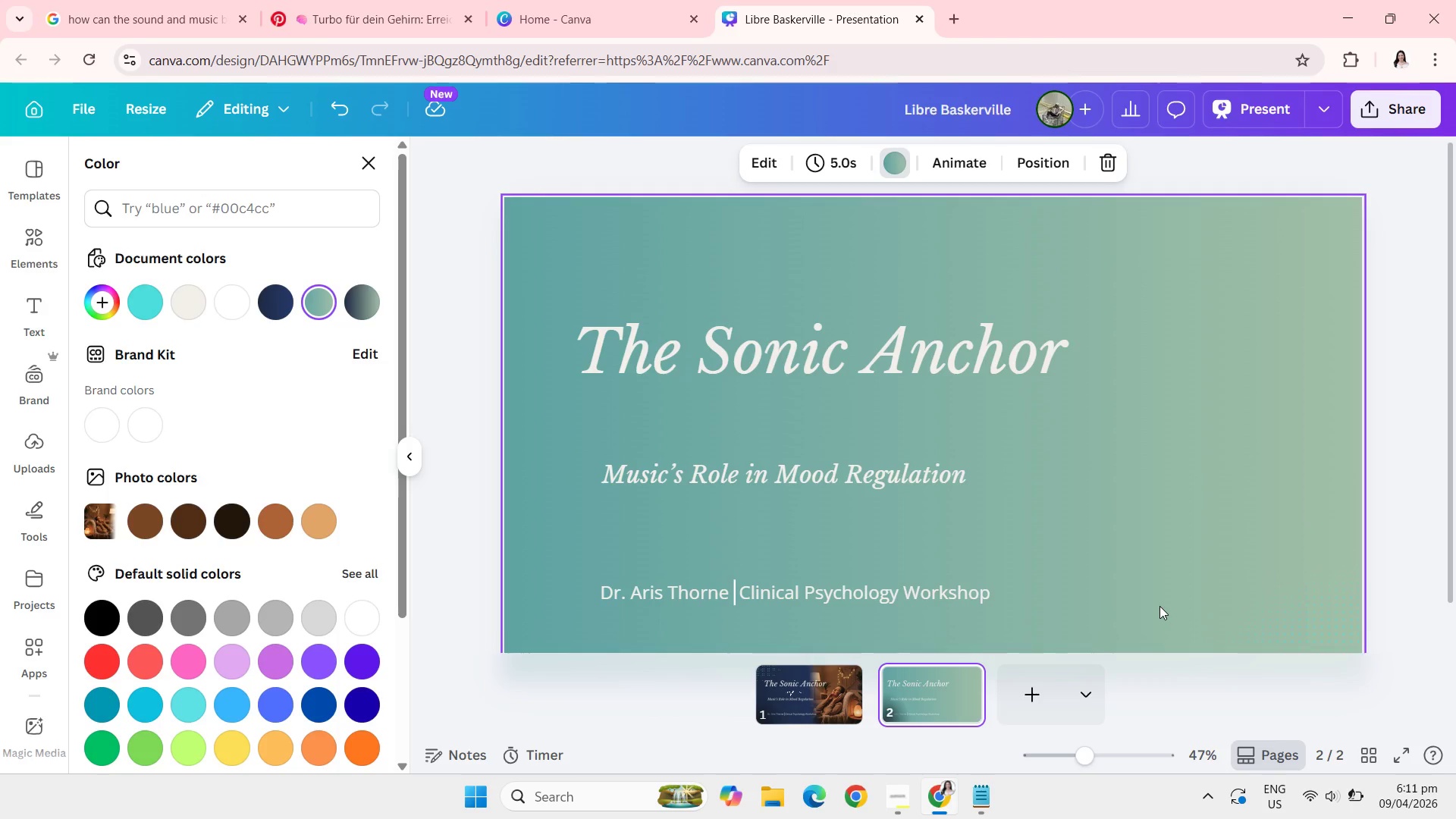 
wait(41.22)
 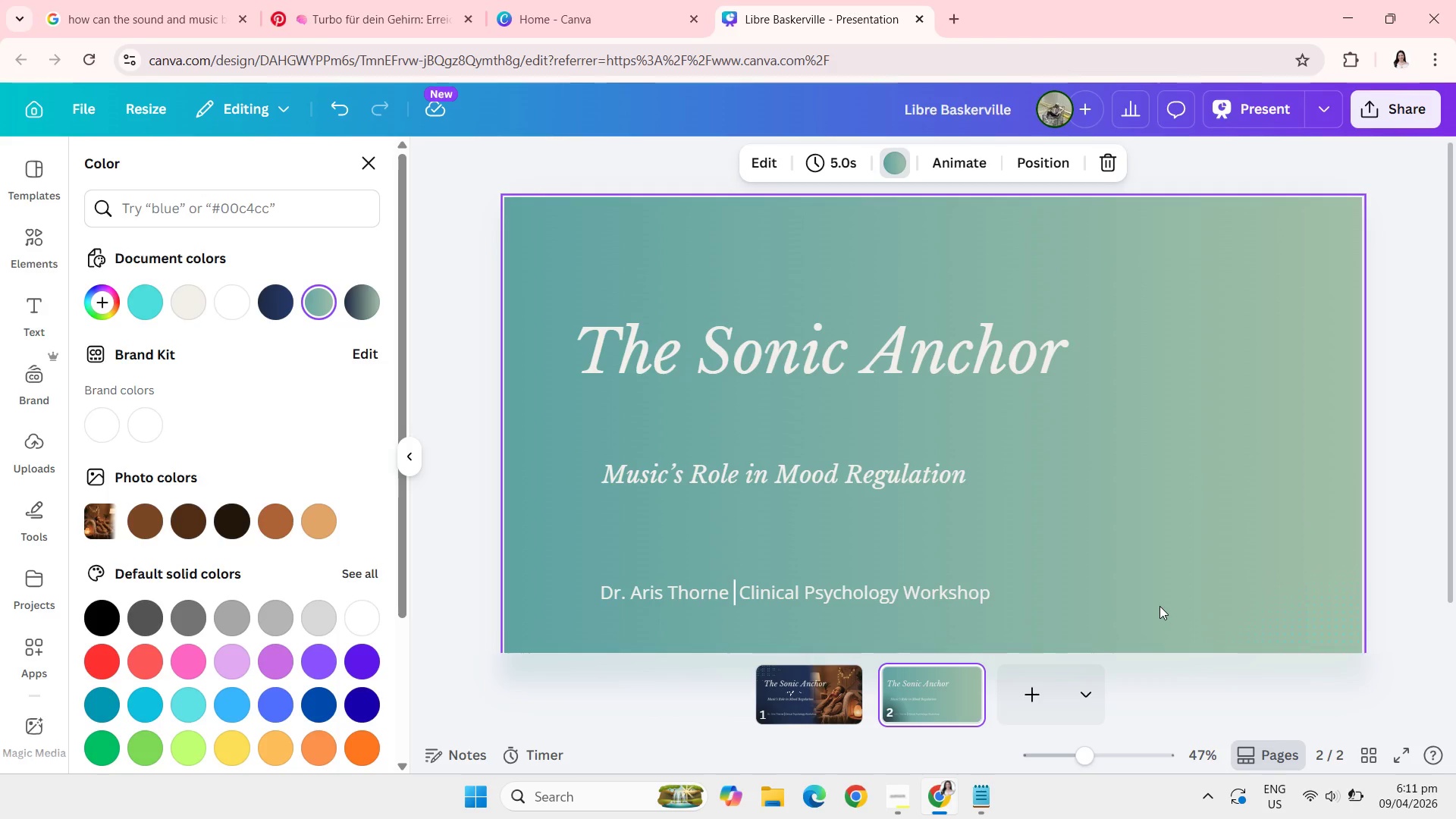 
left_click([821, 693])
 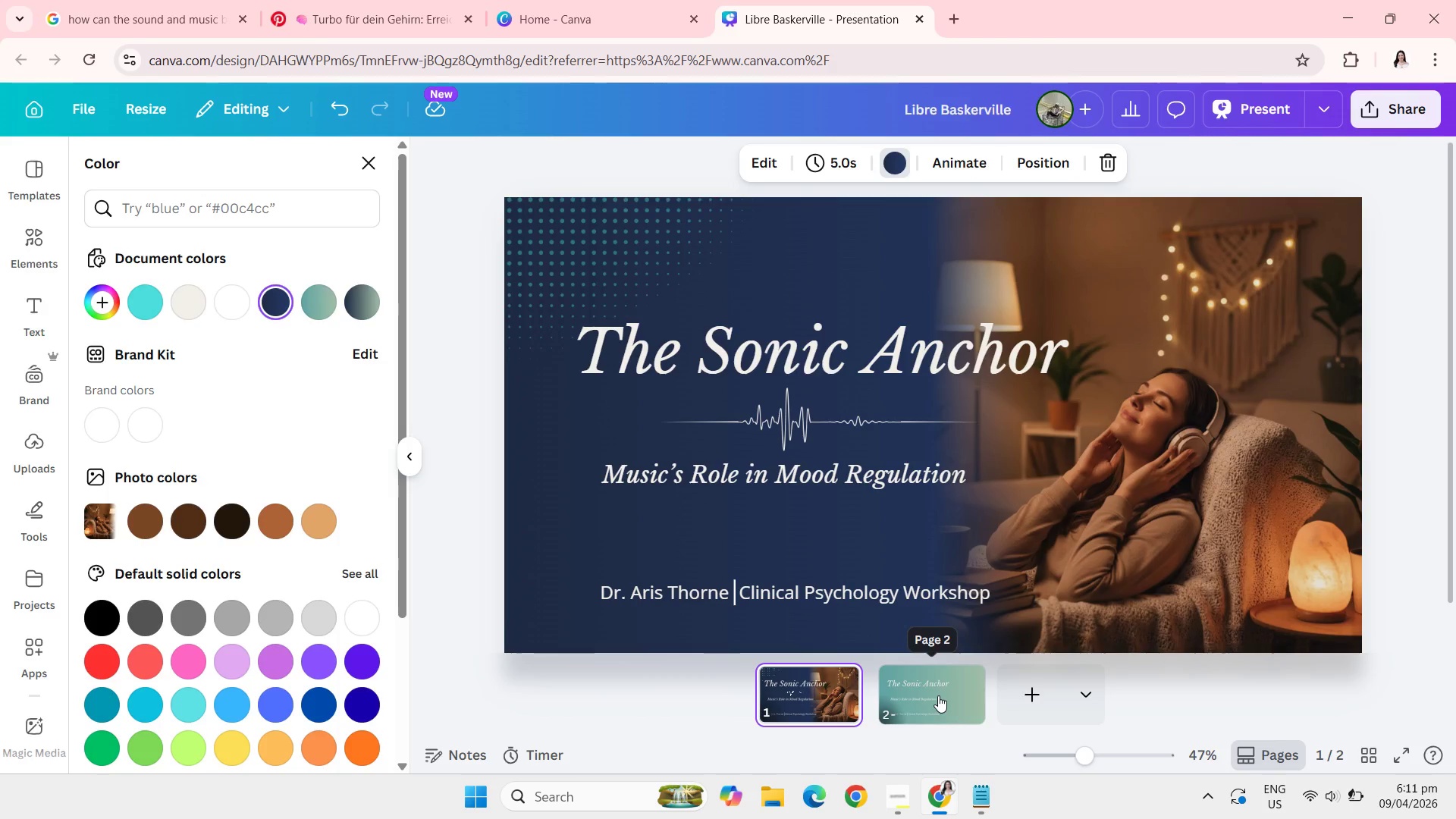 
left_click([938, 695])
 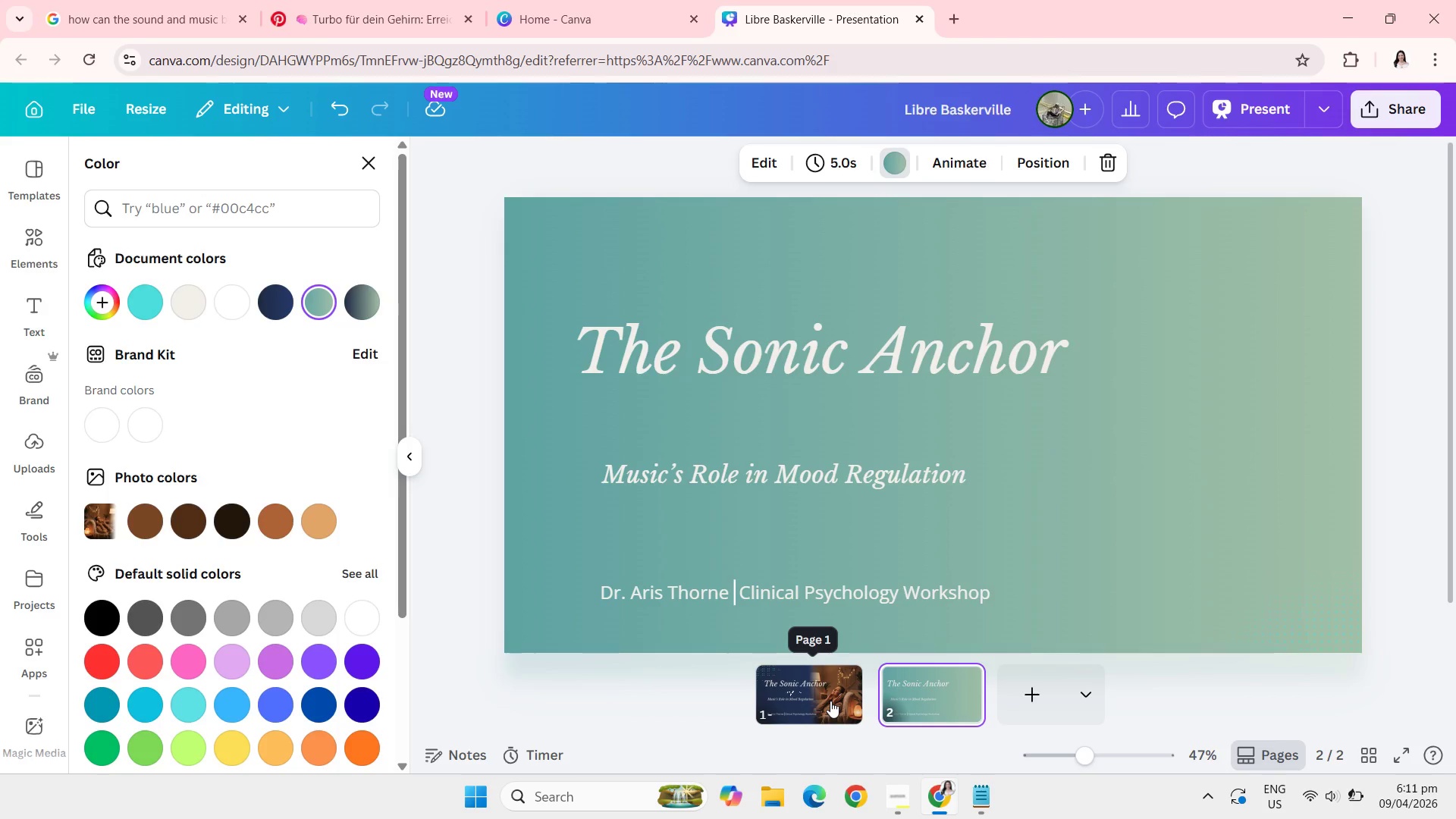 
left_click([937, 686])
 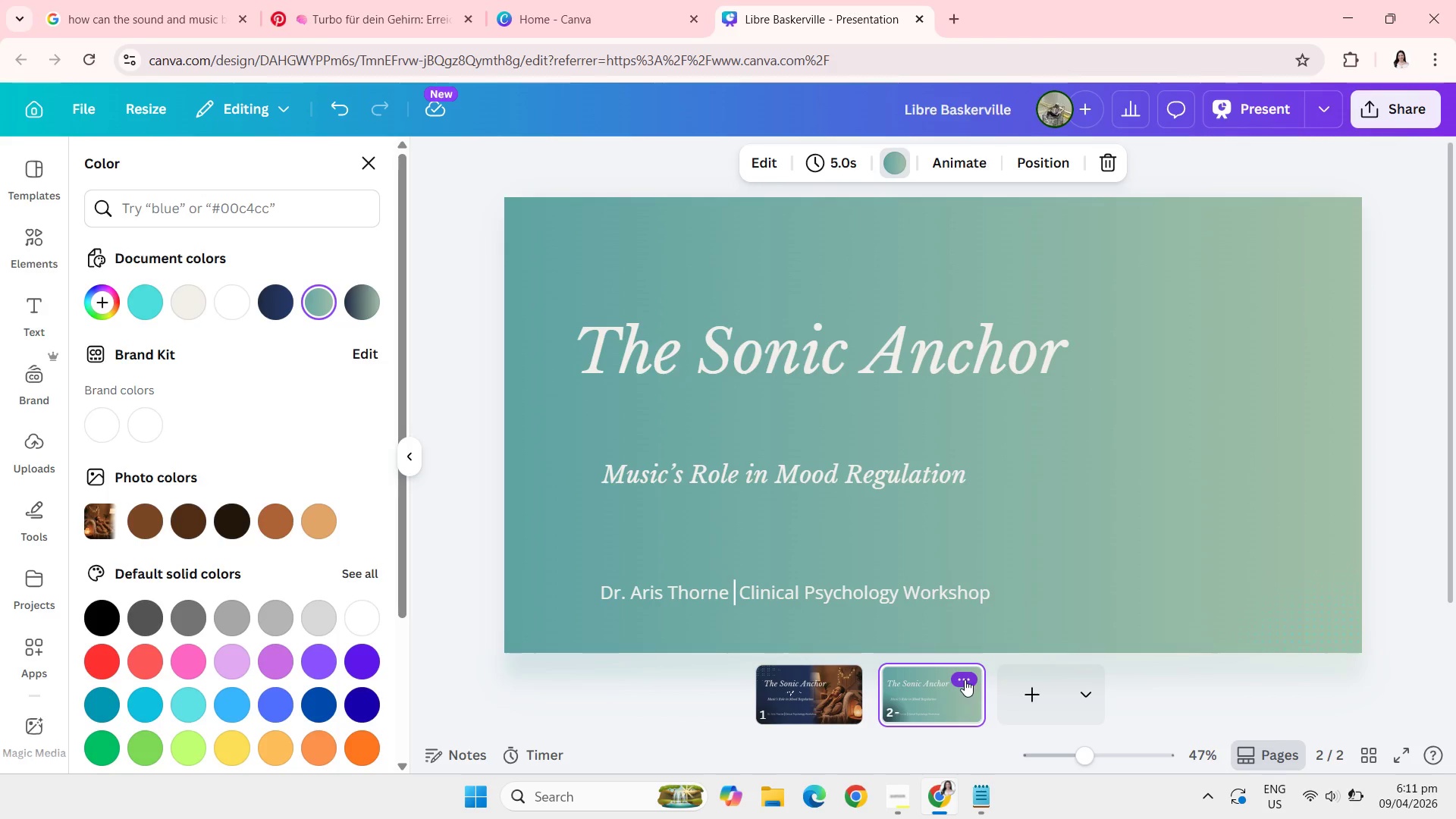 
left_click([965, 679])
 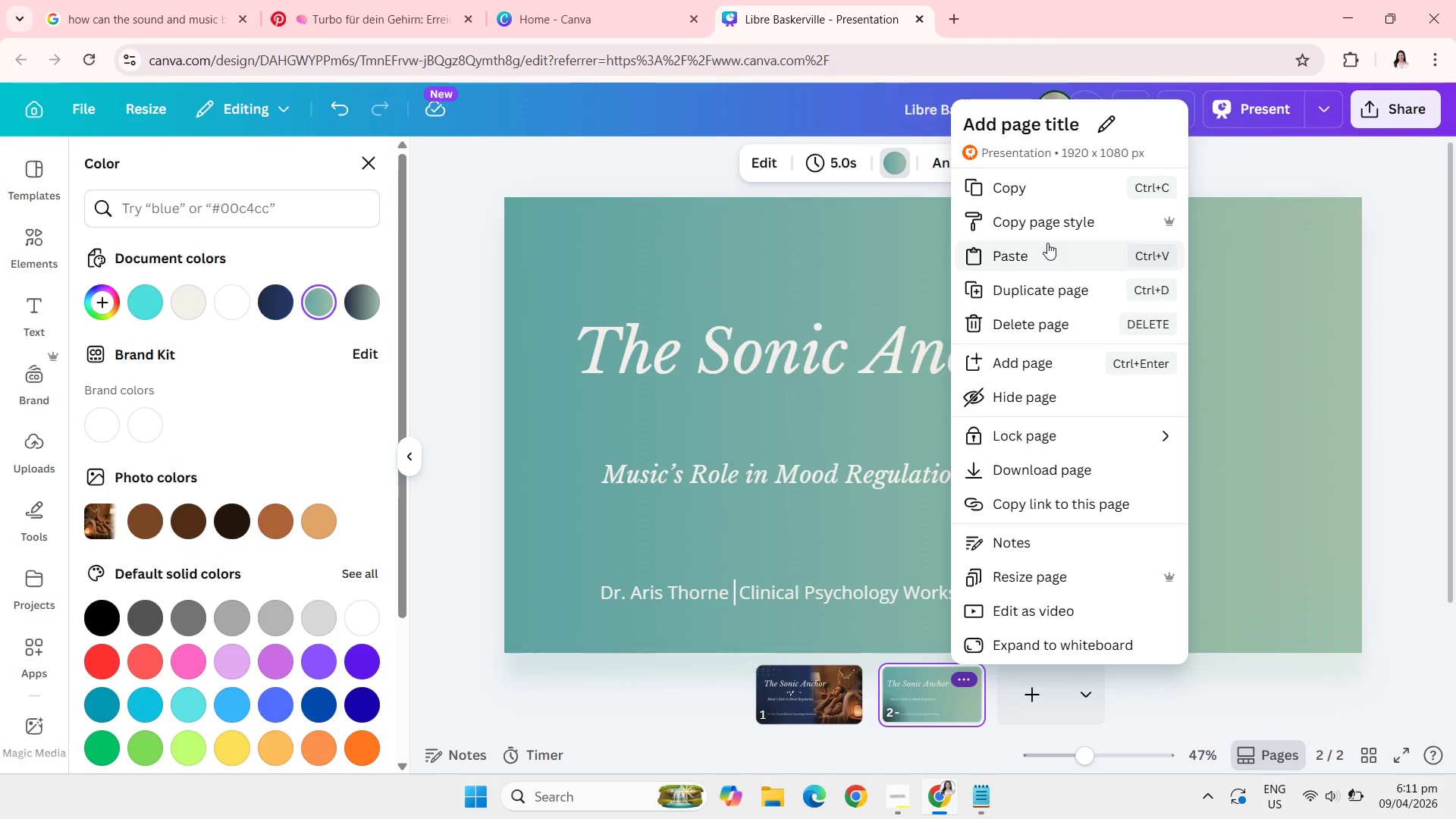 
wait(8.56)
 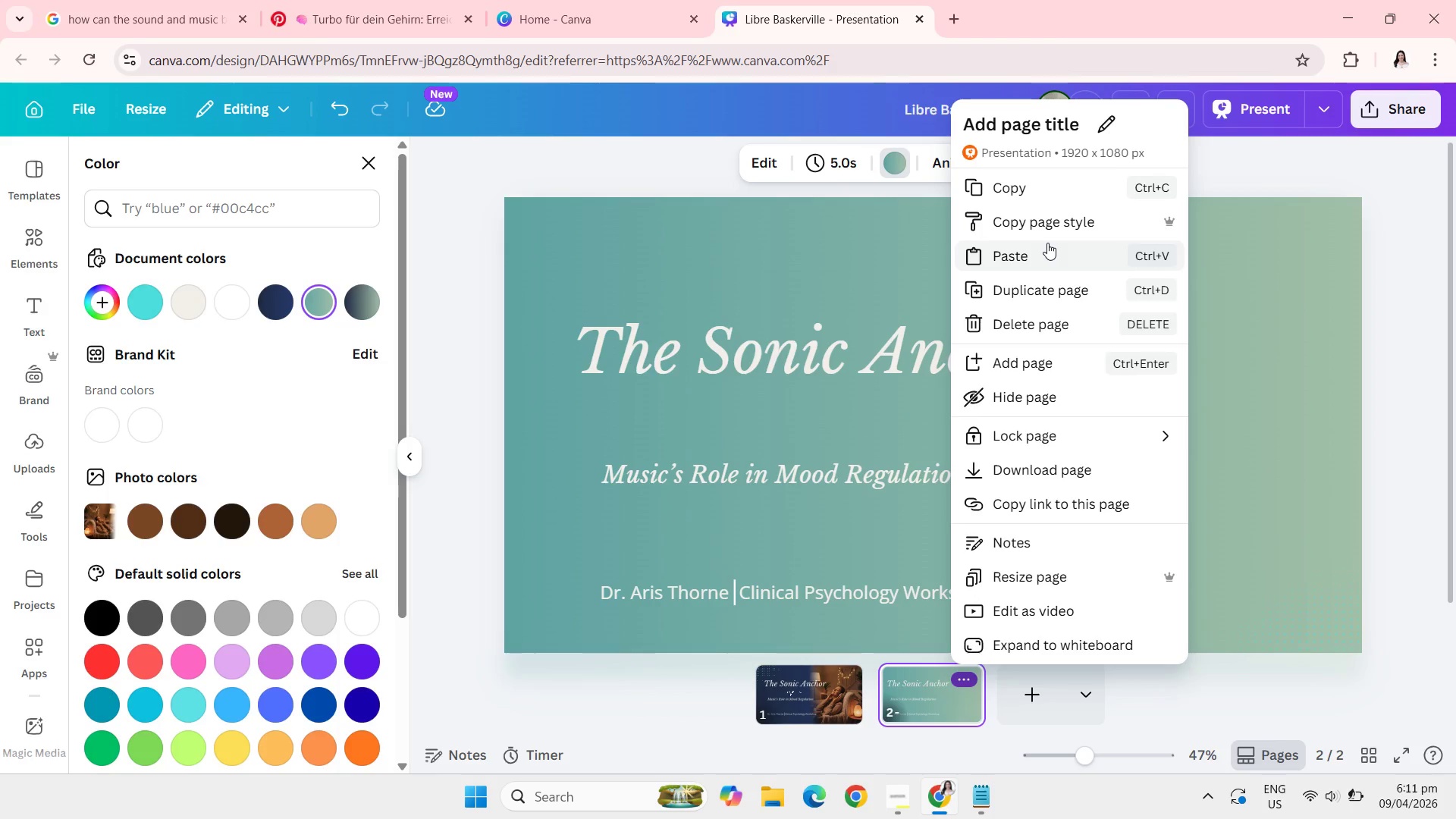 
left_click([1044, 337])
 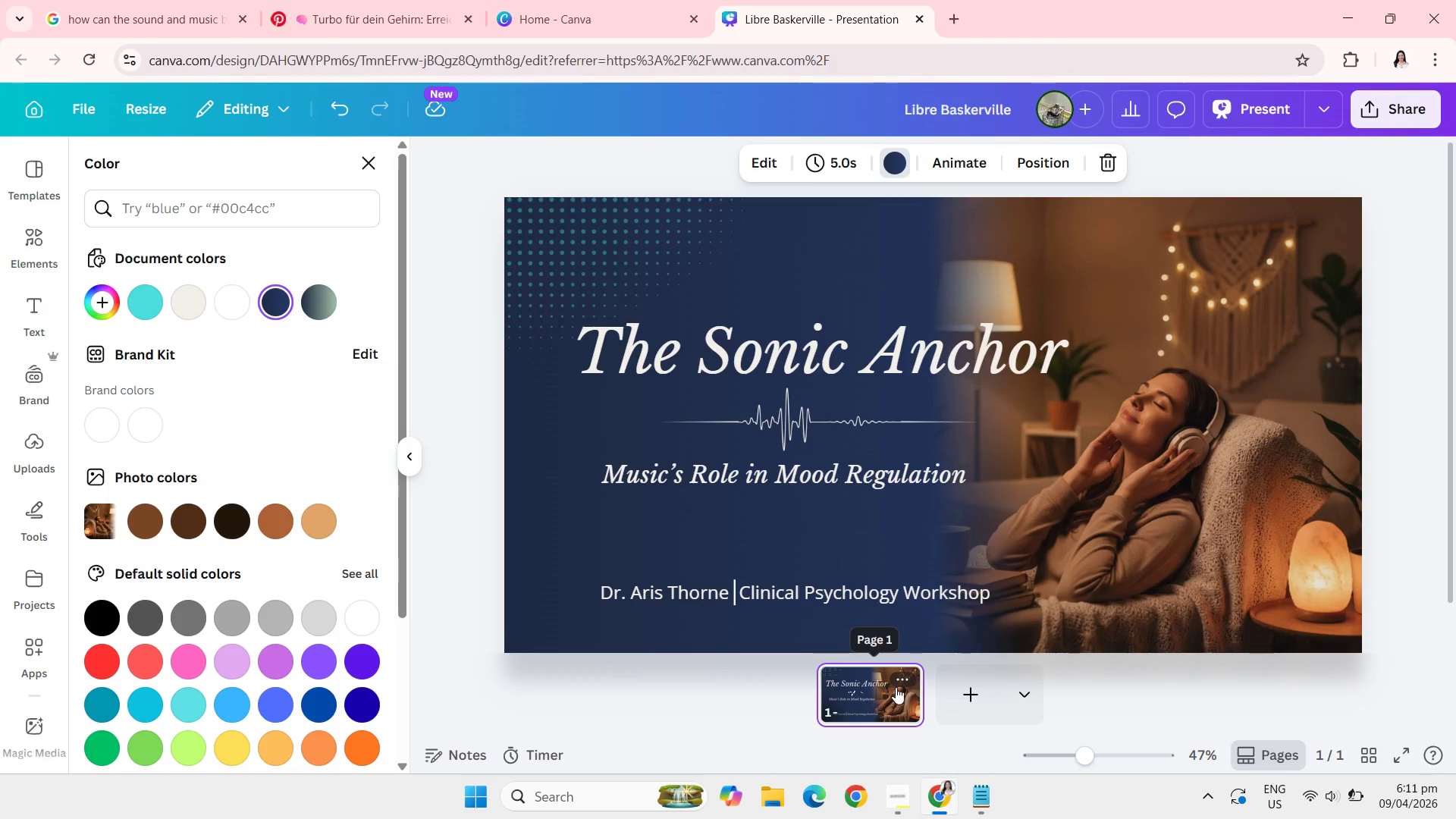 
left_click([896, 674])
 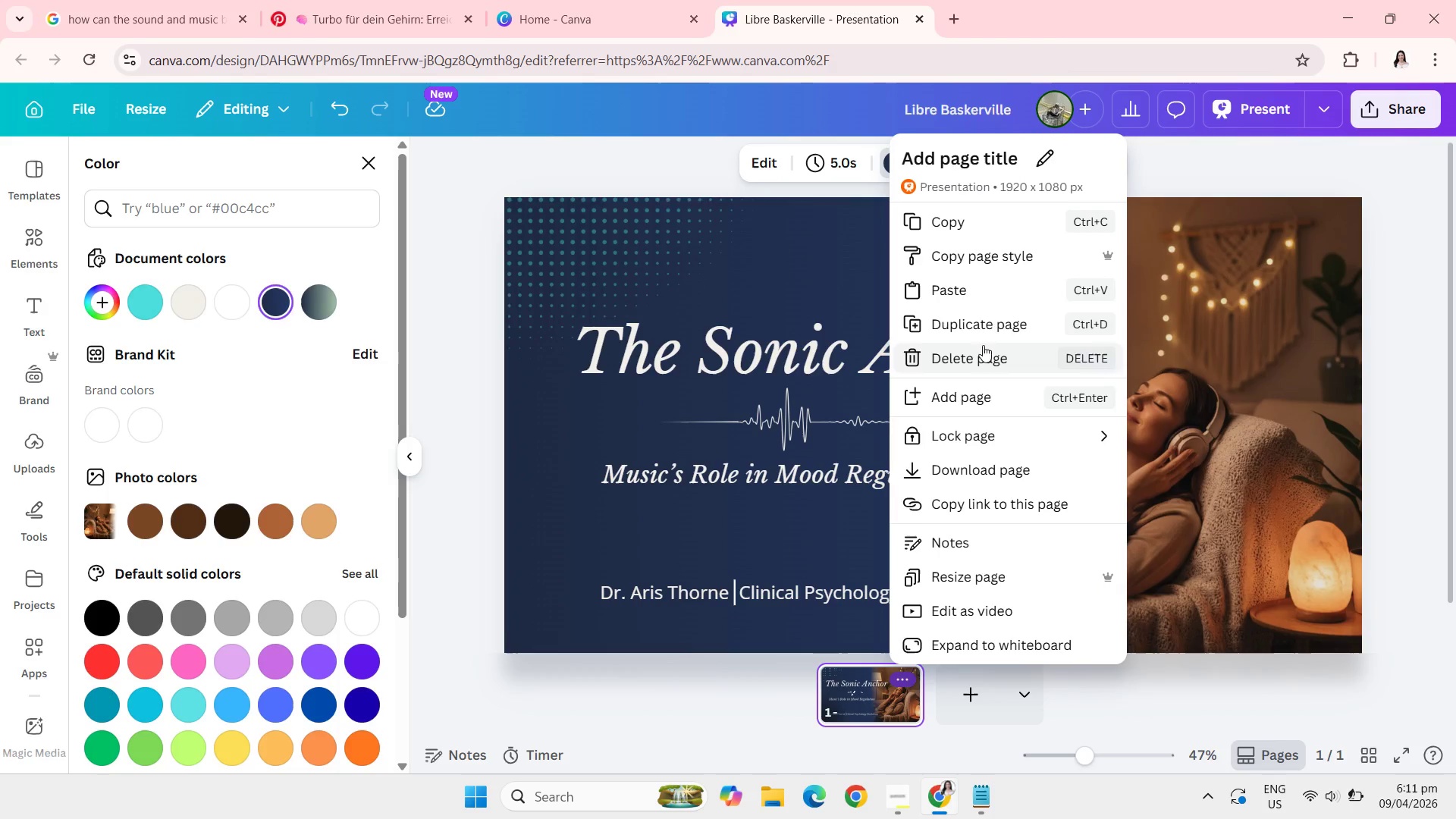 
left_click([981, 335])
 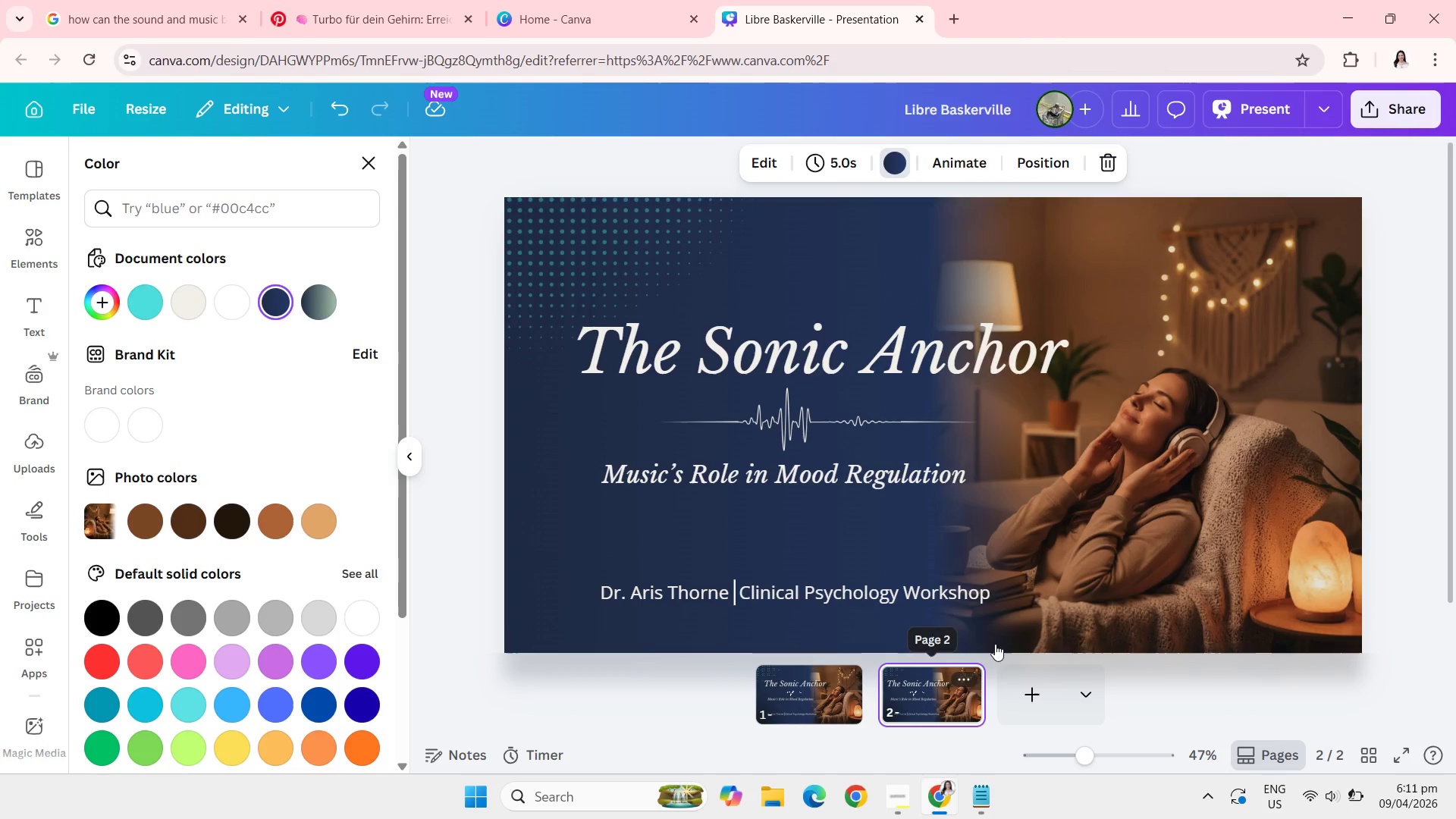 
left_click([1140, 381])
 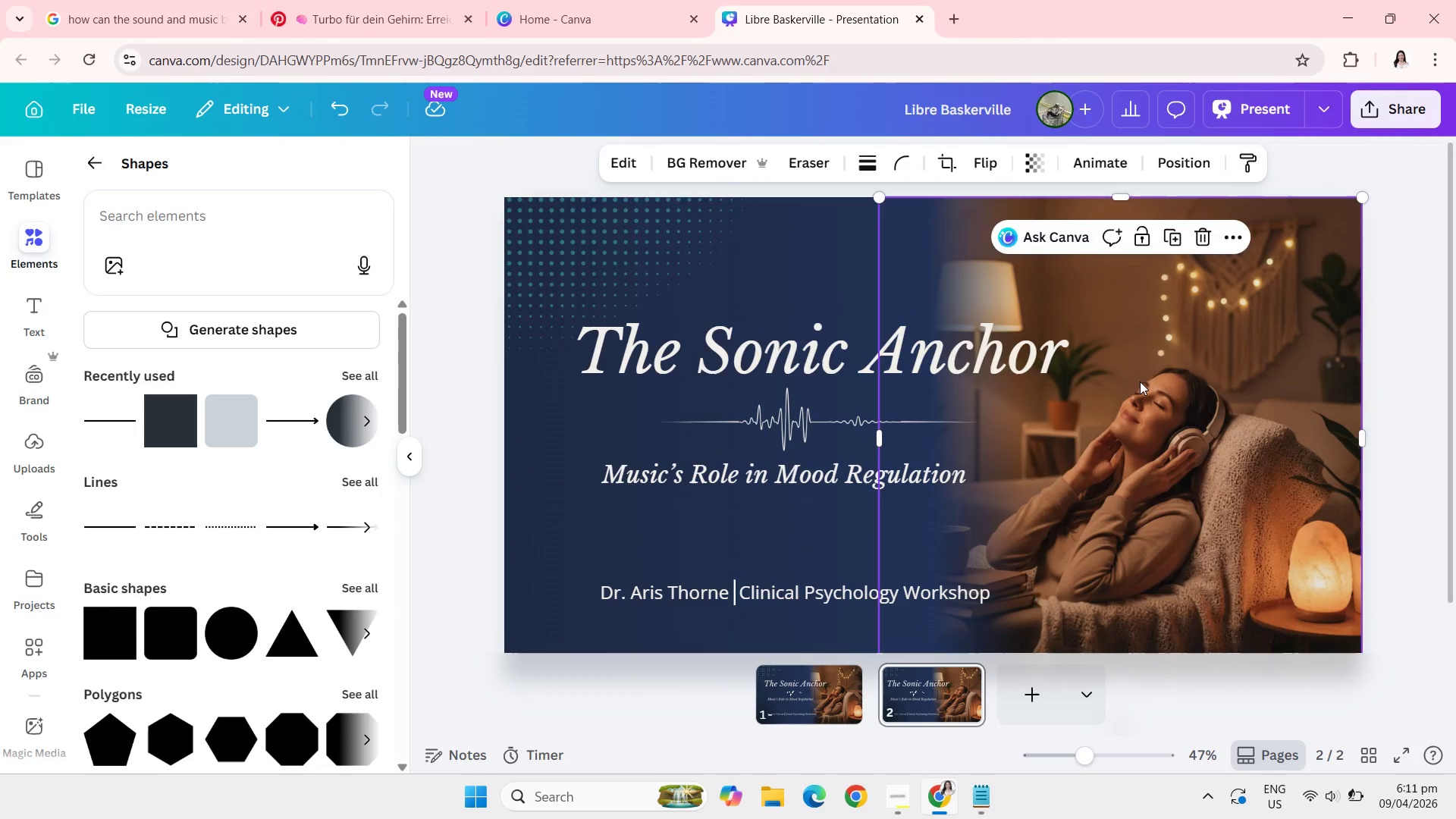 
key(Backspace)
 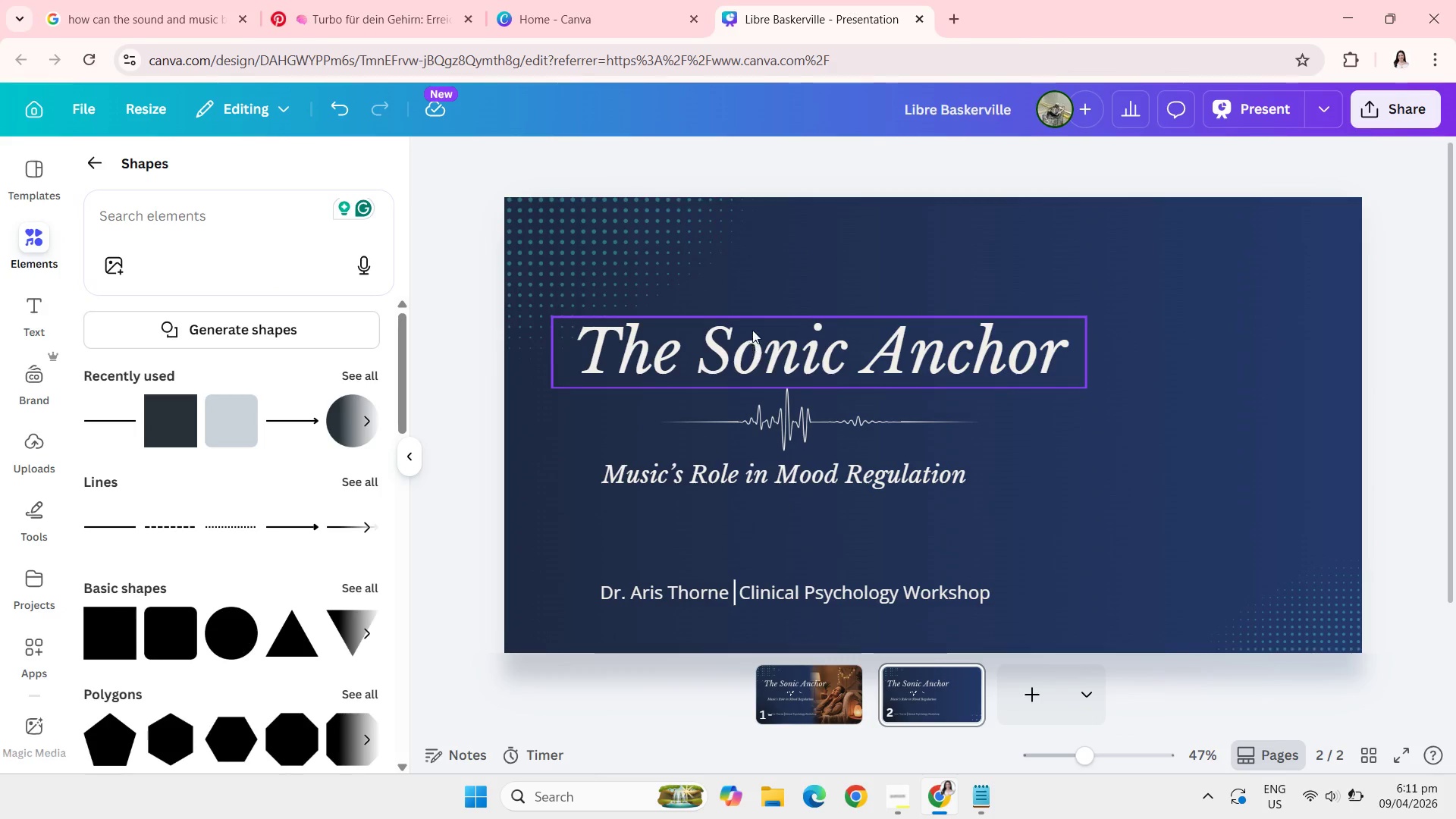 
left_click([656, 268])
 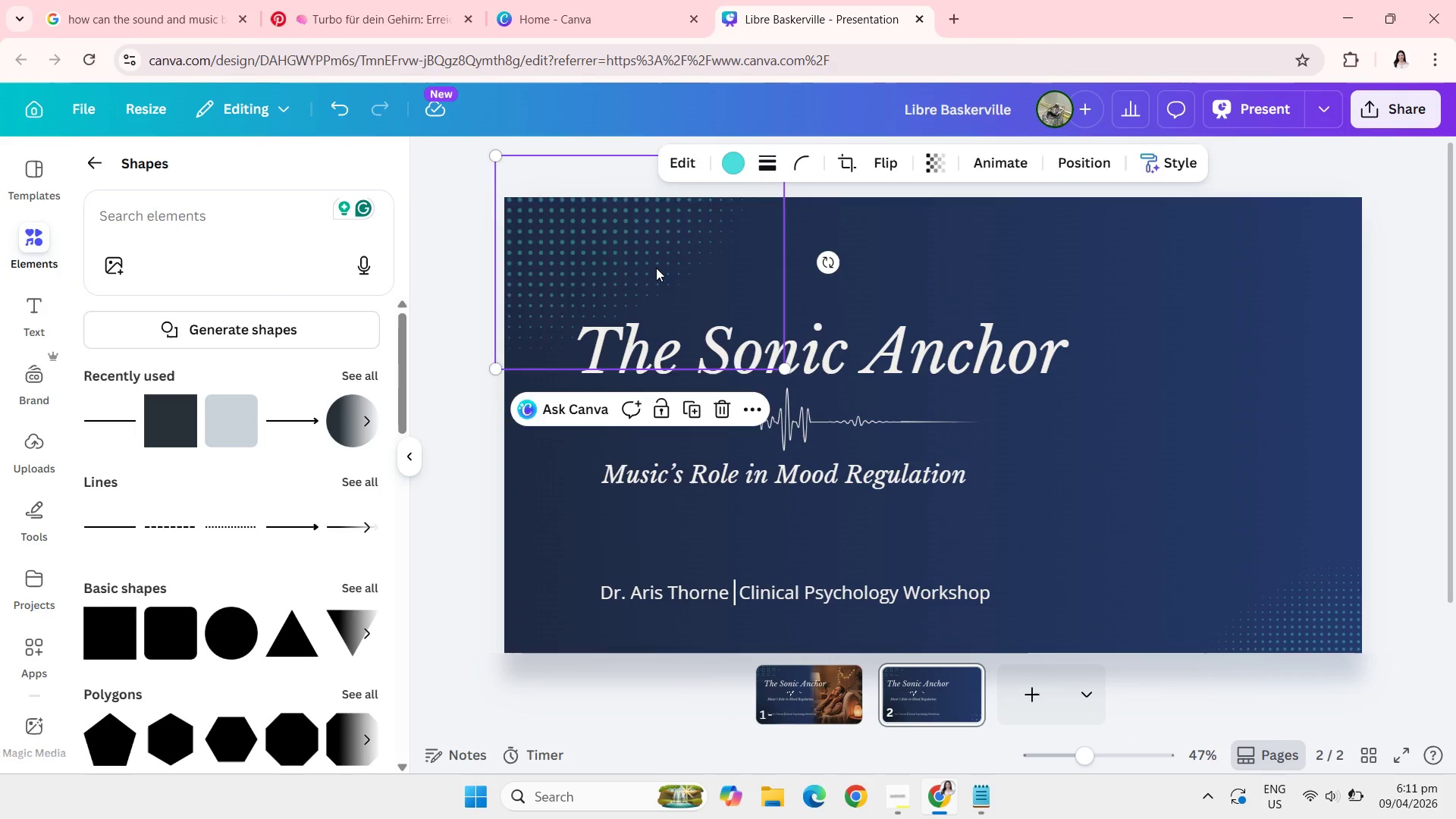 
key(Backspace)
 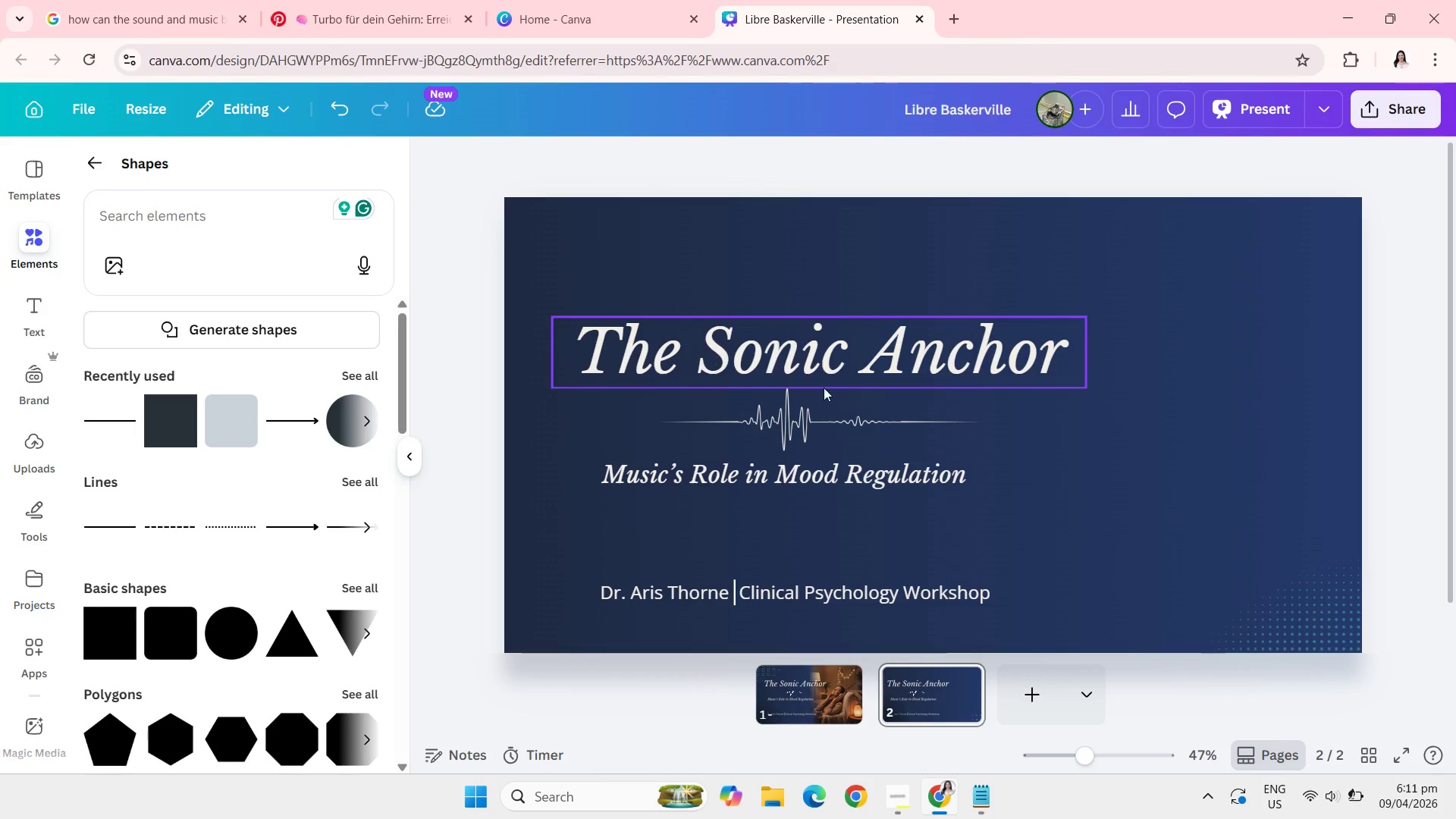 
left_click([849, 404])
 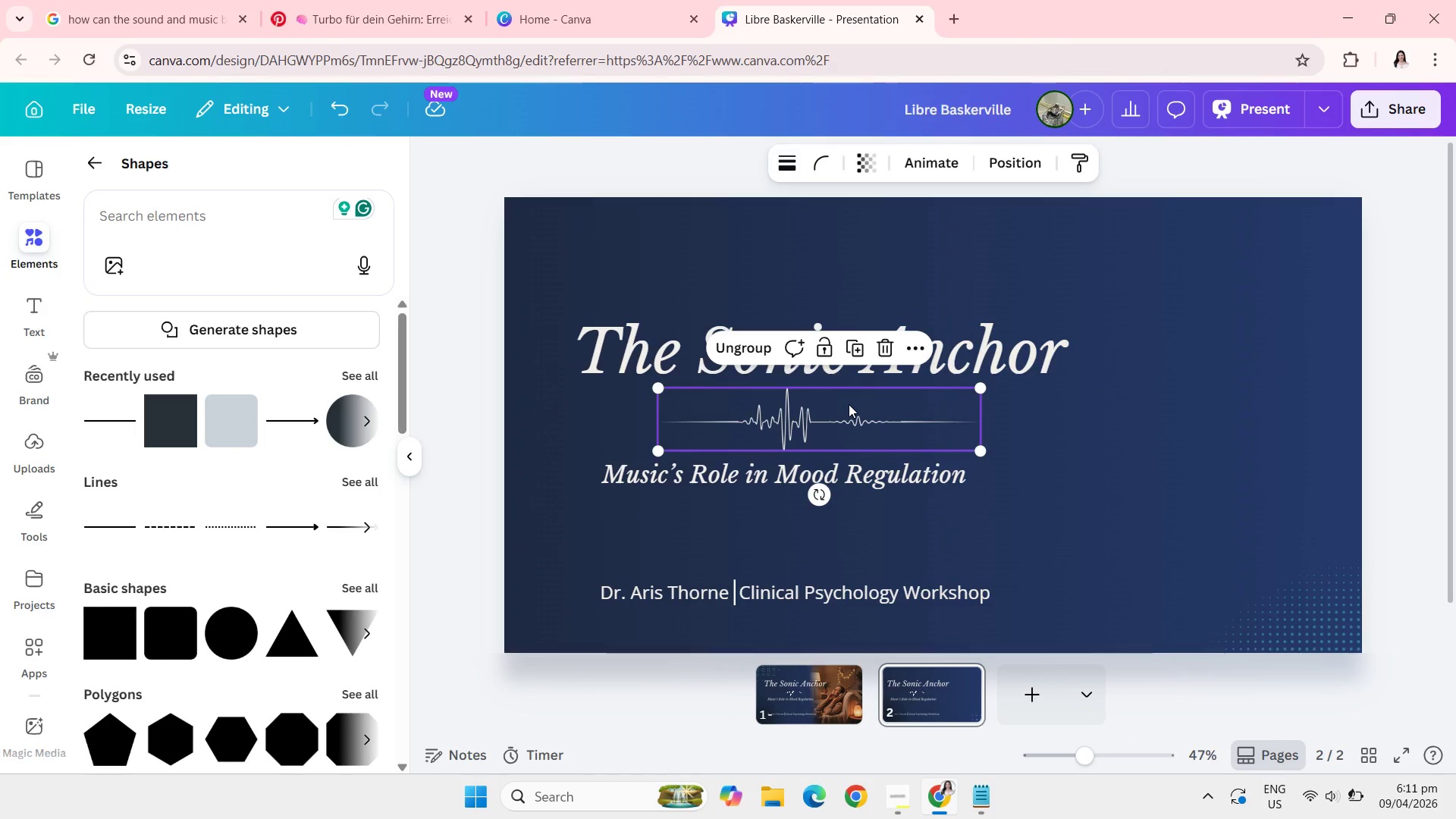 
key(Backspace)
 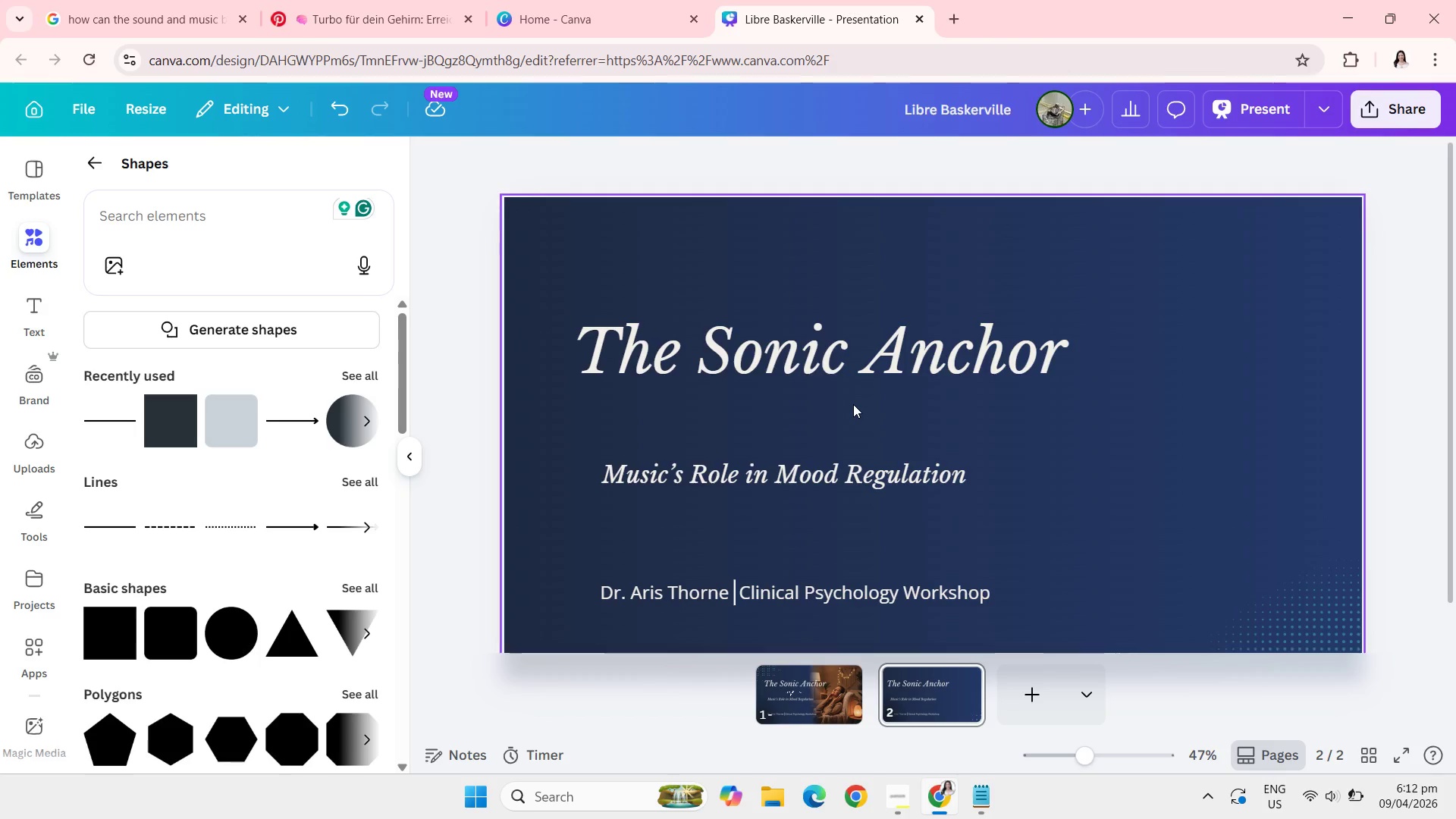 
wait(42.19)
 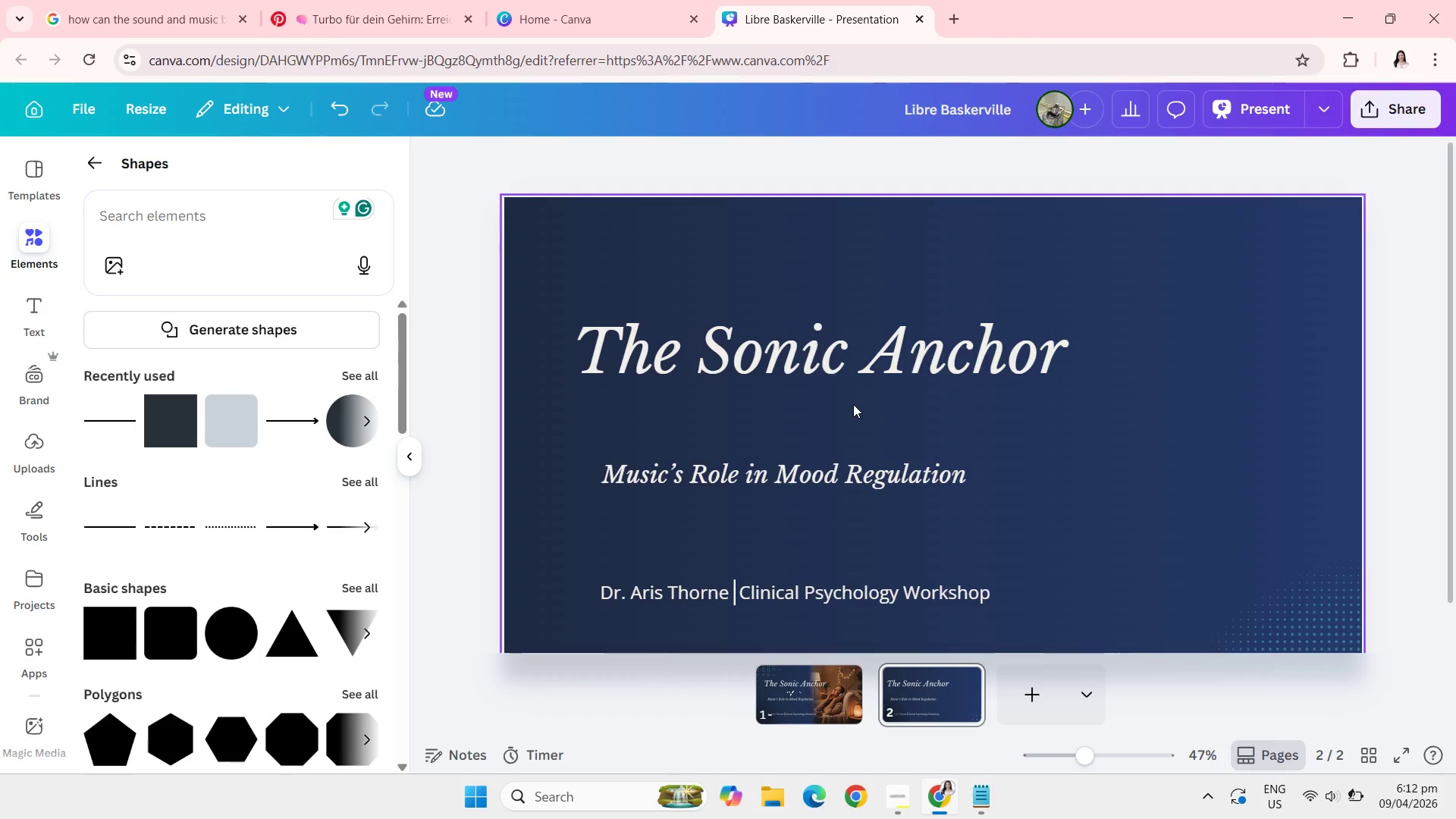 
left_click([692, 255])
 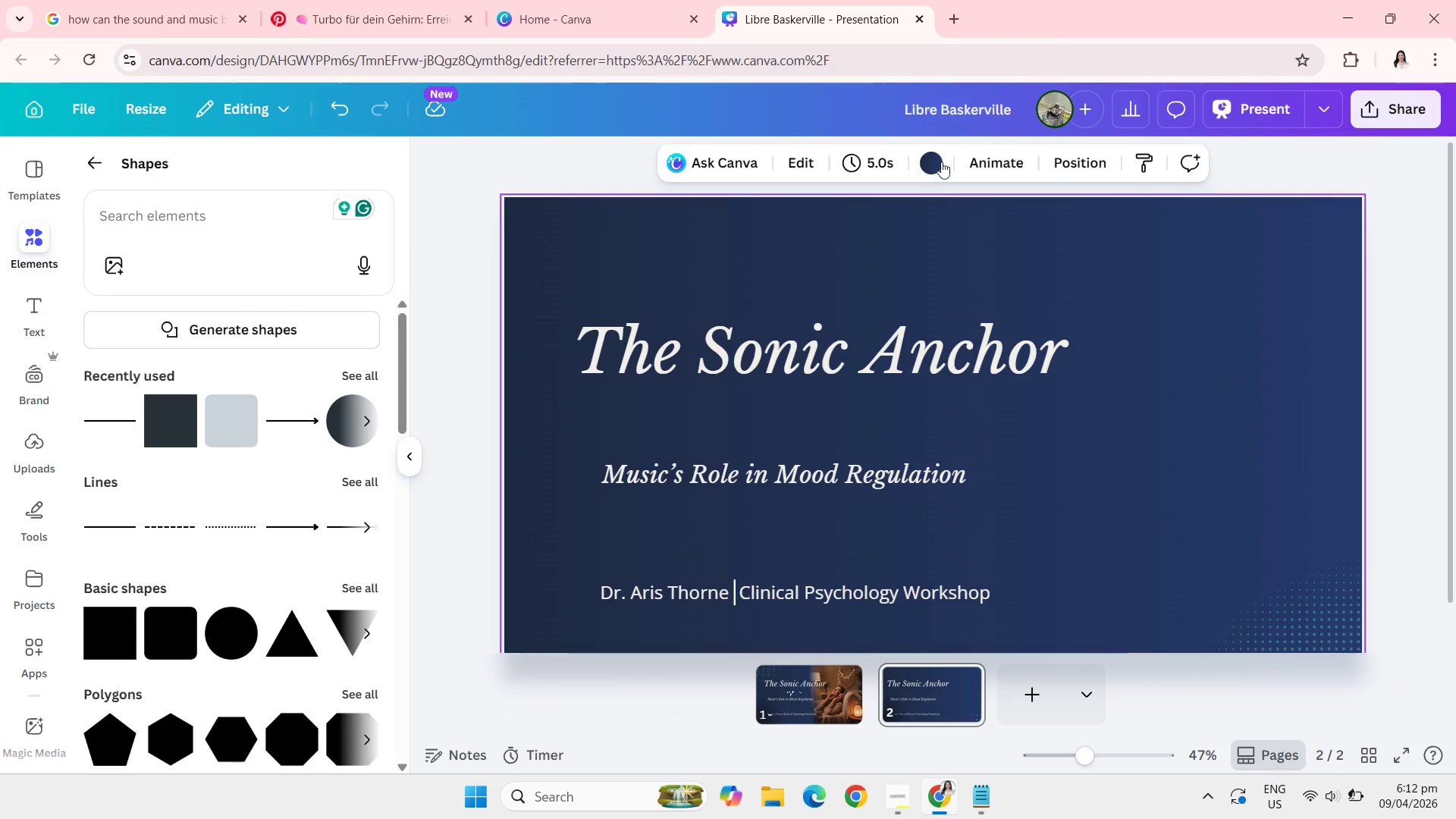 
left_click([939, 156])
 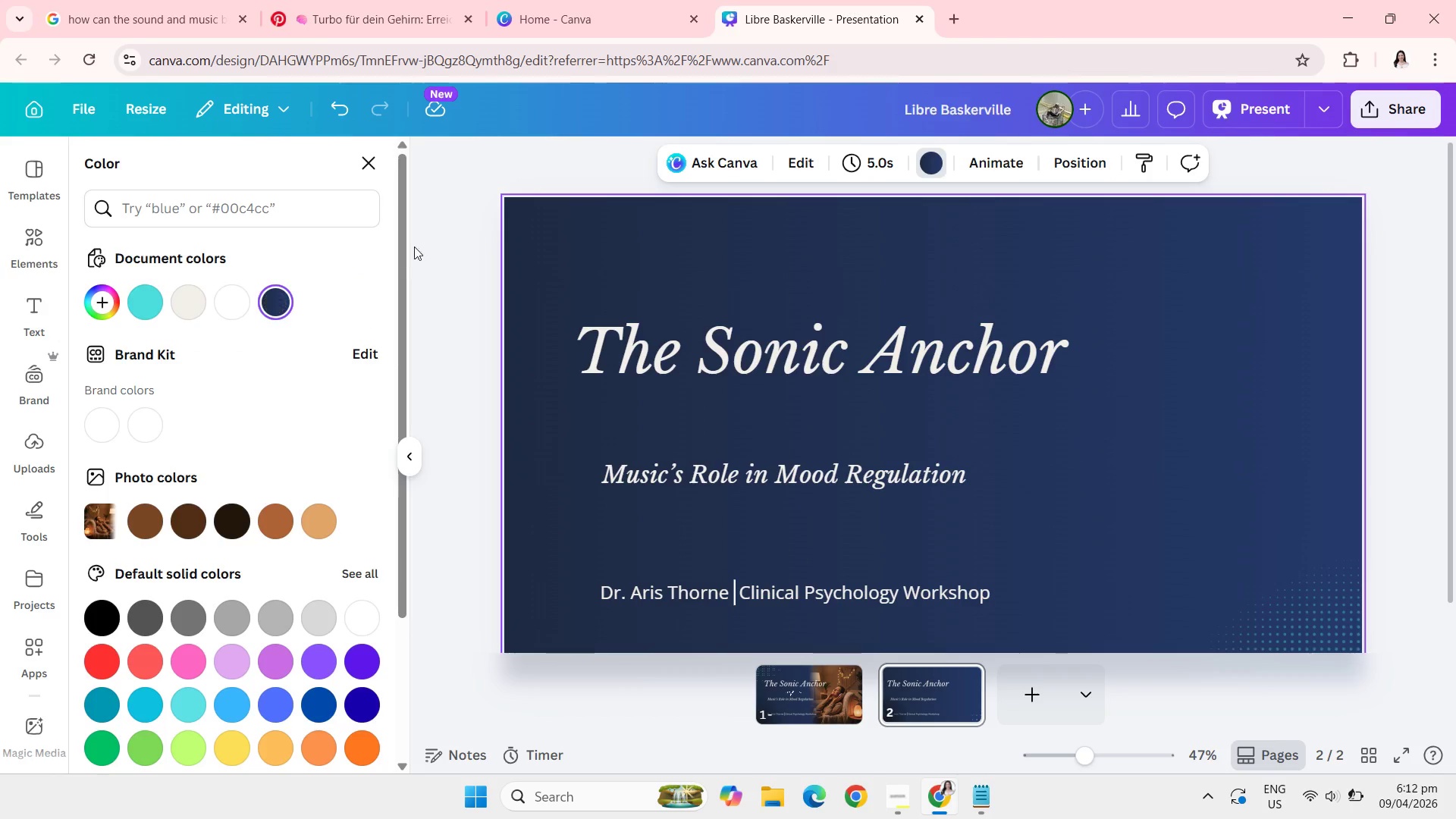 
left_click([278, 299])
 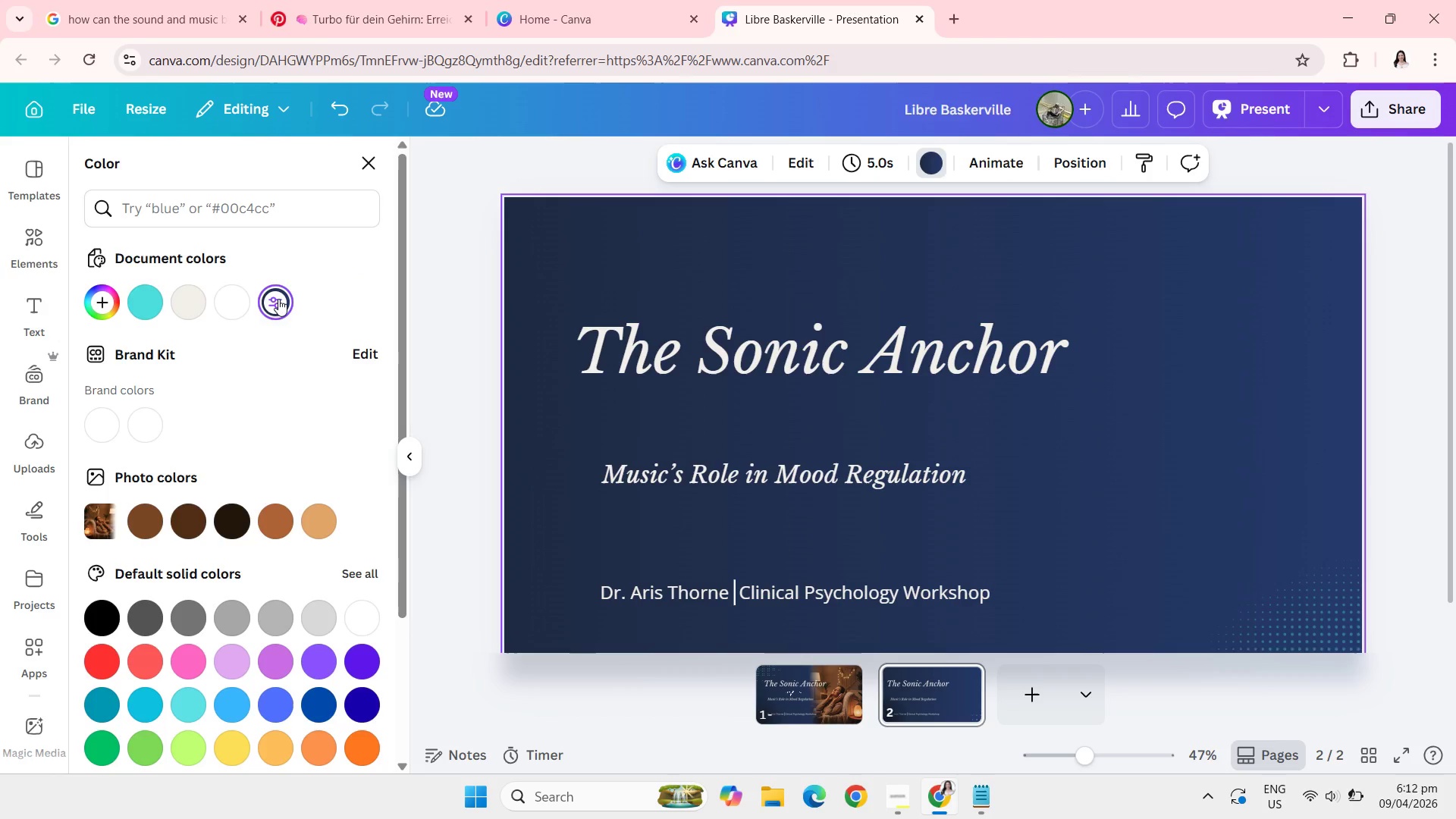 
left_click([278, 299])
 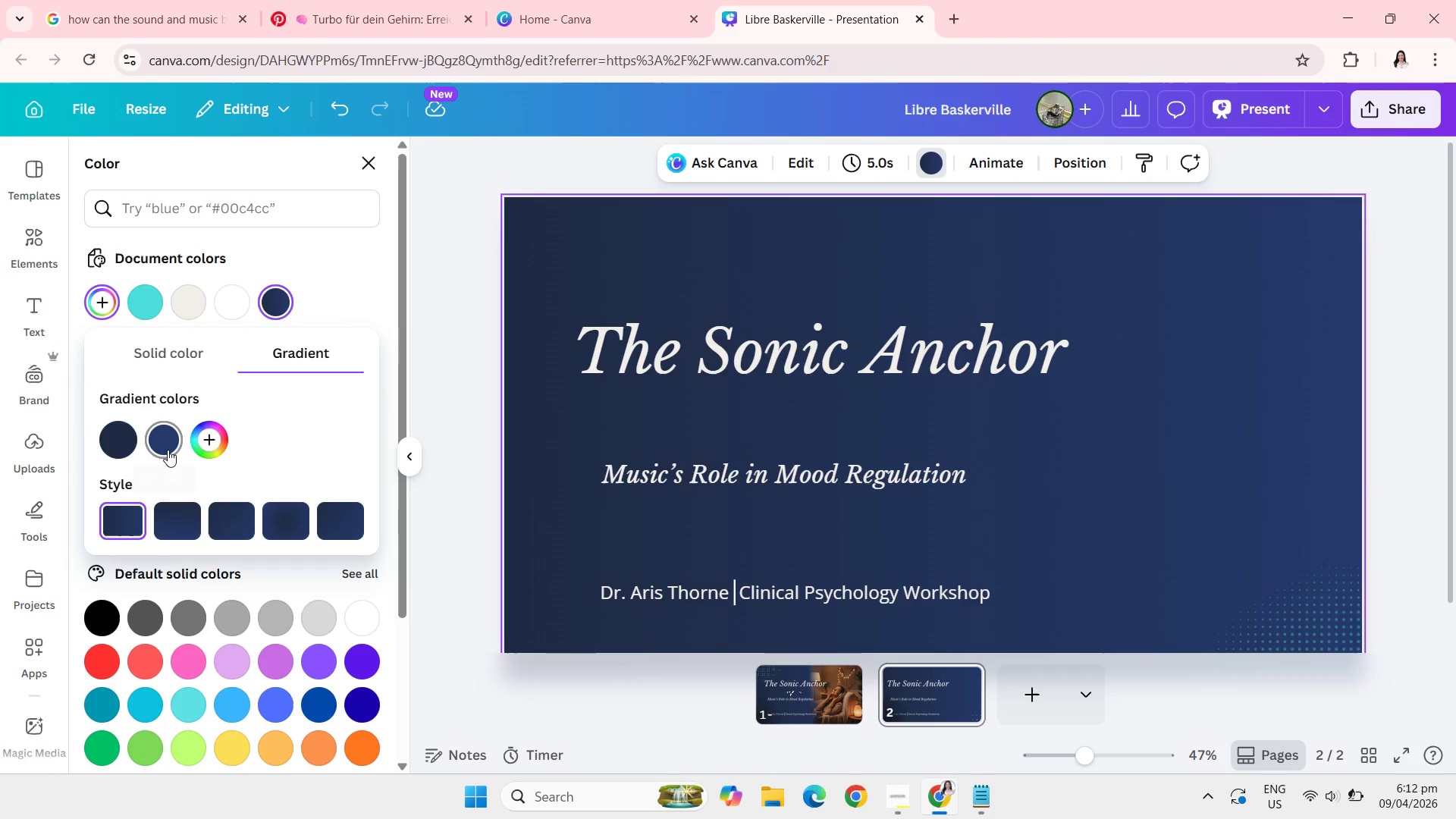 
left_click([168, 450])
 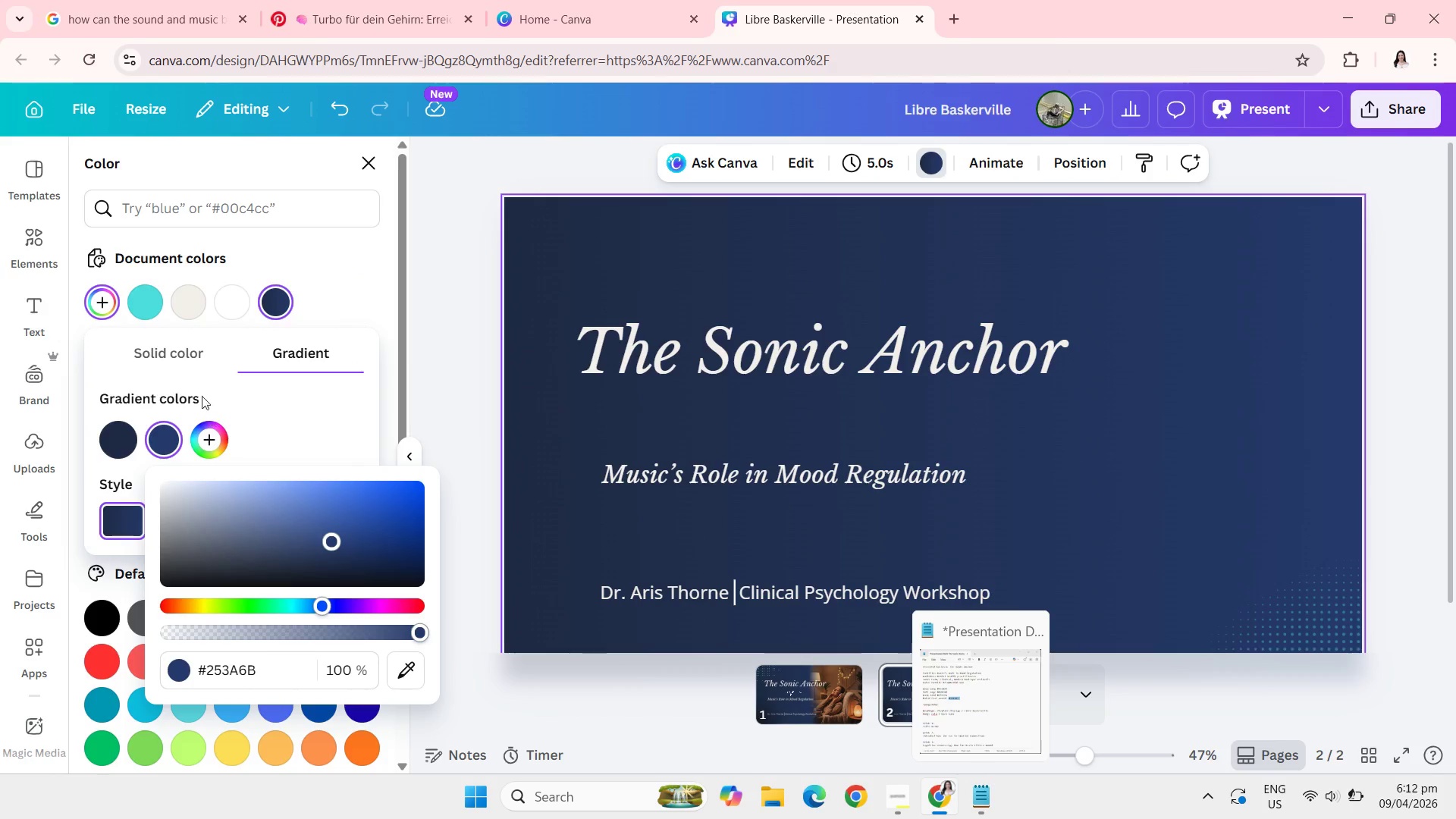 
left_click([186, 318])
 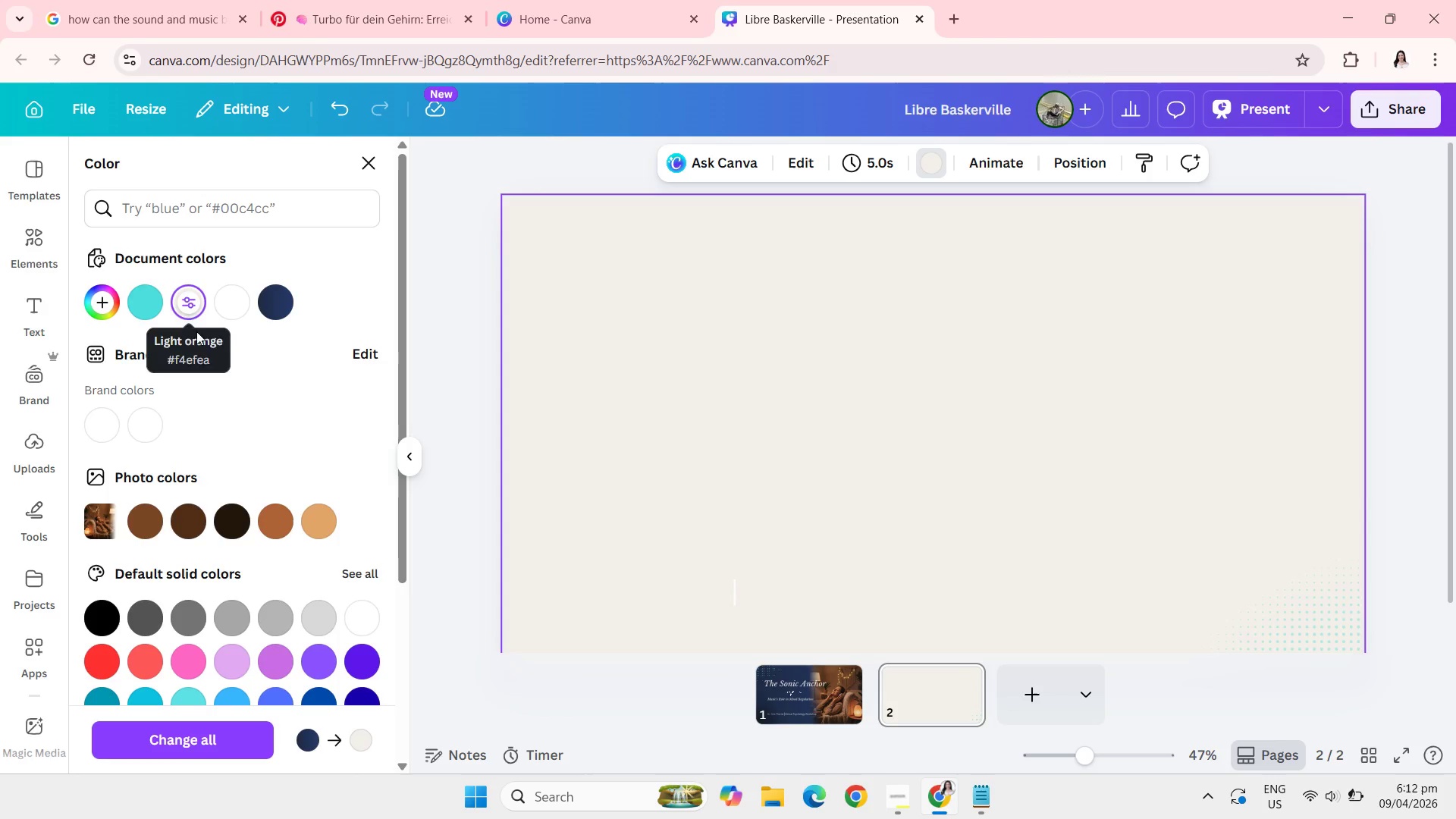 
key(Control+Z)
 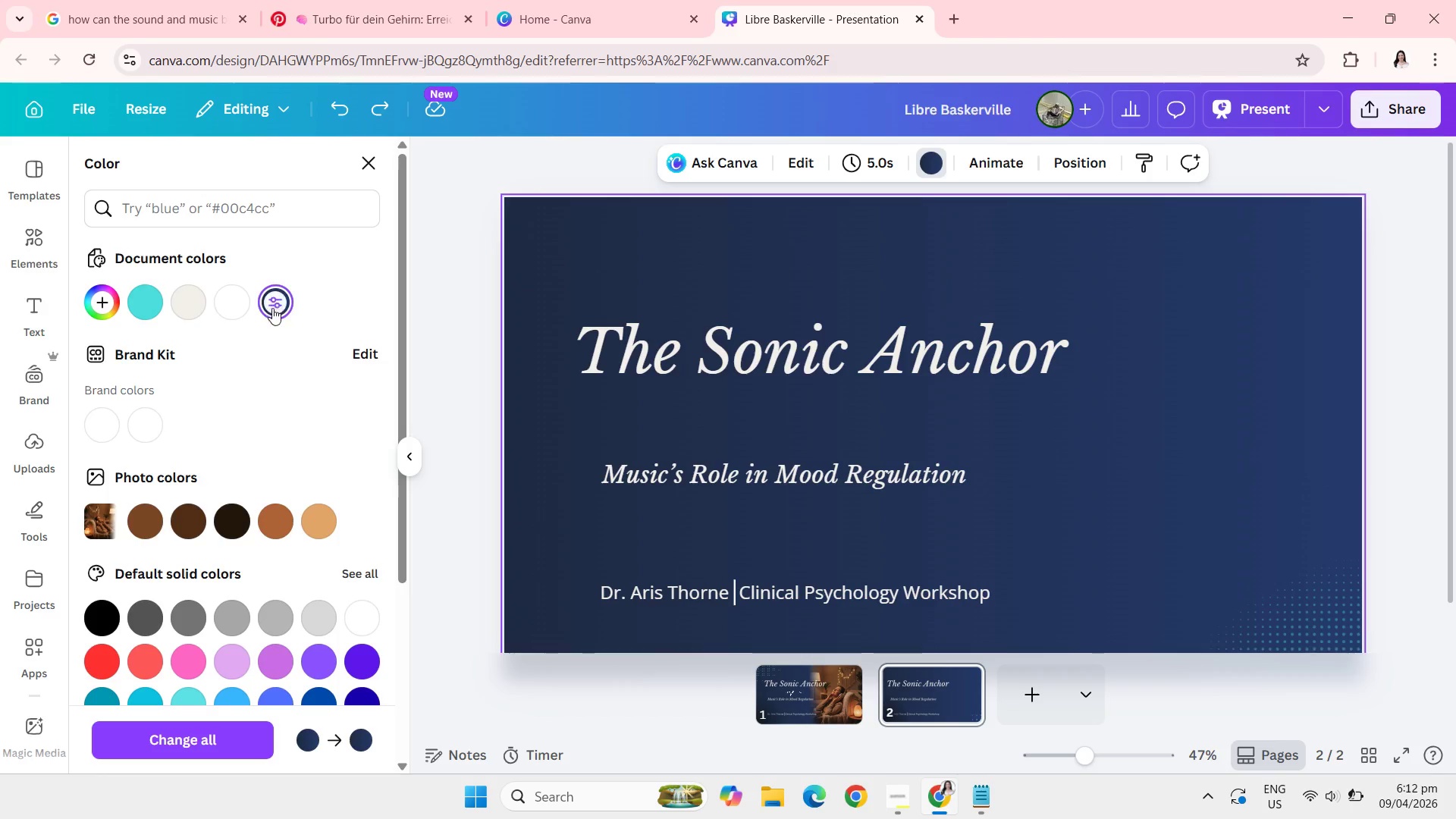 
left_click([278, 300])
 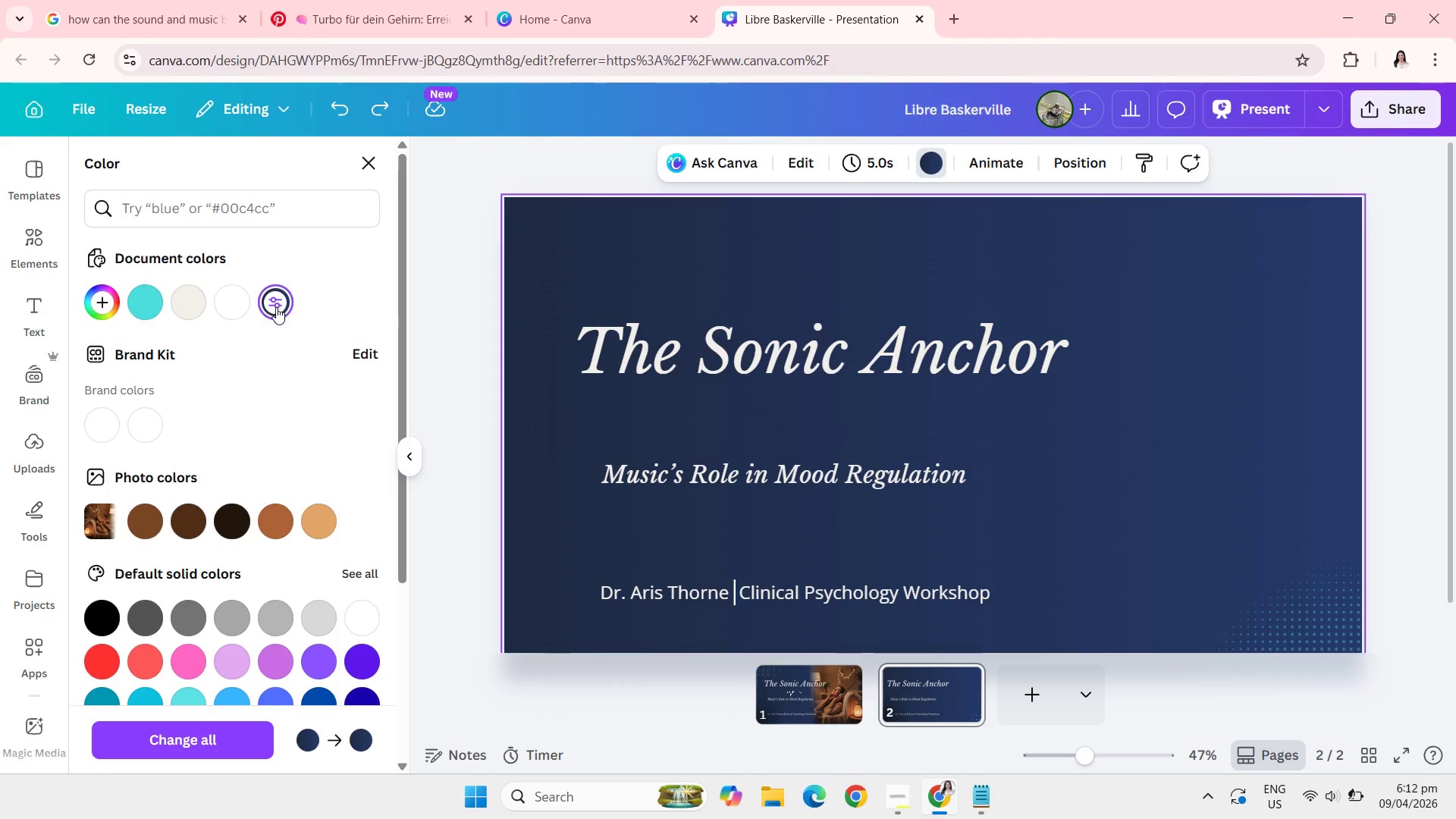 
left_click([276, 307])
 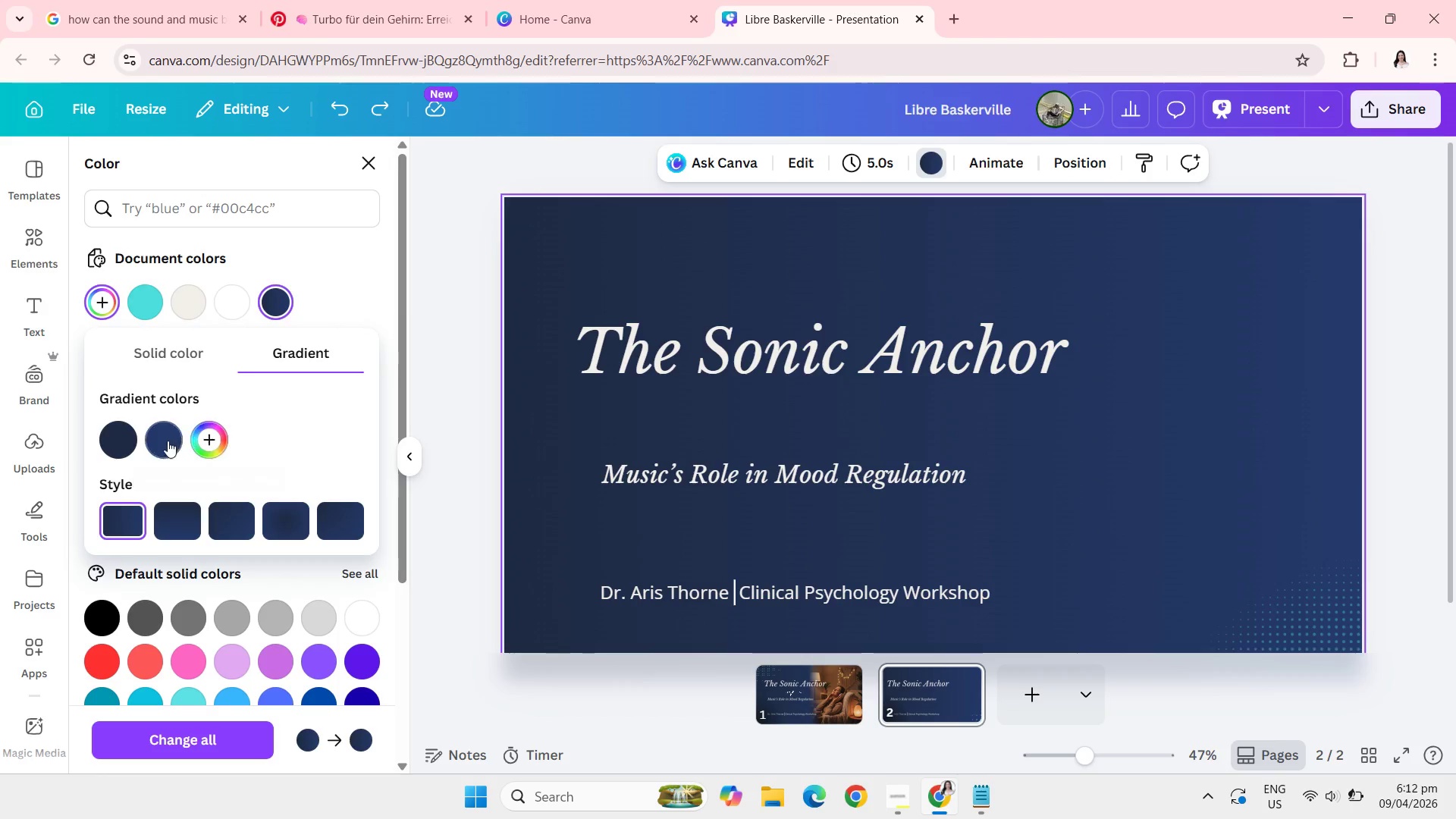 
left_click([166, 440])
 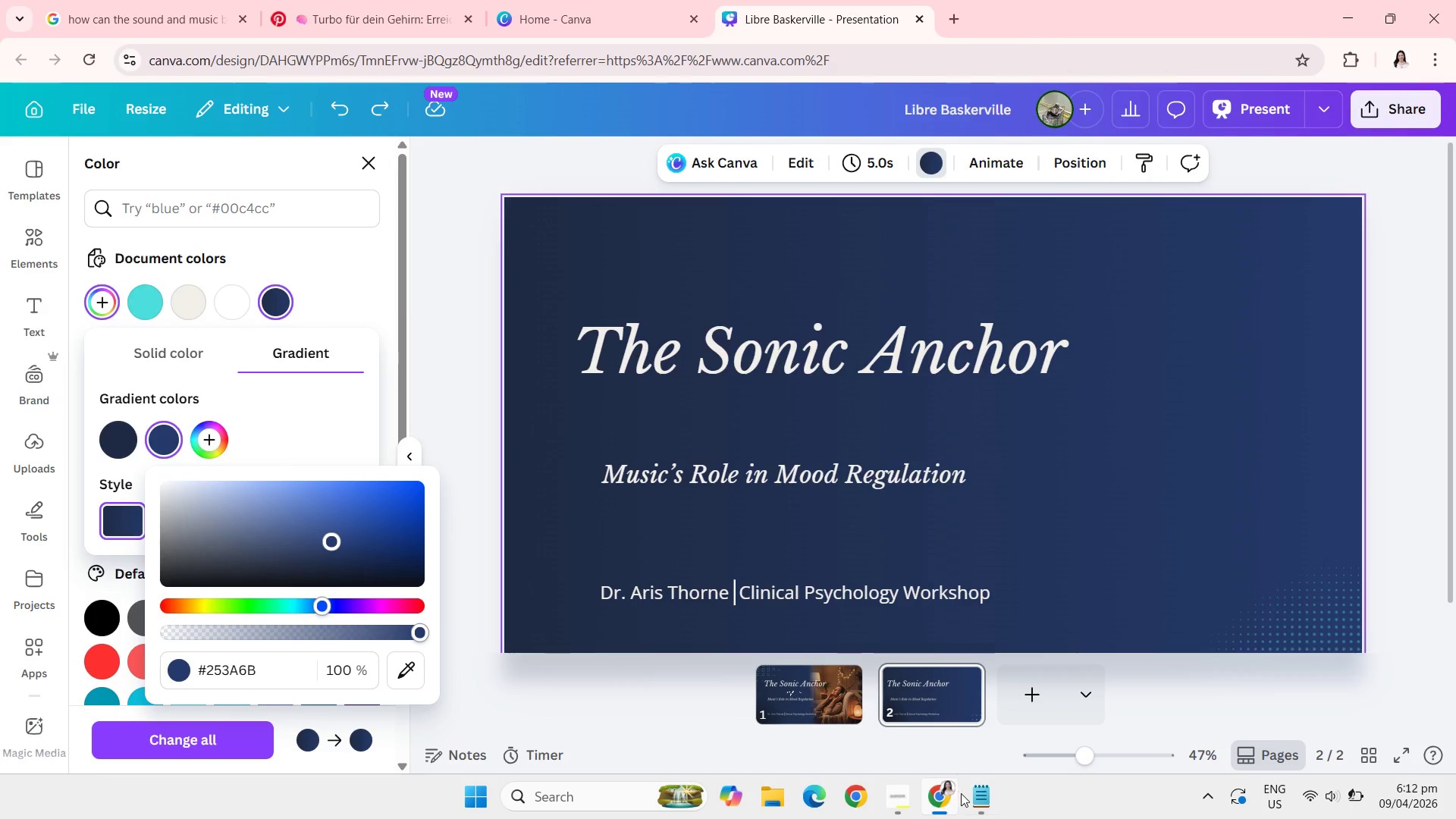 
left_click([969, 801])
 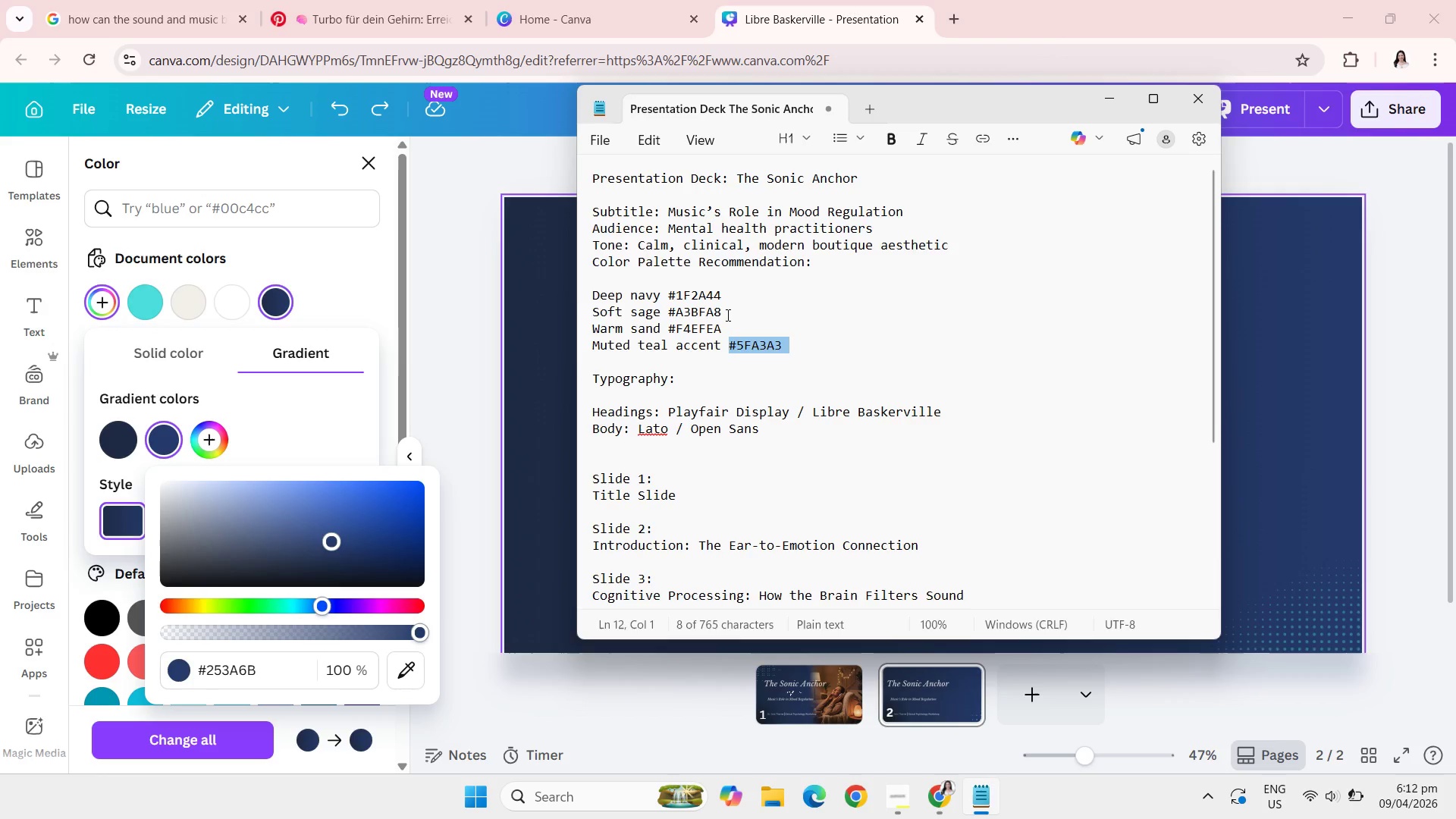 
left_click_drag(start_coordinate=[726, 326], to_coordinate=[667, 322])
 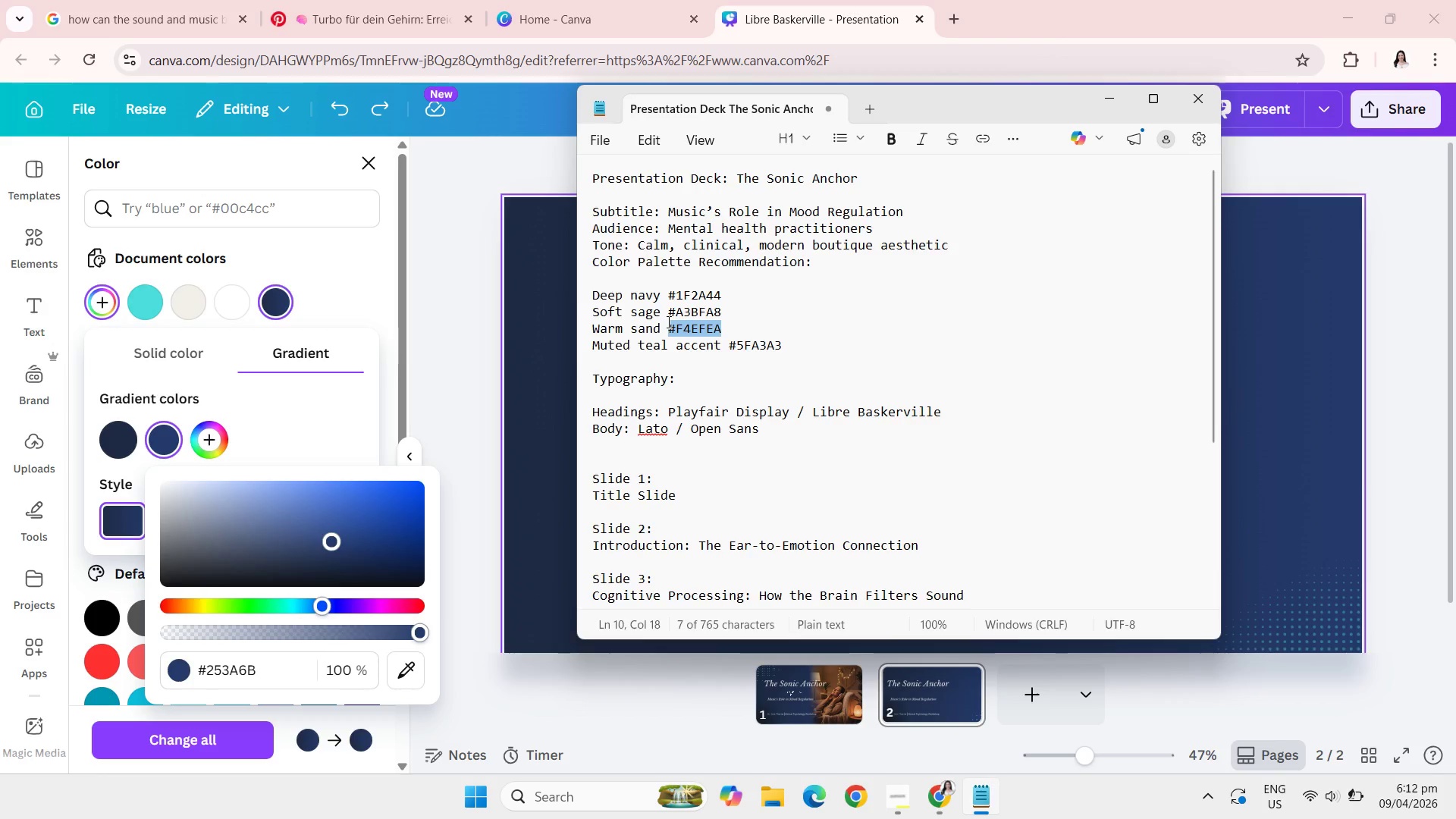 
key(Control+C)
 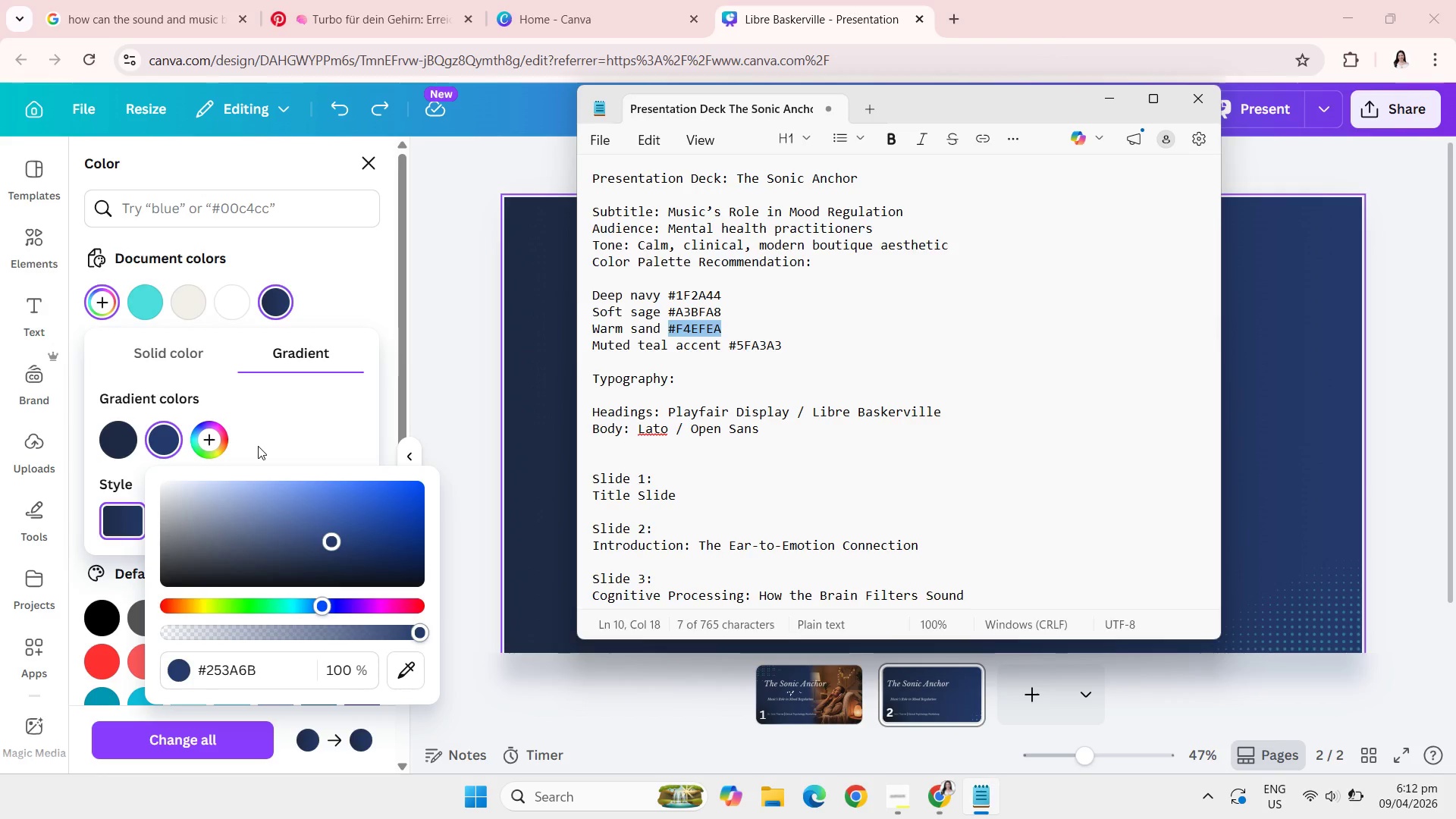 
wait(5.19)
 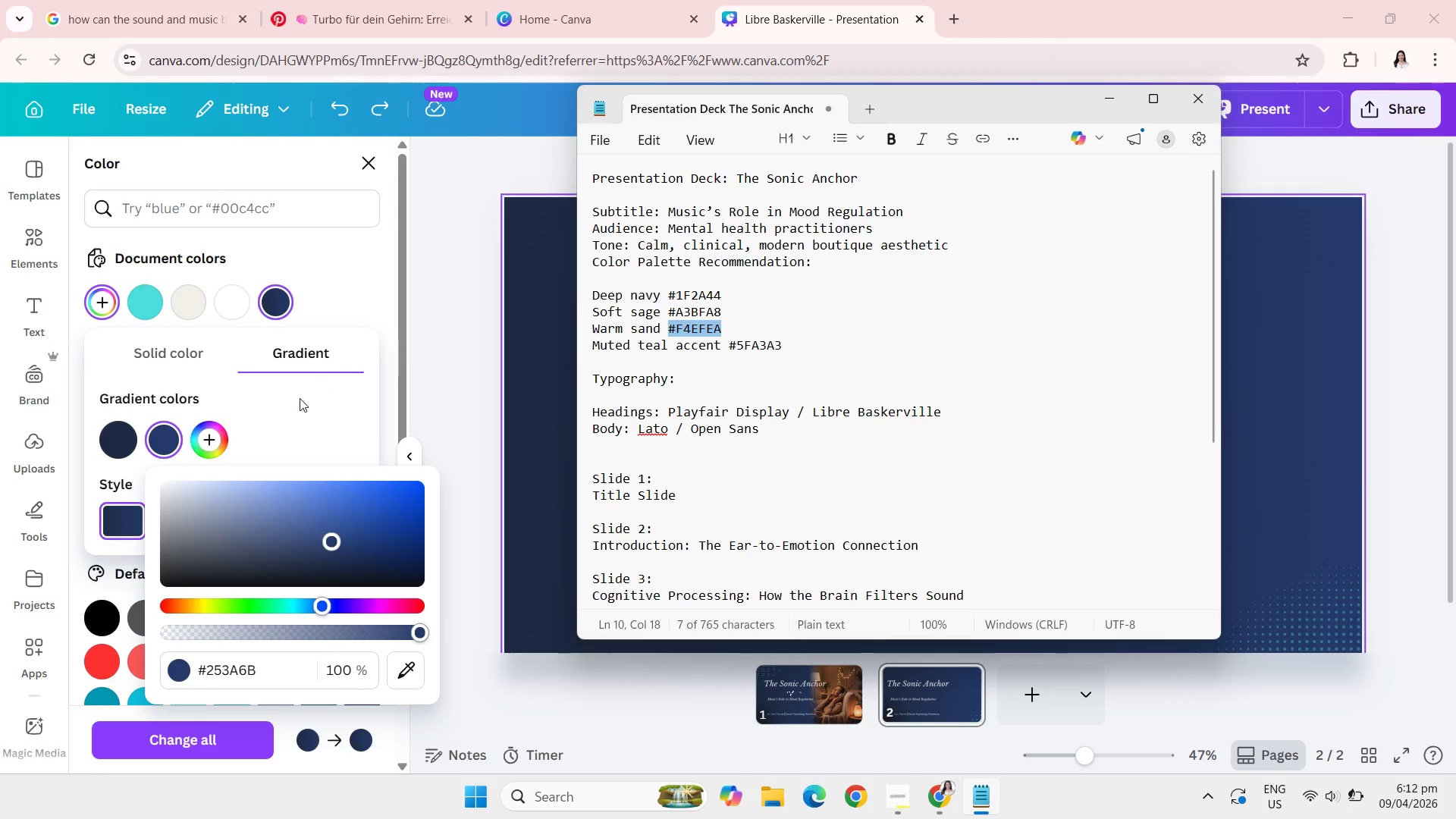 
left_click([286, 670])
 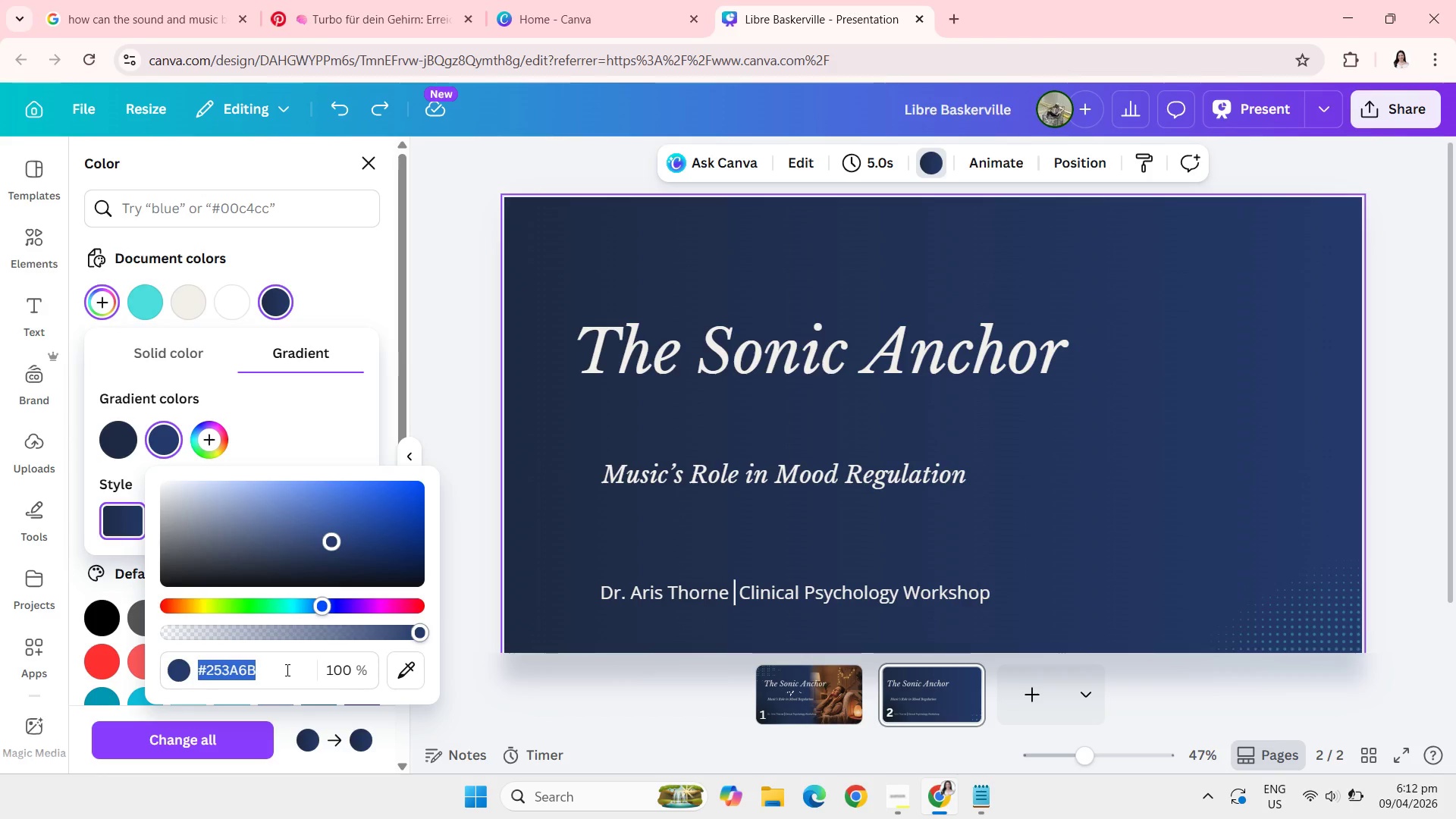 
key(Control+V)
 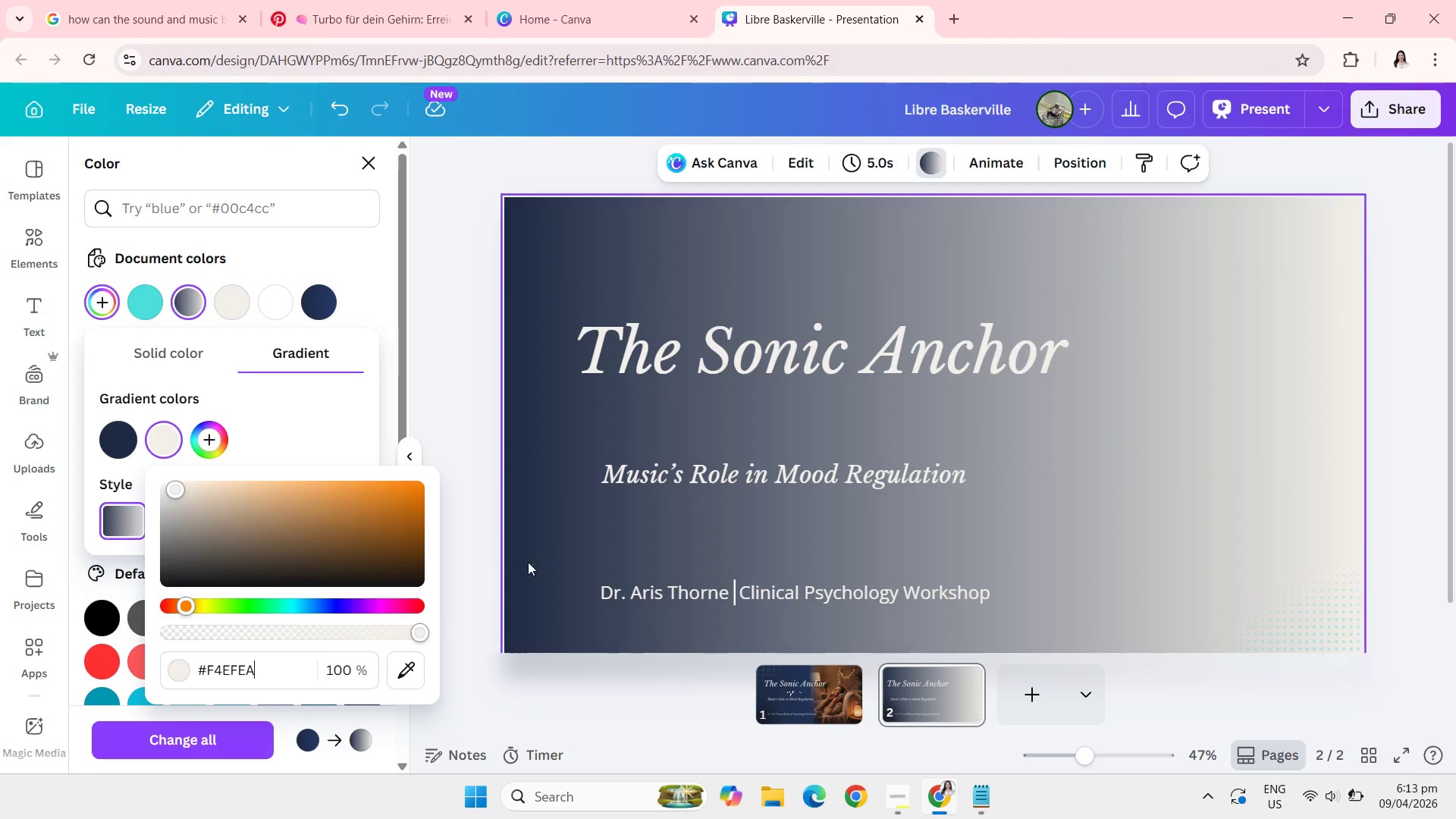 
wait(27.31)
 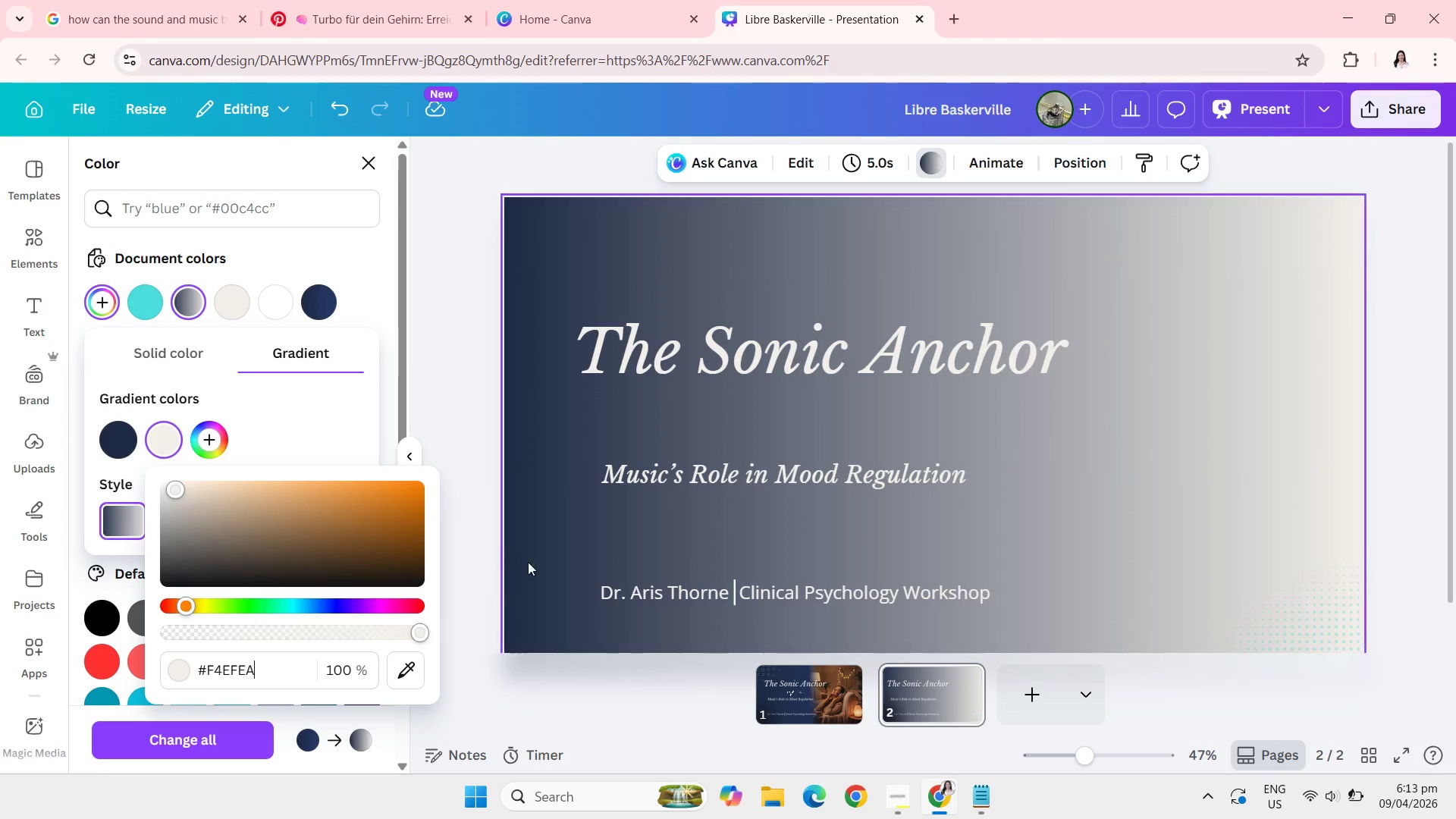 
left_click([465, 390])
 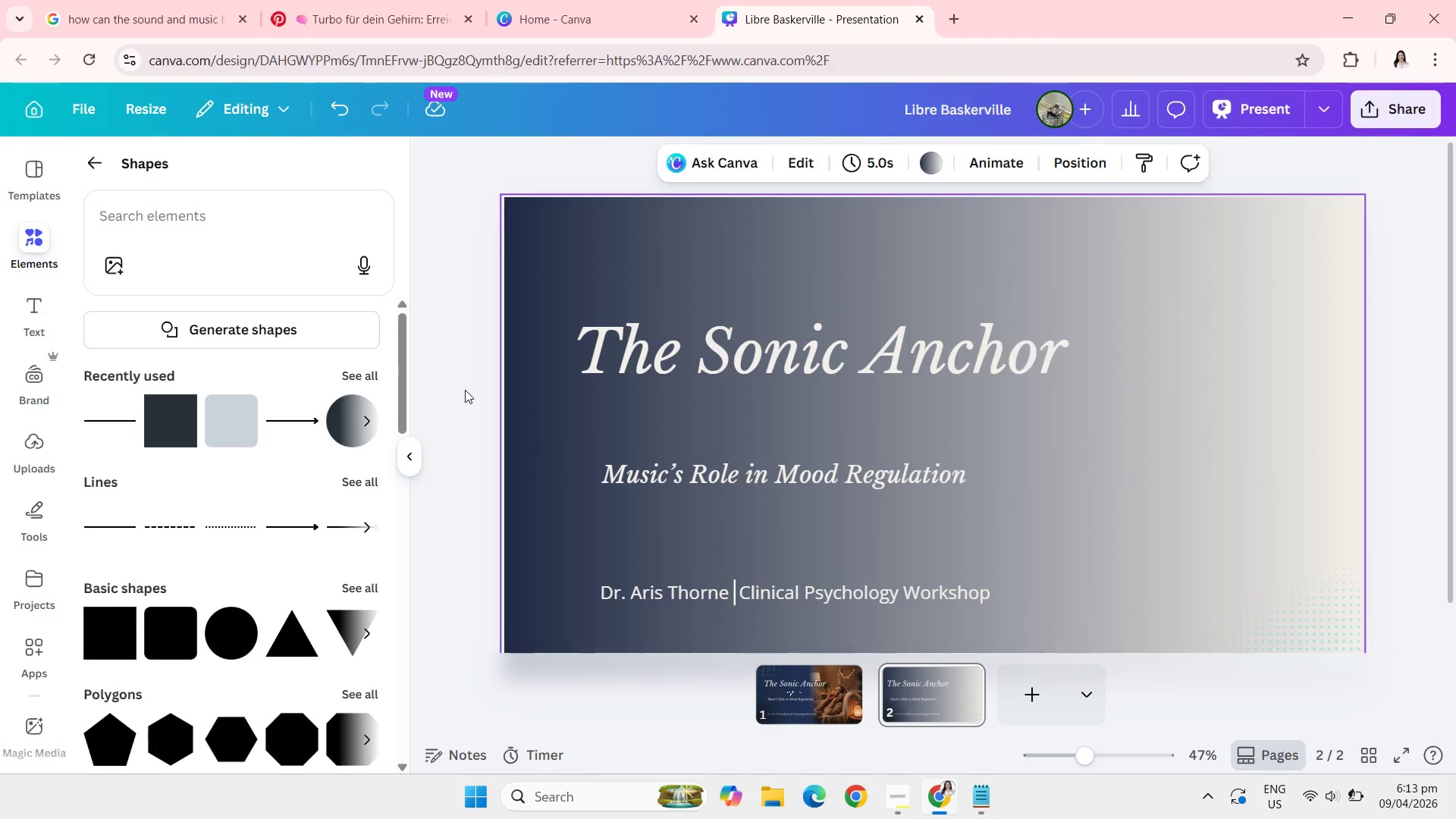 
left_click([465, 390])
 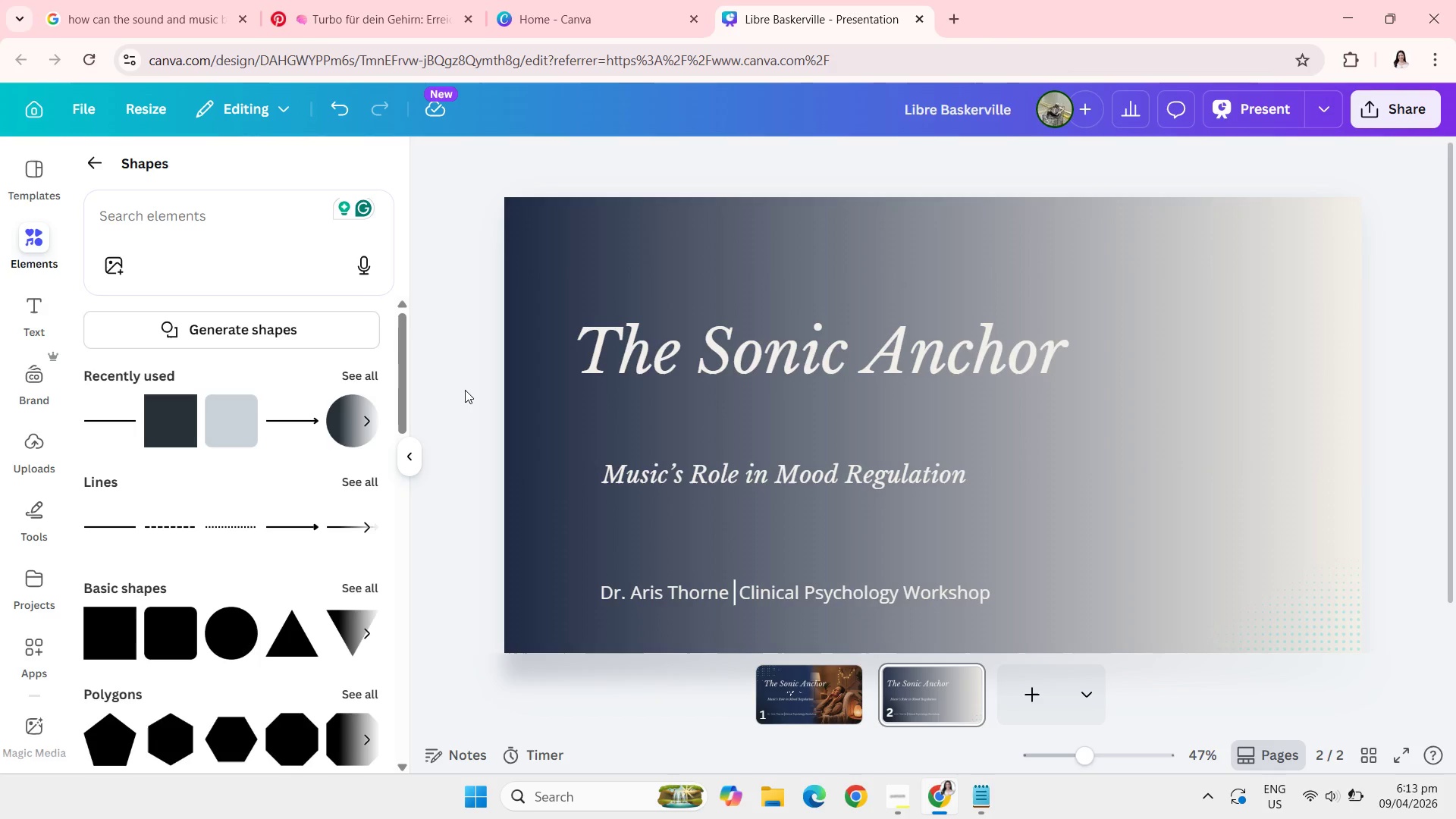 
wait(5.38)
 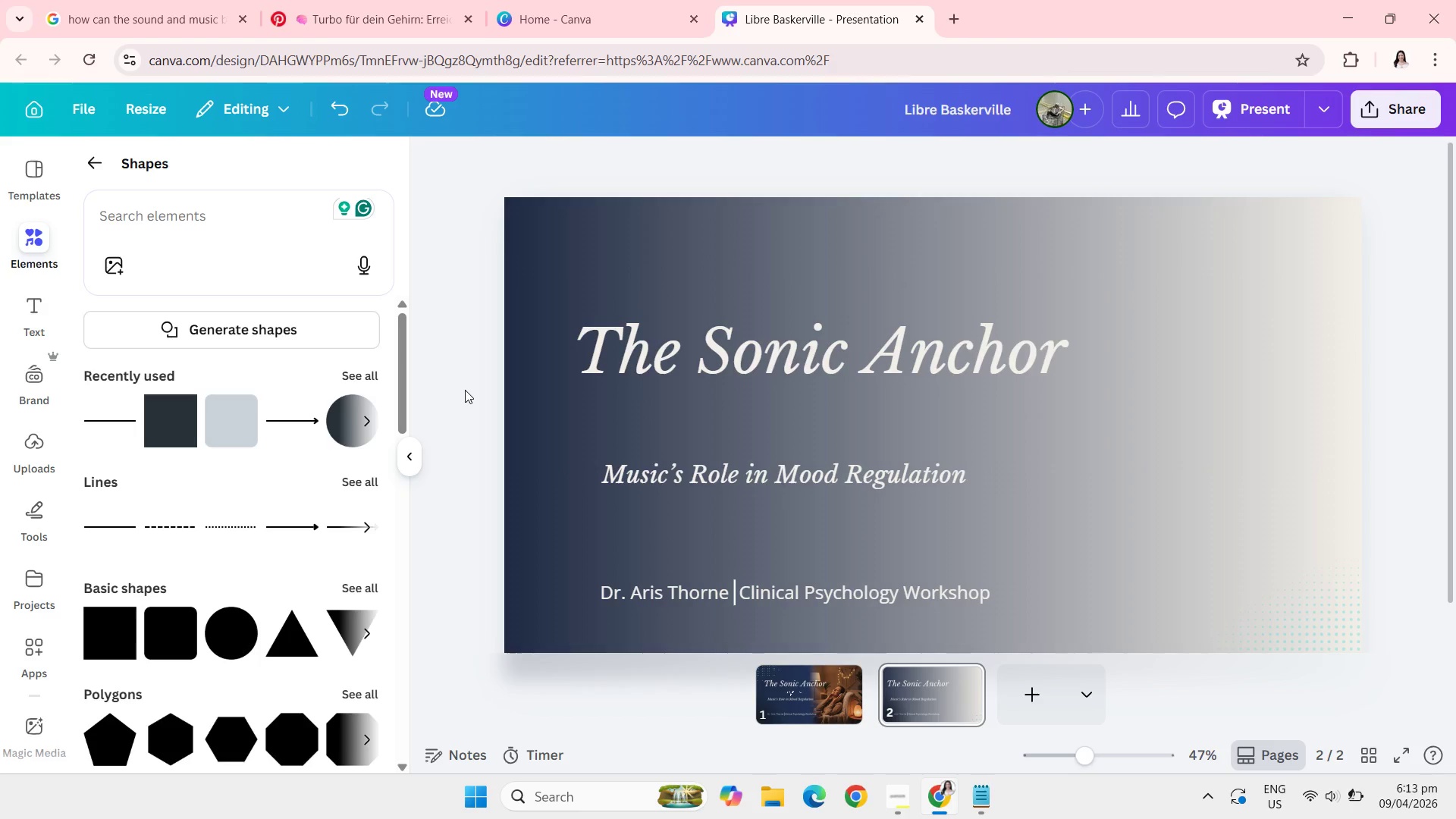 
left_click([87, 159])
 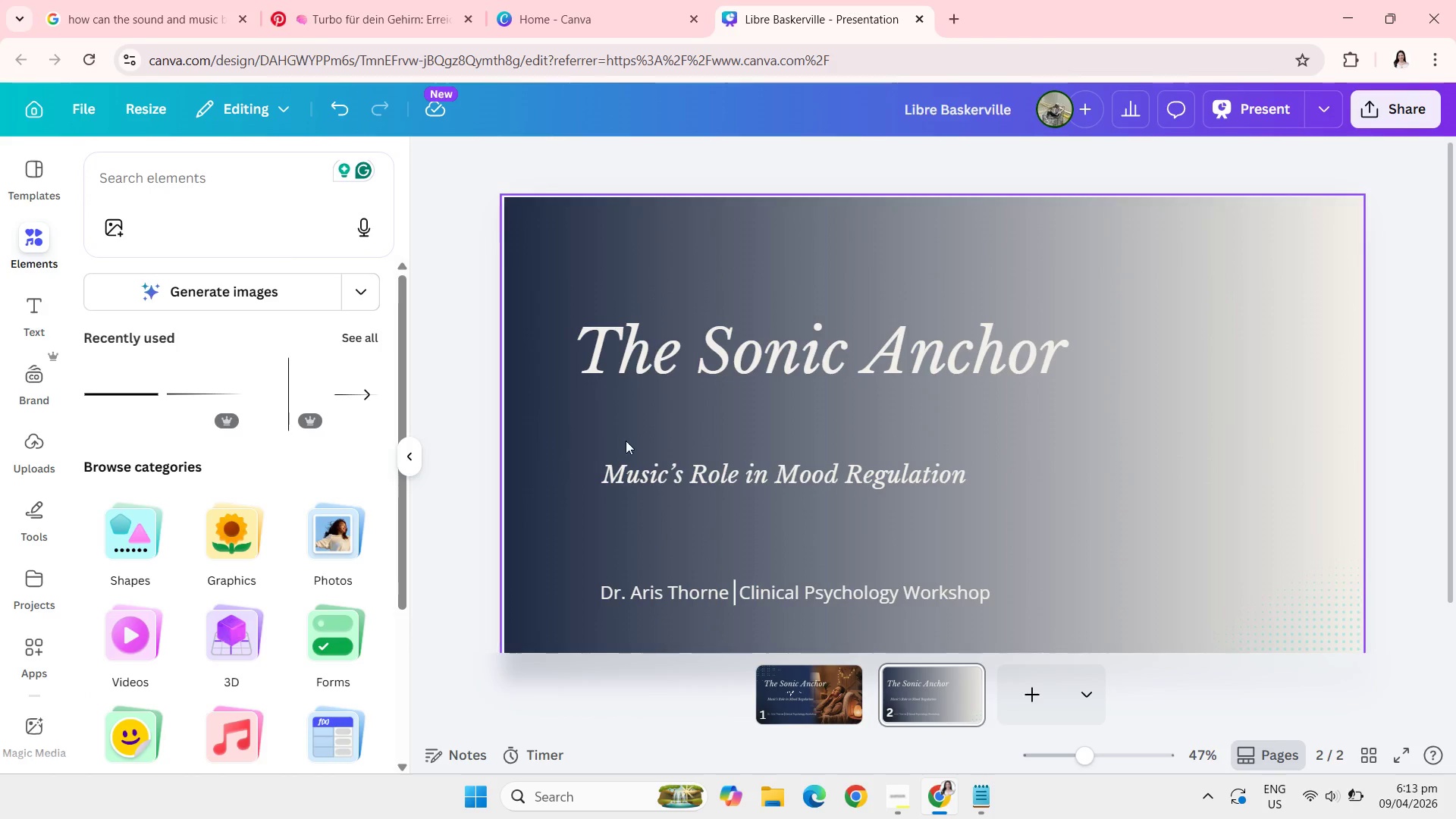 
left_click([792, 351])
 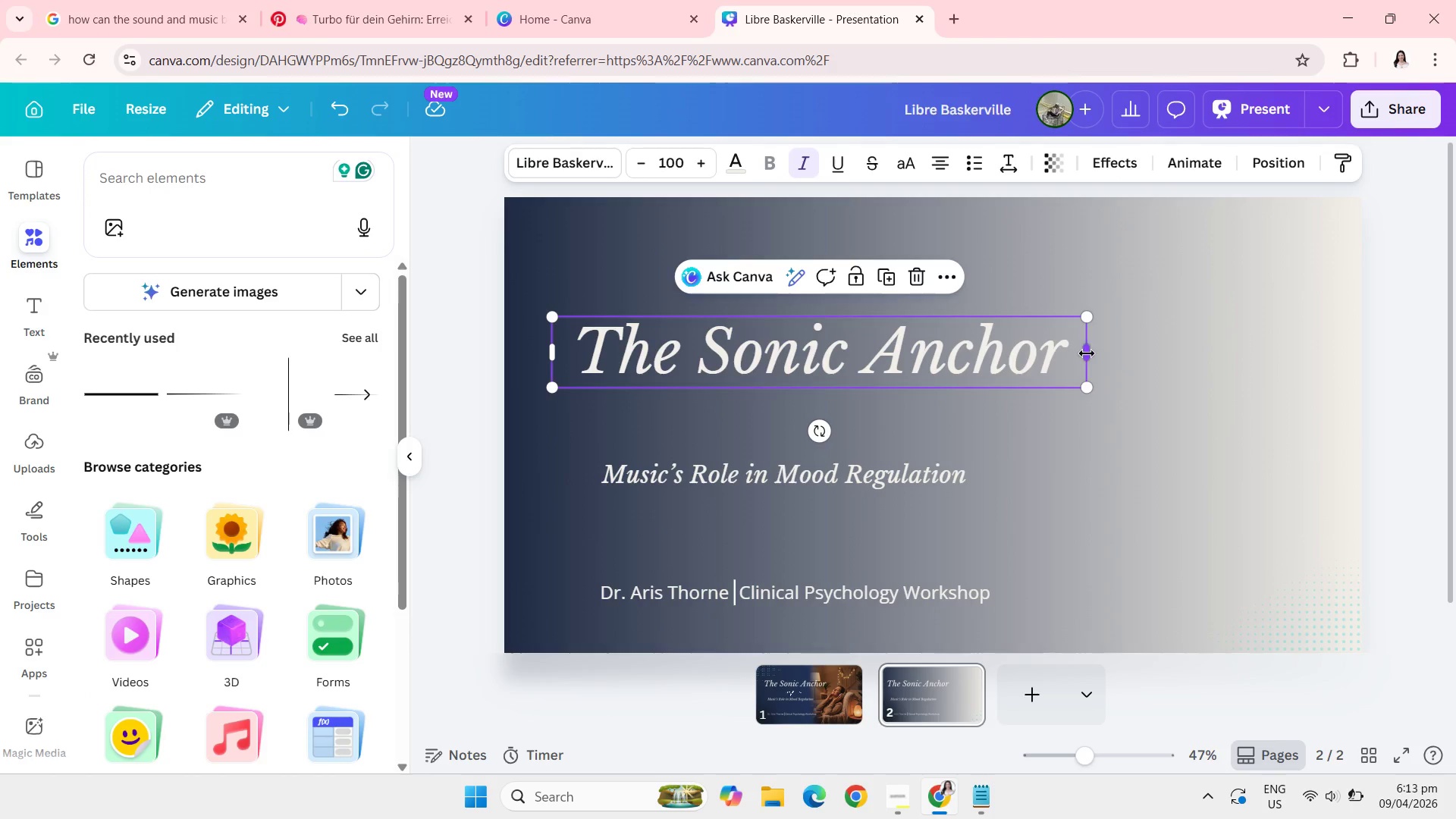 
left_click_drag(start_coordinate=[1087, 356], to_coordinate=[1042, 353])
 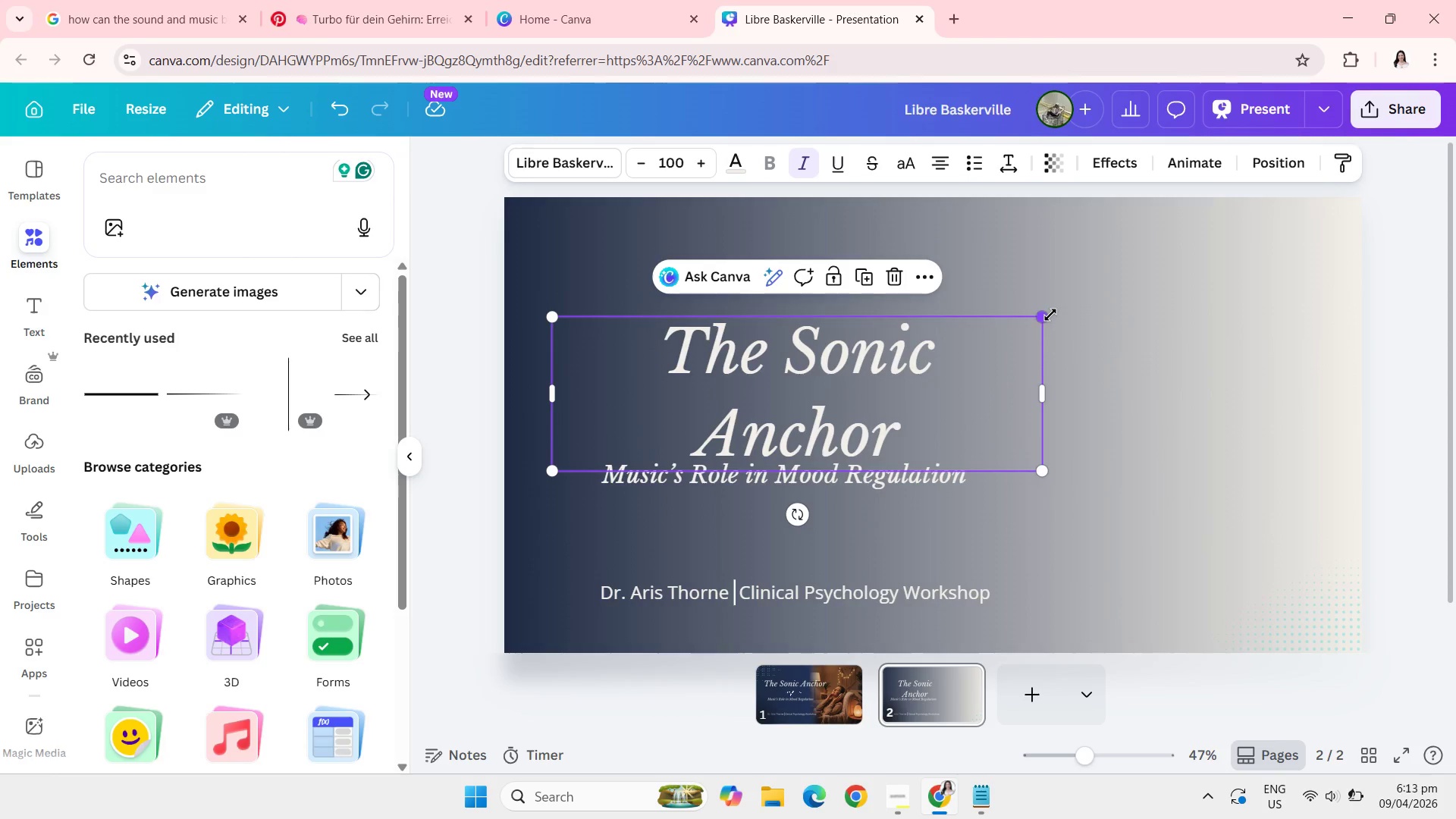 
left_click_drag(start_coordinate=[1049, 315], to_coordinate=[930, 359])
 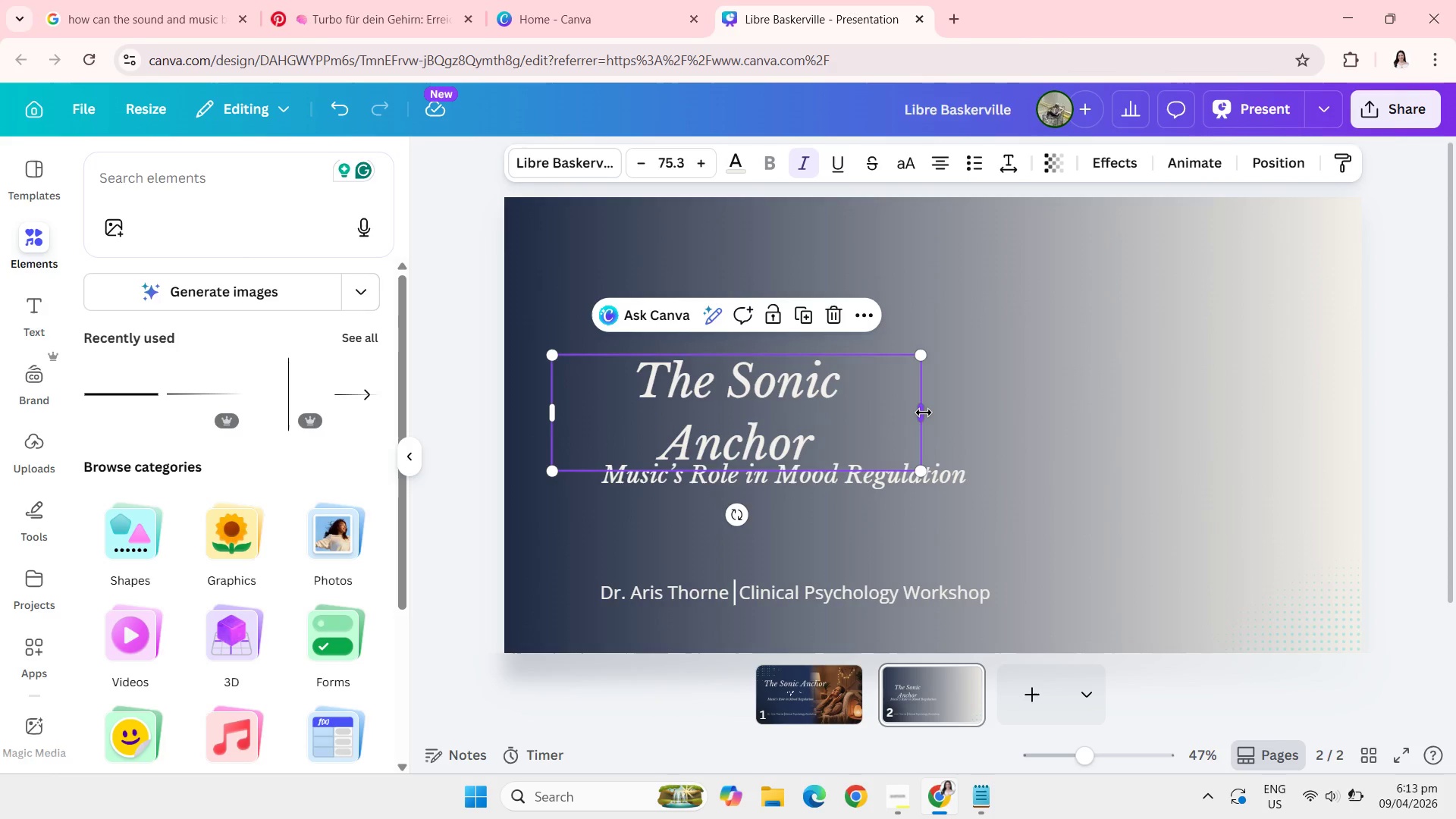 
left_click_drag(start_coordinate=[924, 413], to_coordinate=[934, 410])
 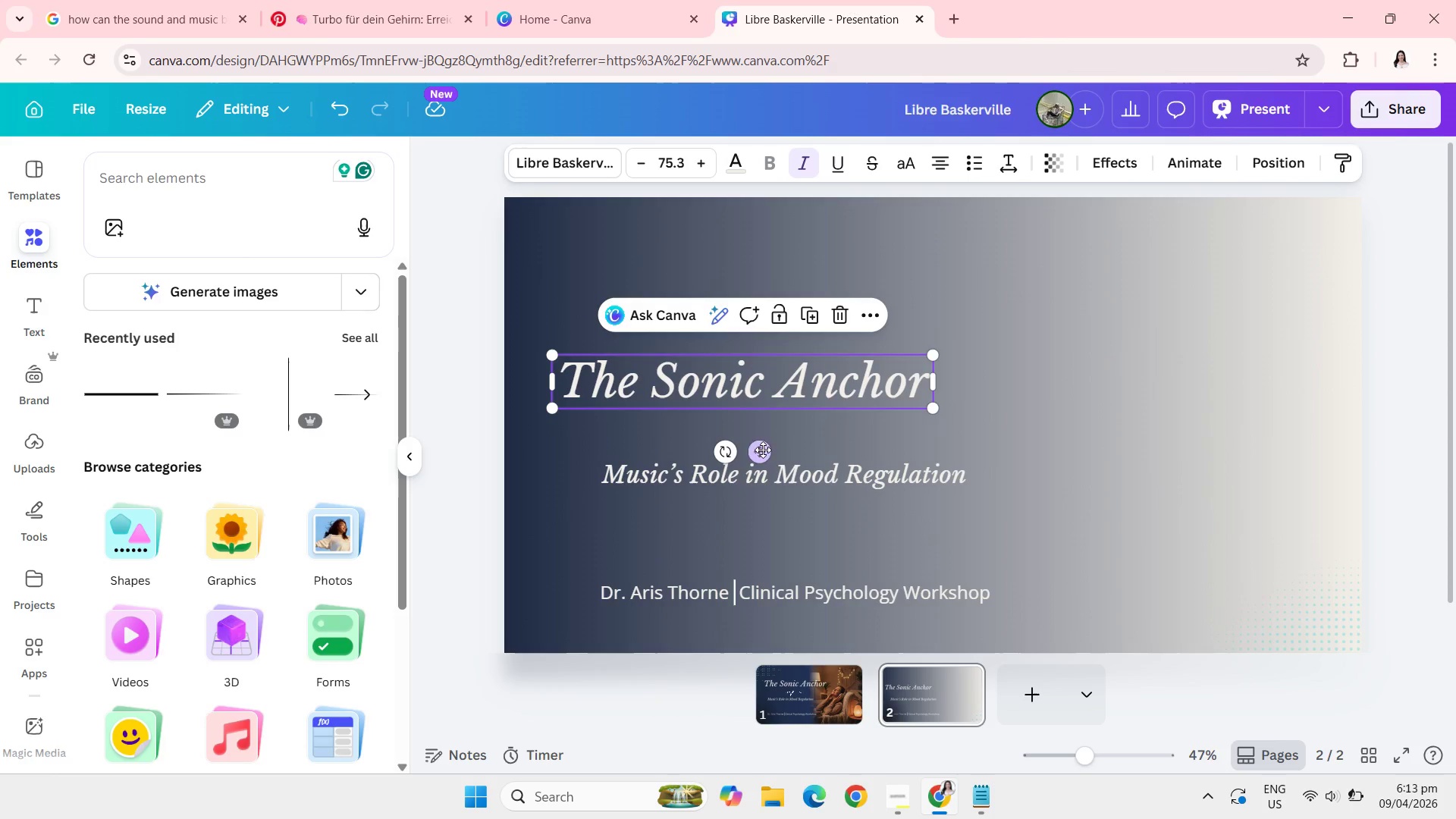 
left_click_drag(start_coordinate=[763, 450], to_coordinate=[931, 313])
 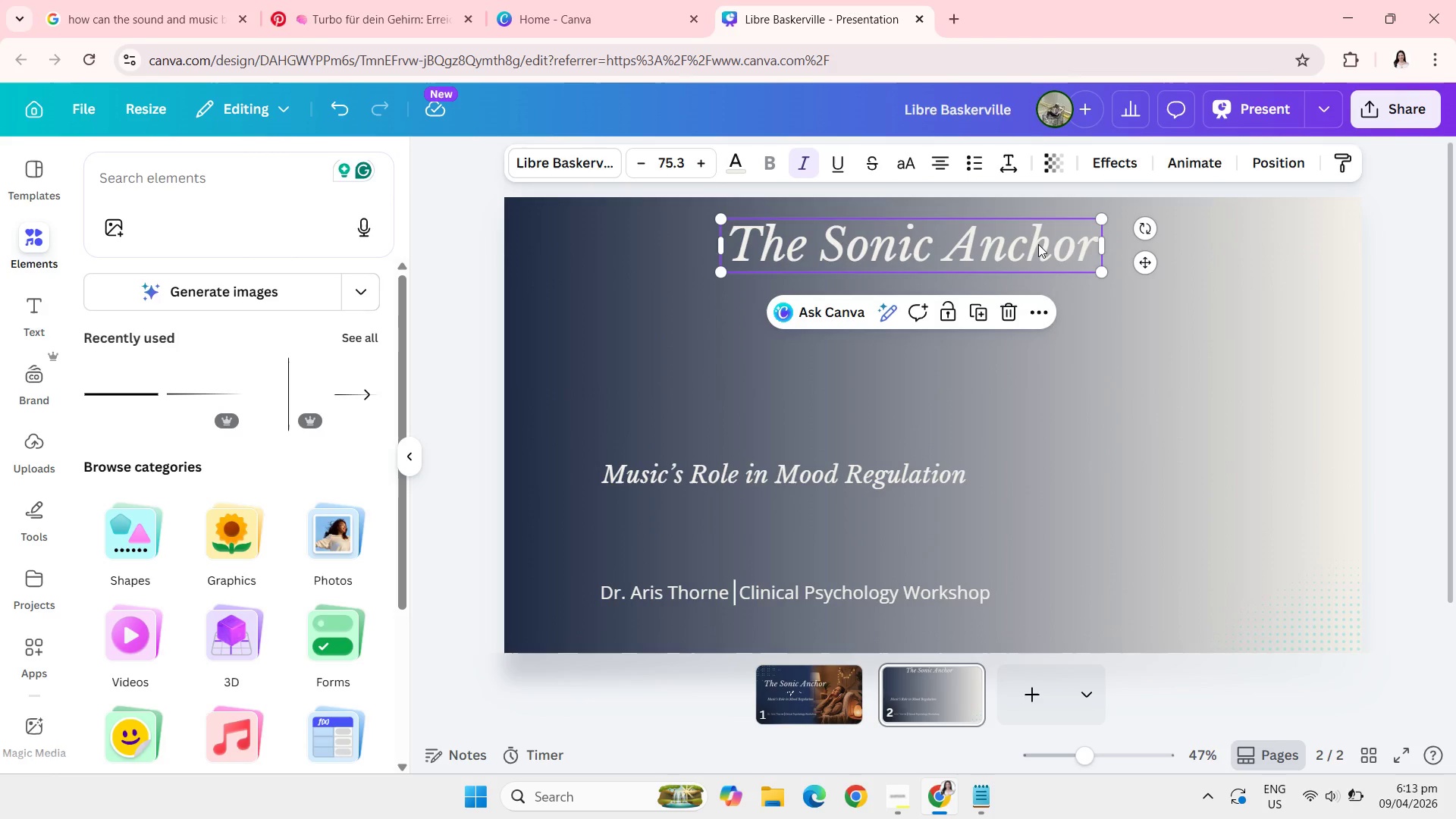 
left_click([1038, 244])
 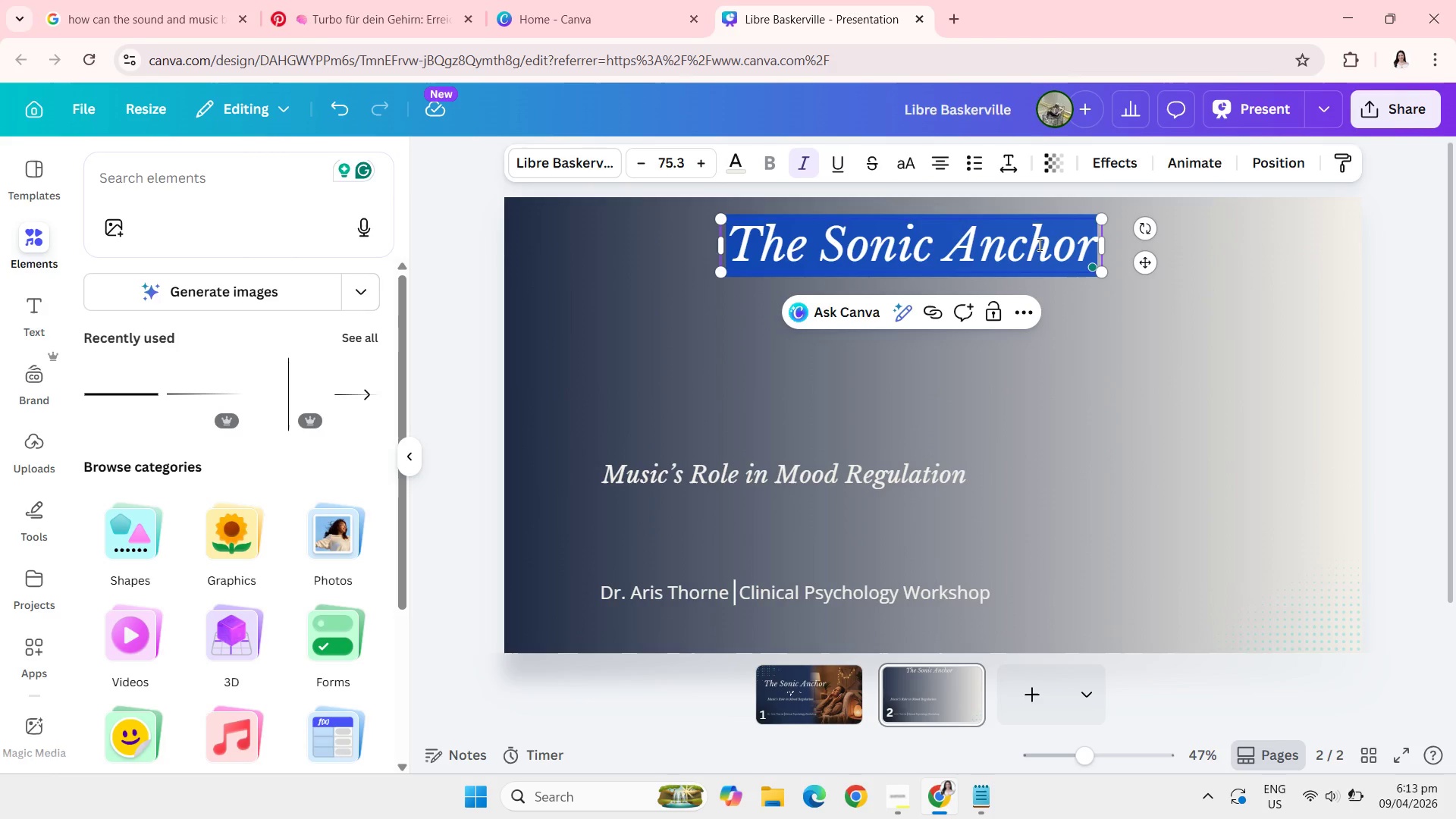 
key(CapsLock)
 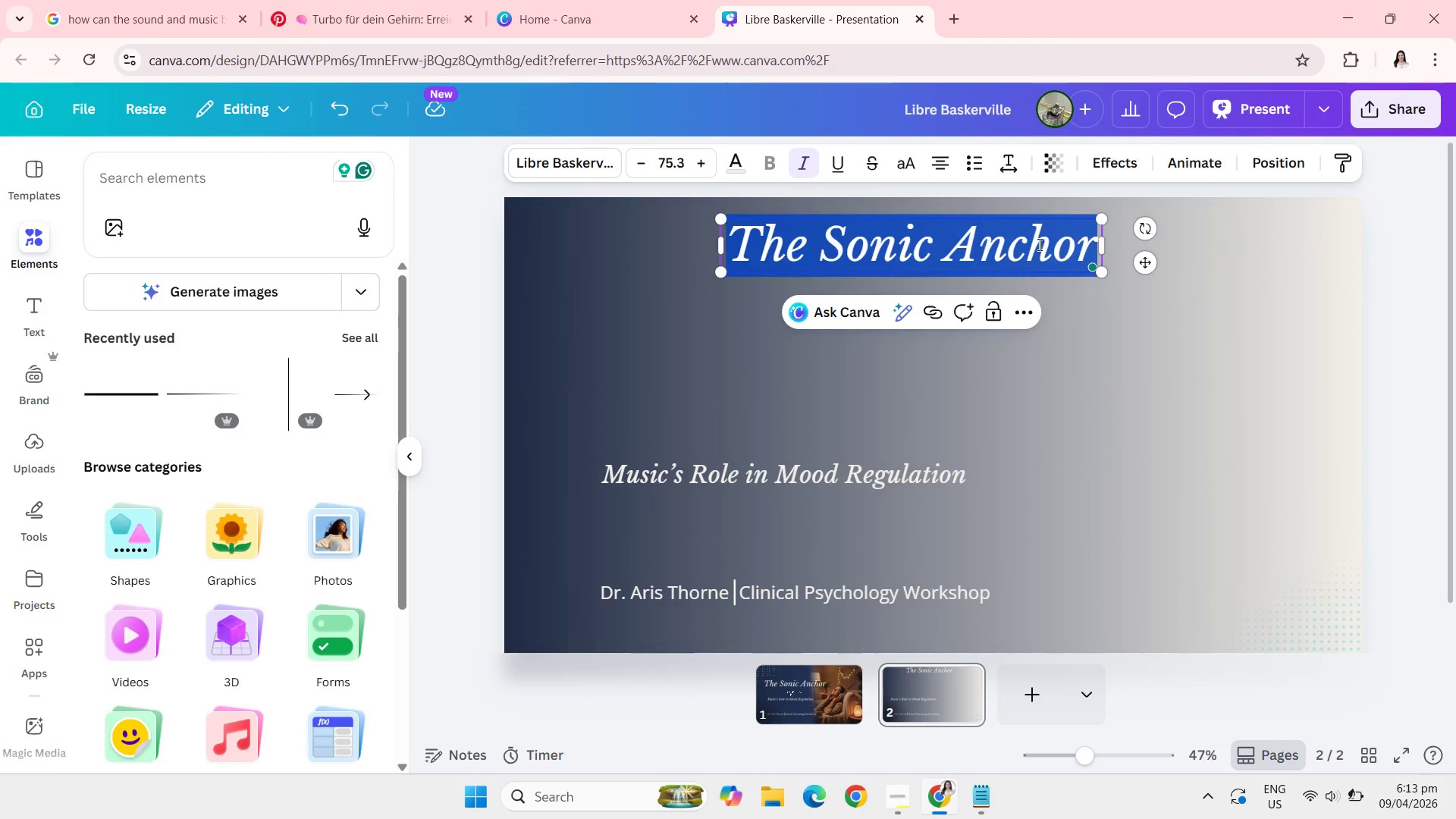 
key(T)
 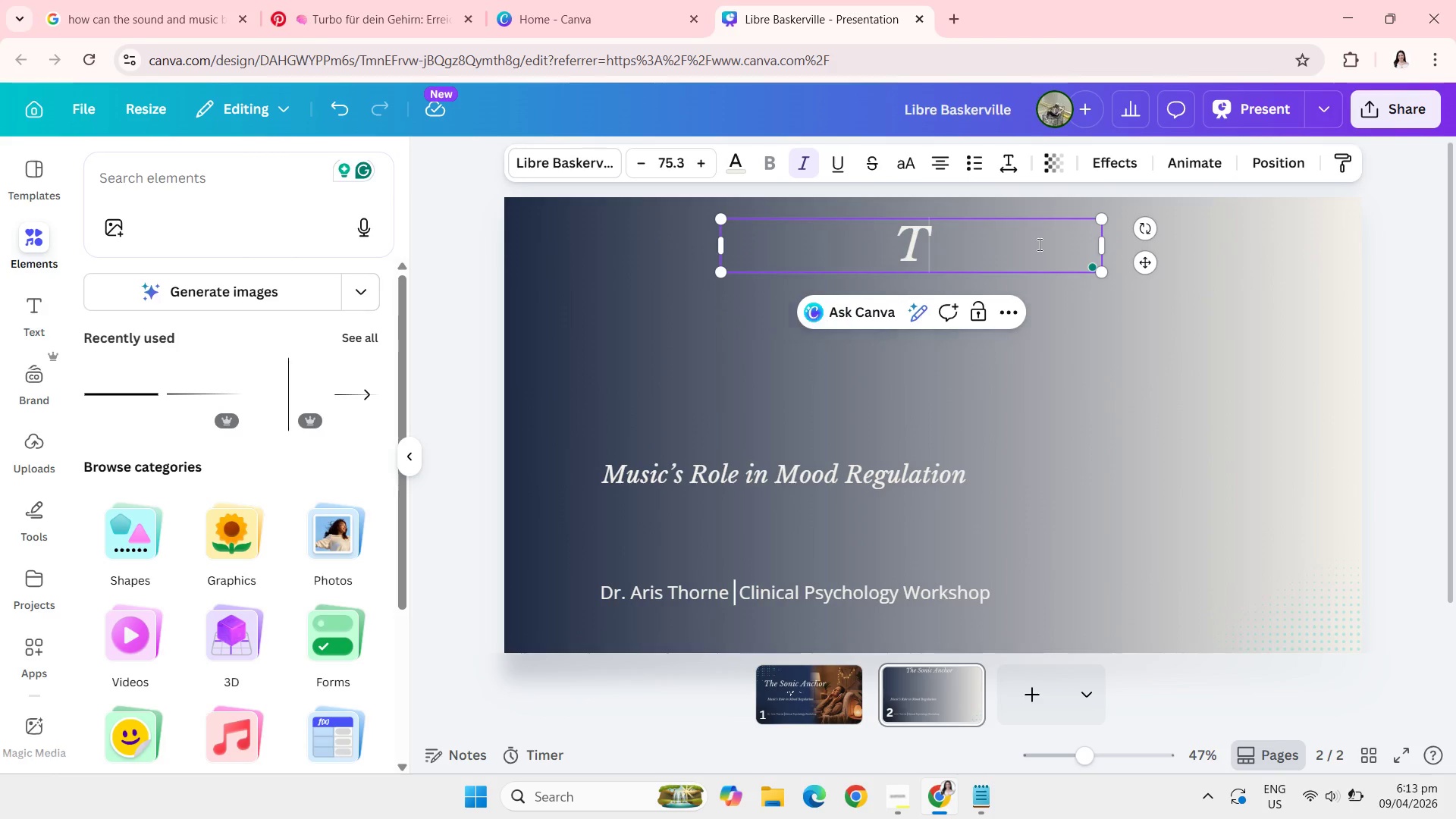 
key(CapsLock)
 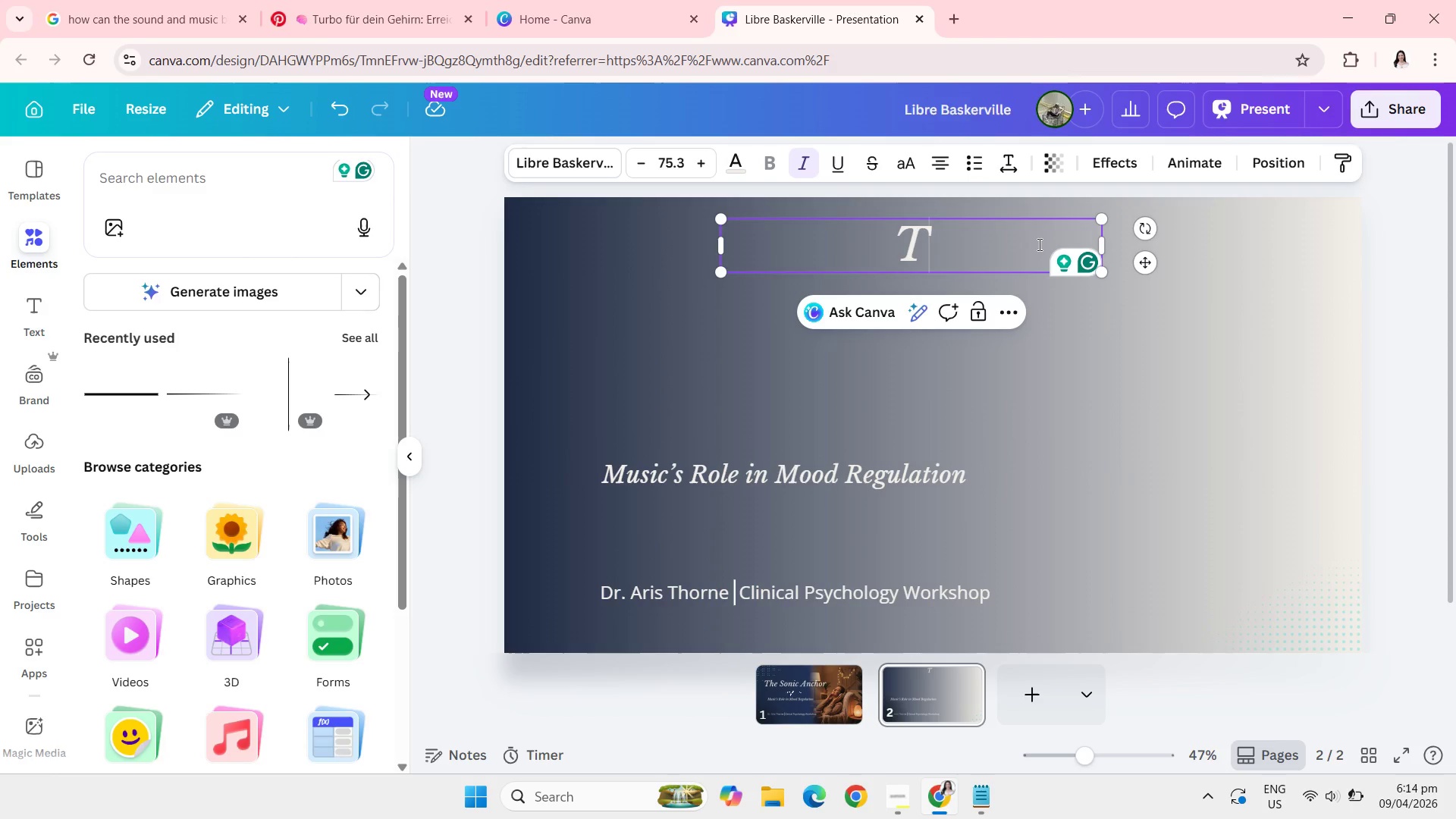 
wait(25.22)
 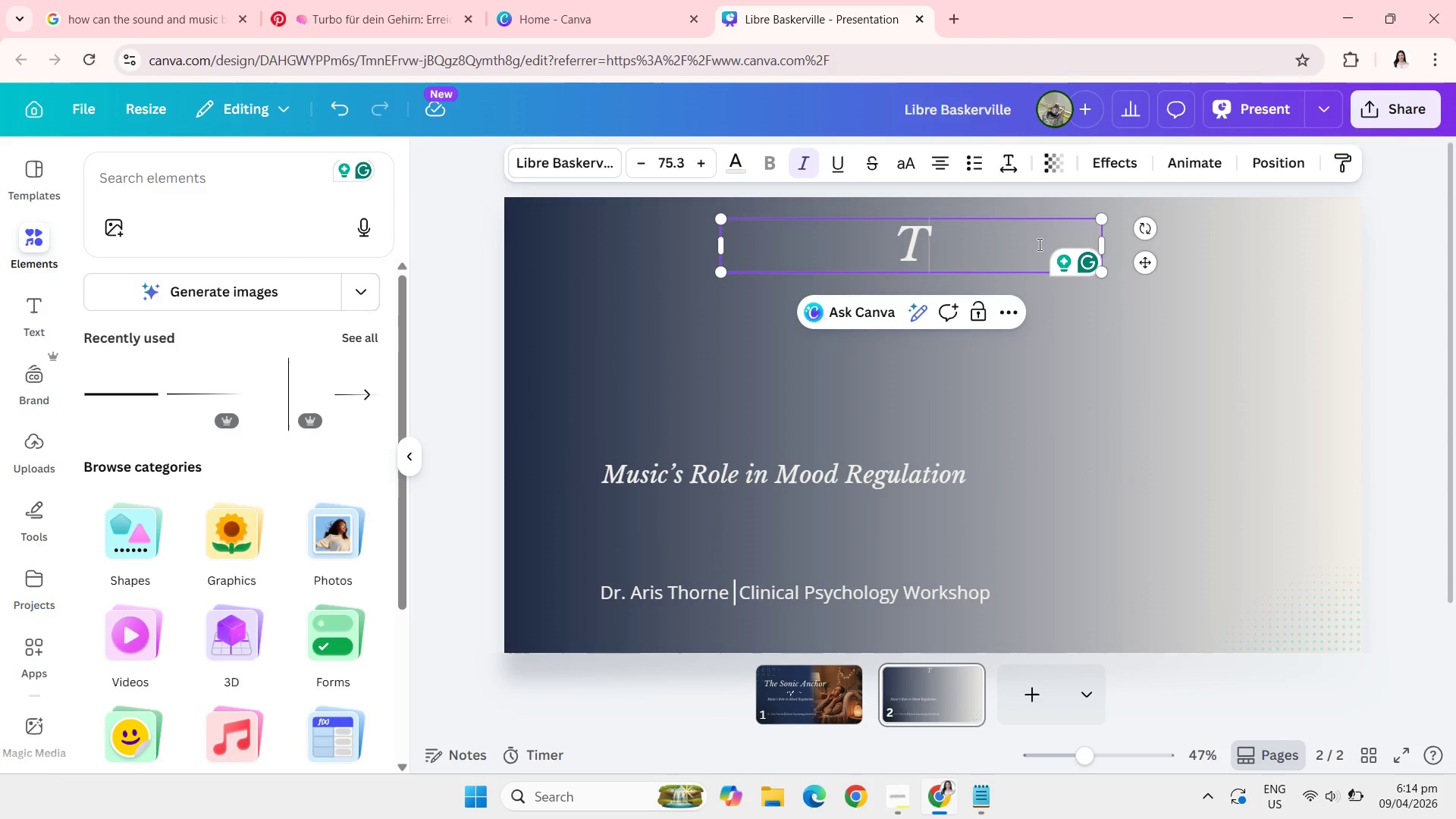 
type(he Ear-t)
 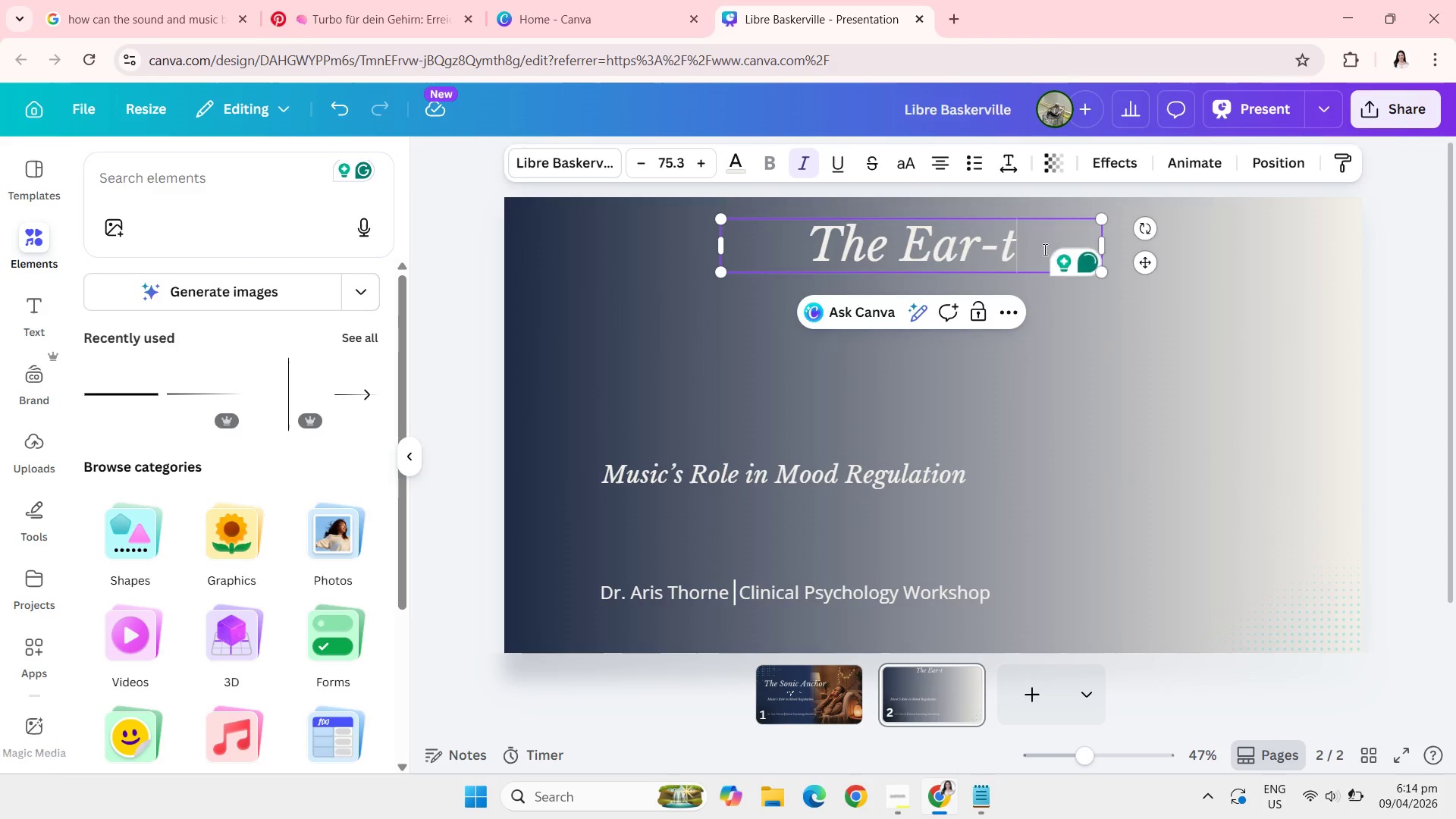 
key(O)
 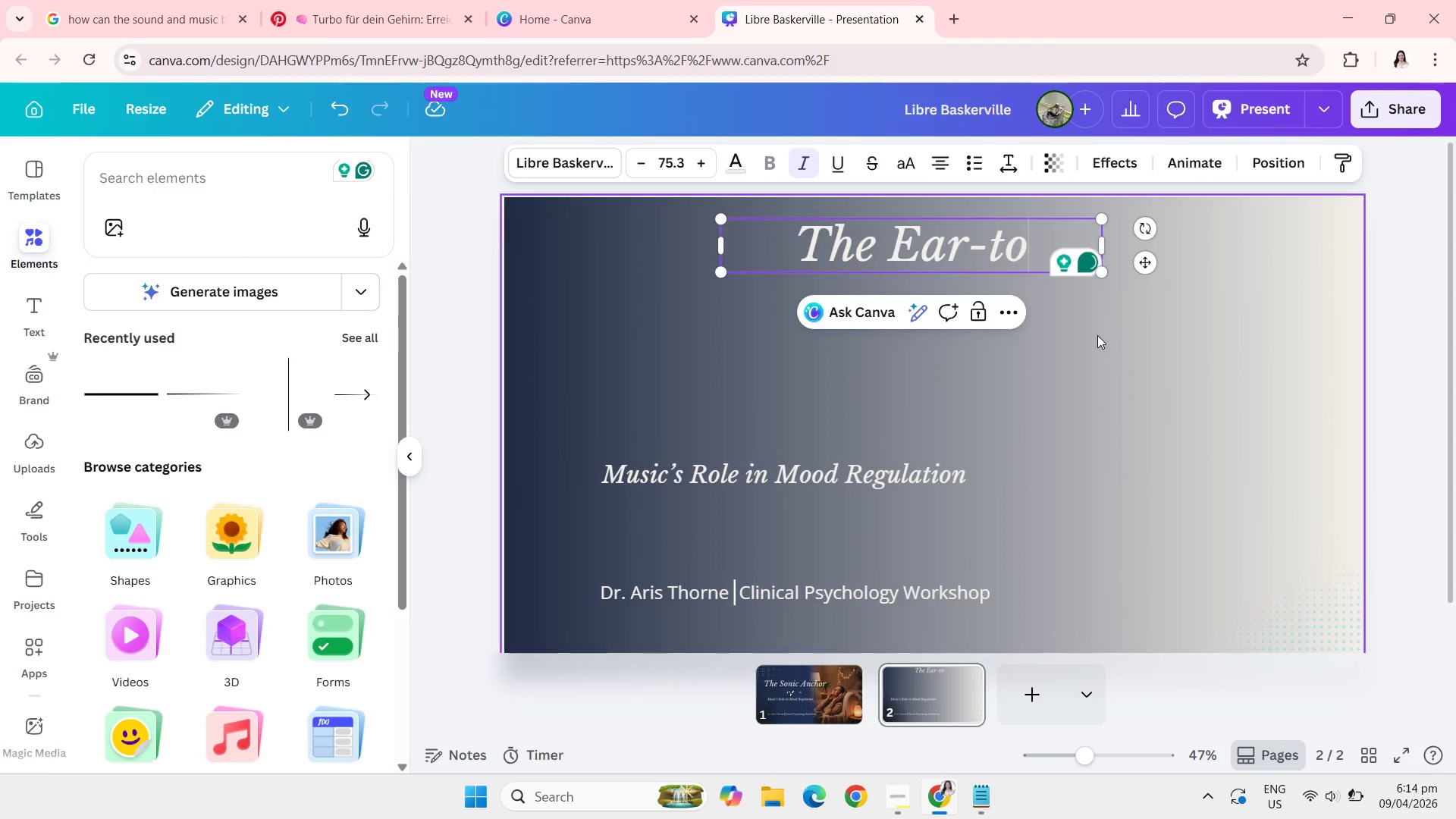 
type(-Emotion Connection)
 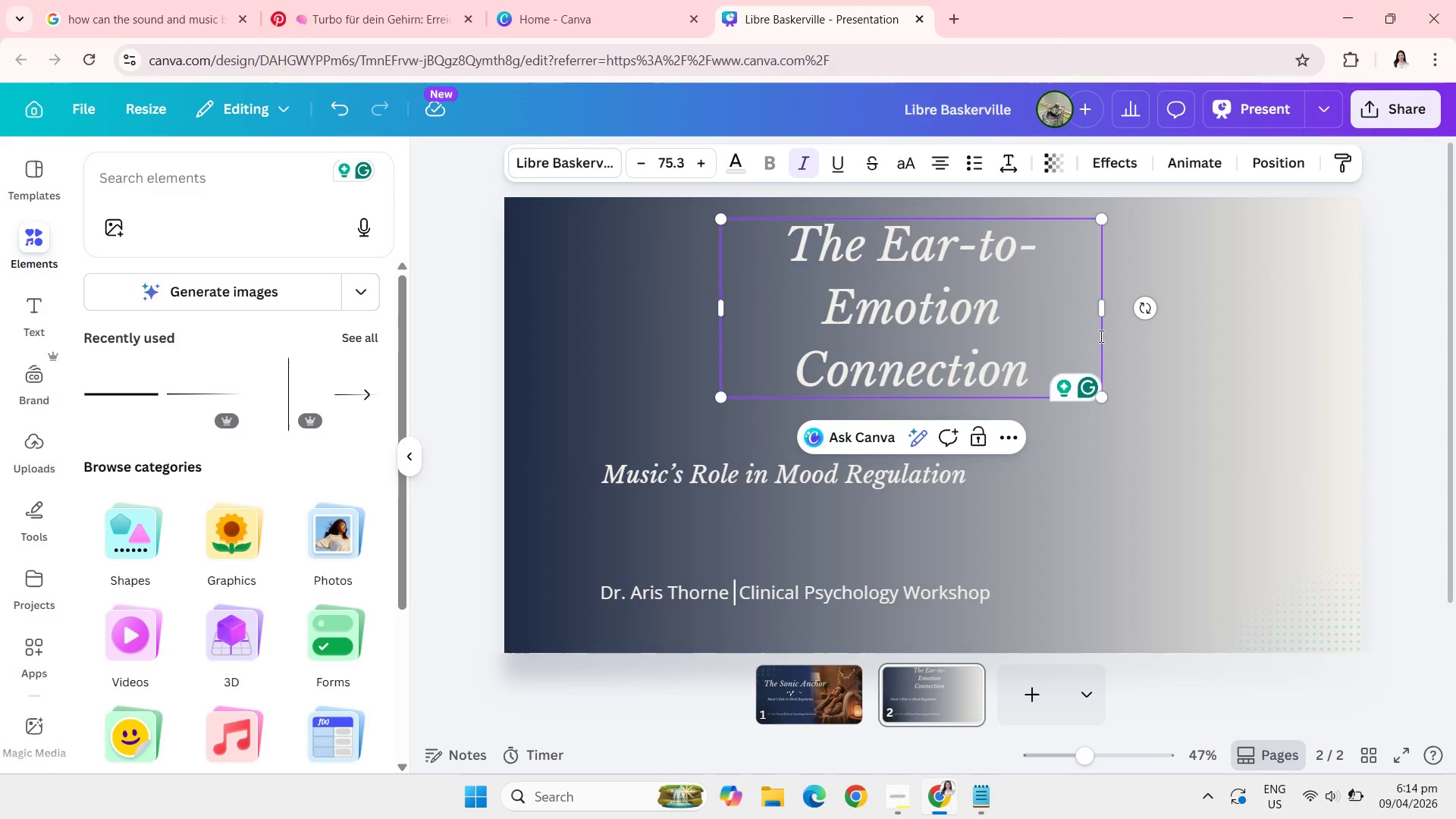 
wait(7.99)
 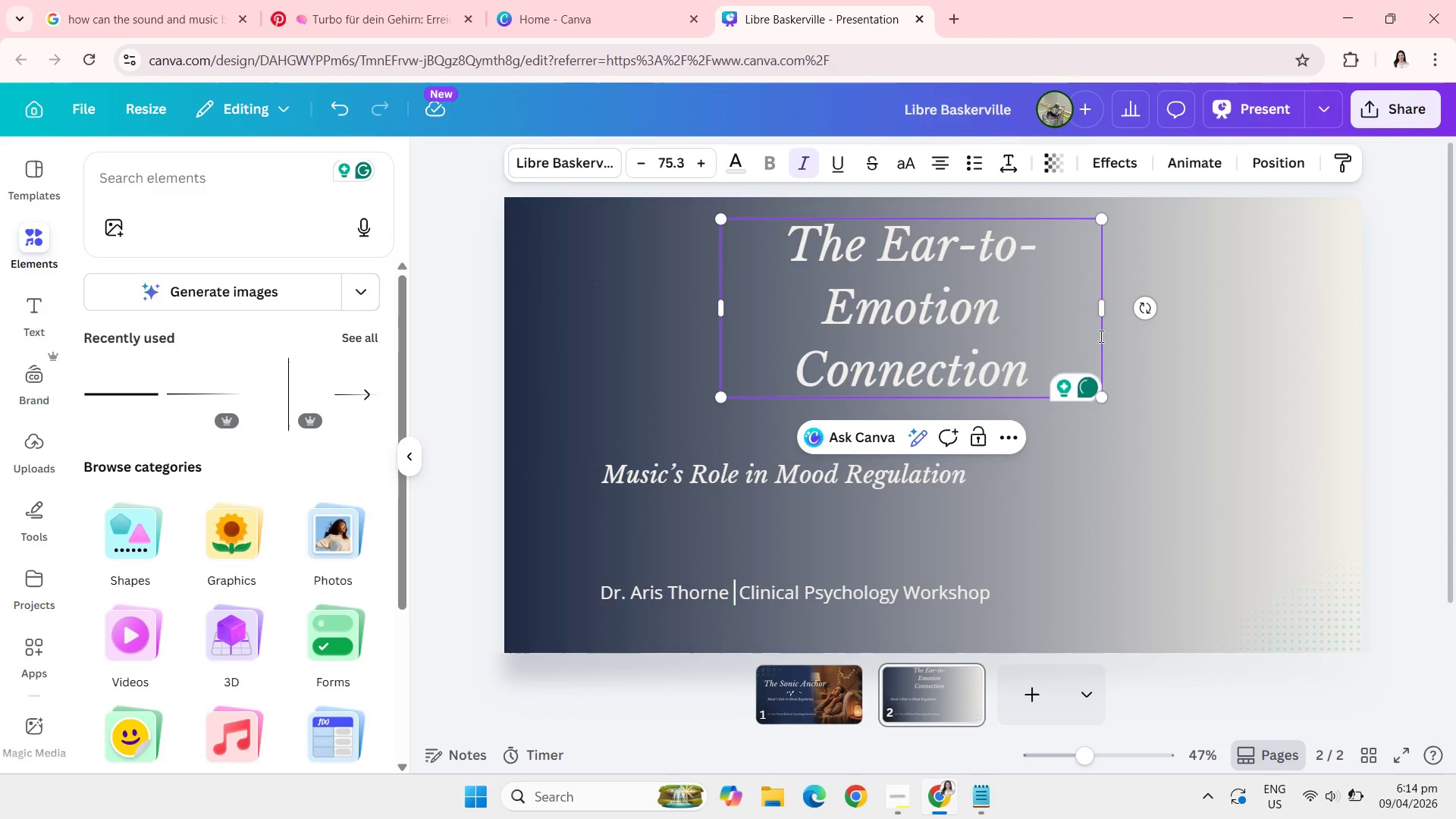 
left_click_drag(start_coordinate=[1107, 301], to_coordinate=[1411, 275])
 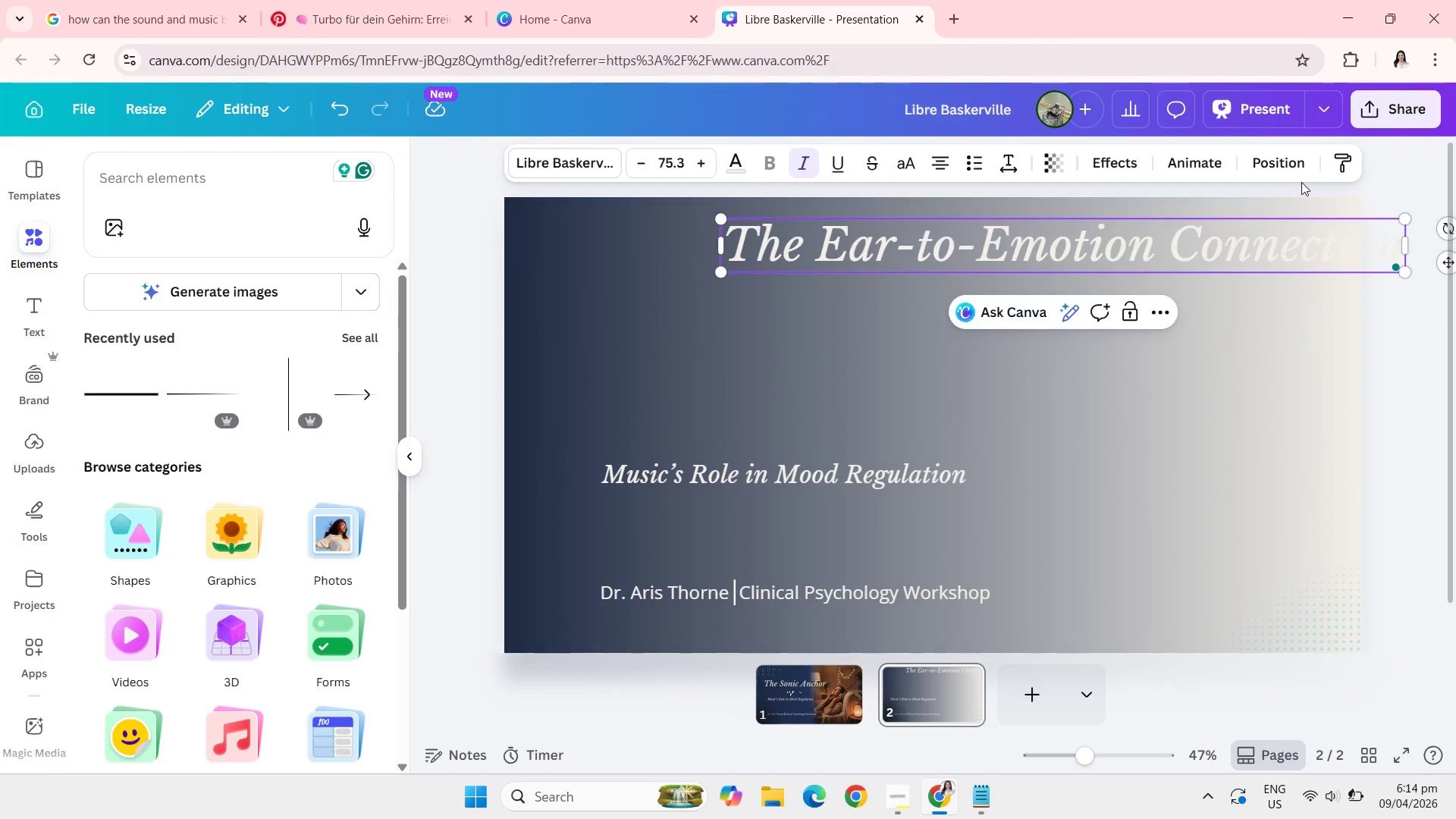 
left_click([1292, 162])
 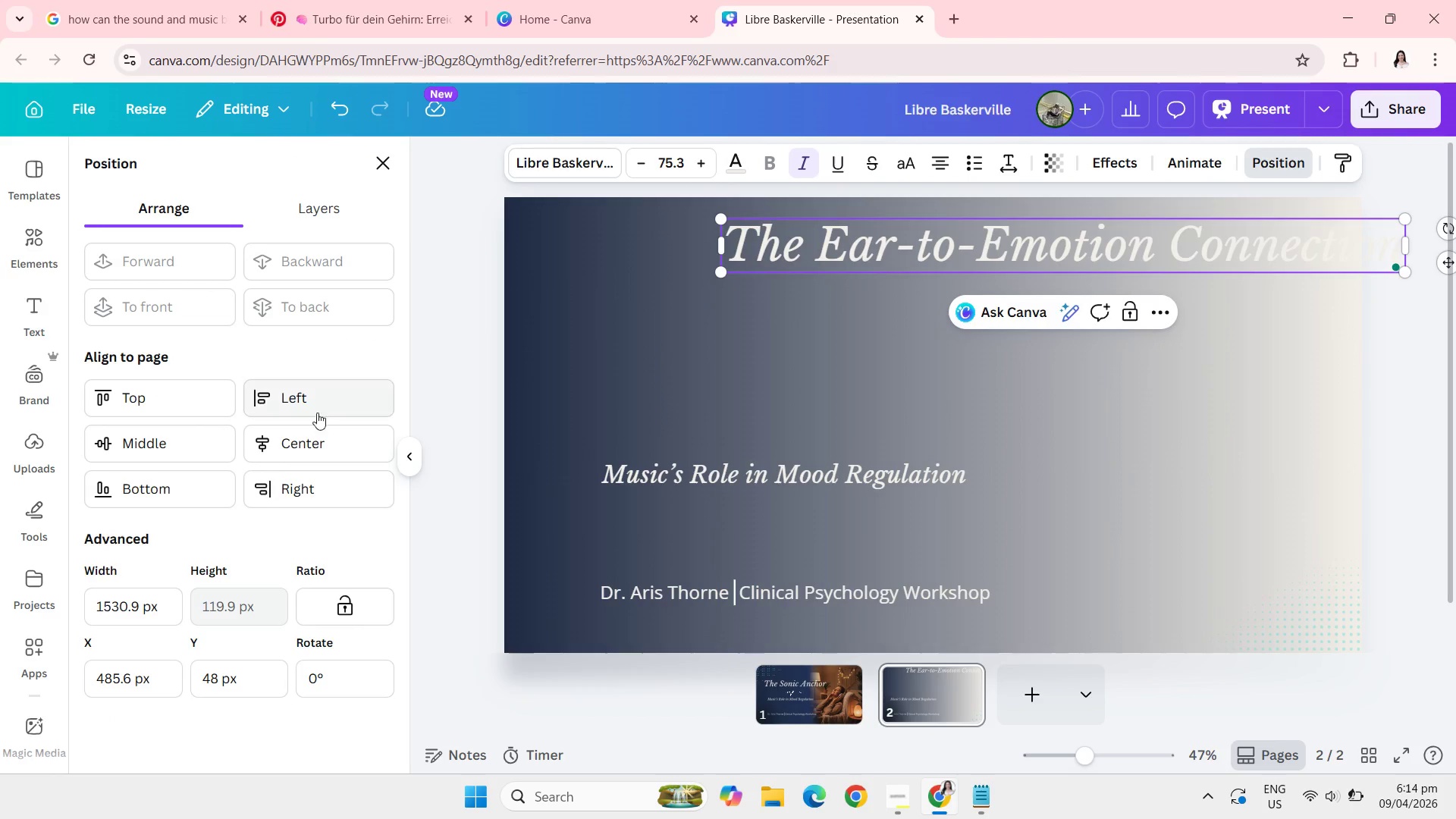 
left_click([270, 442])
 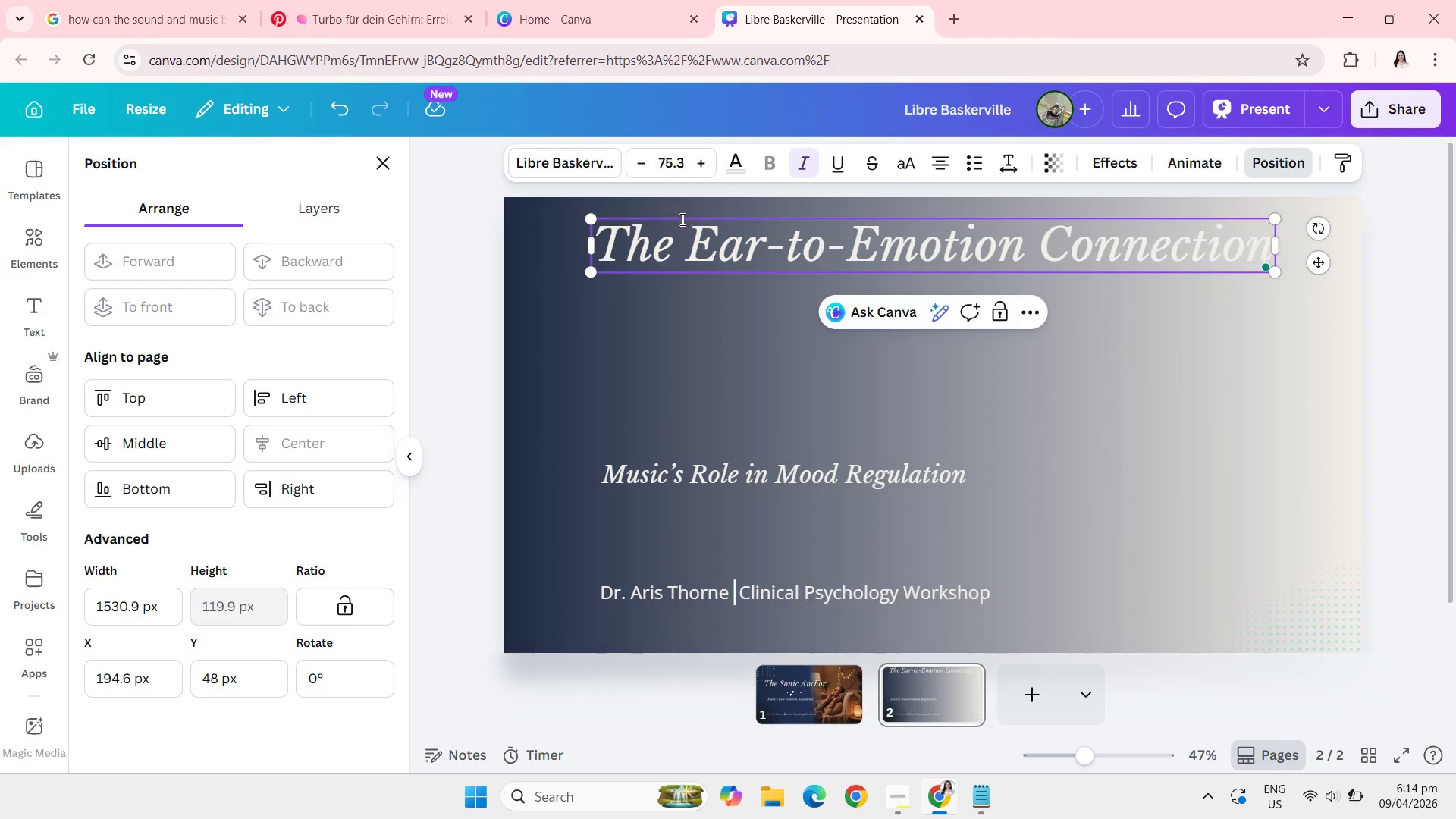 
left_click([745, 160])
 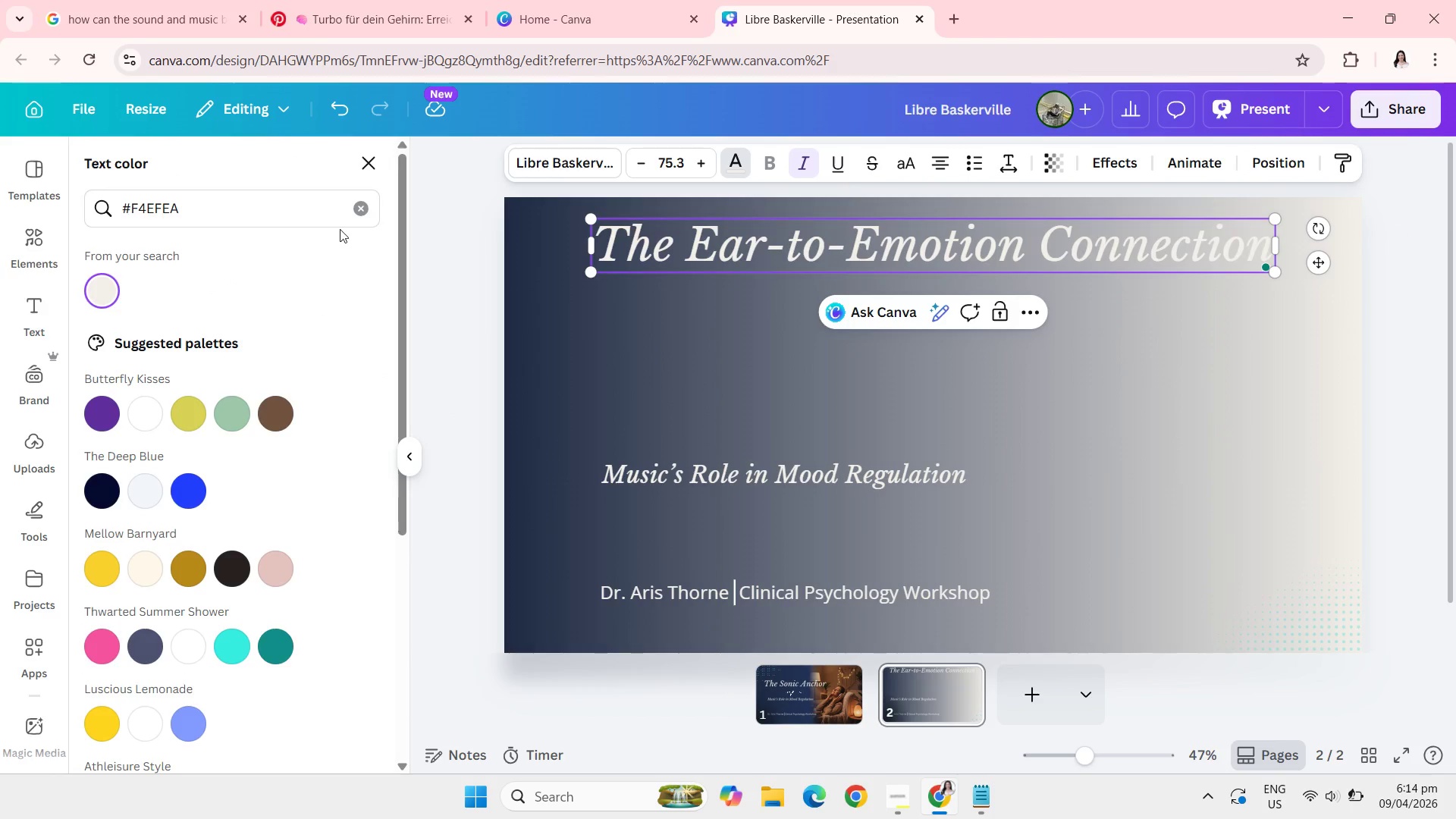 
left_click([372, 212])
 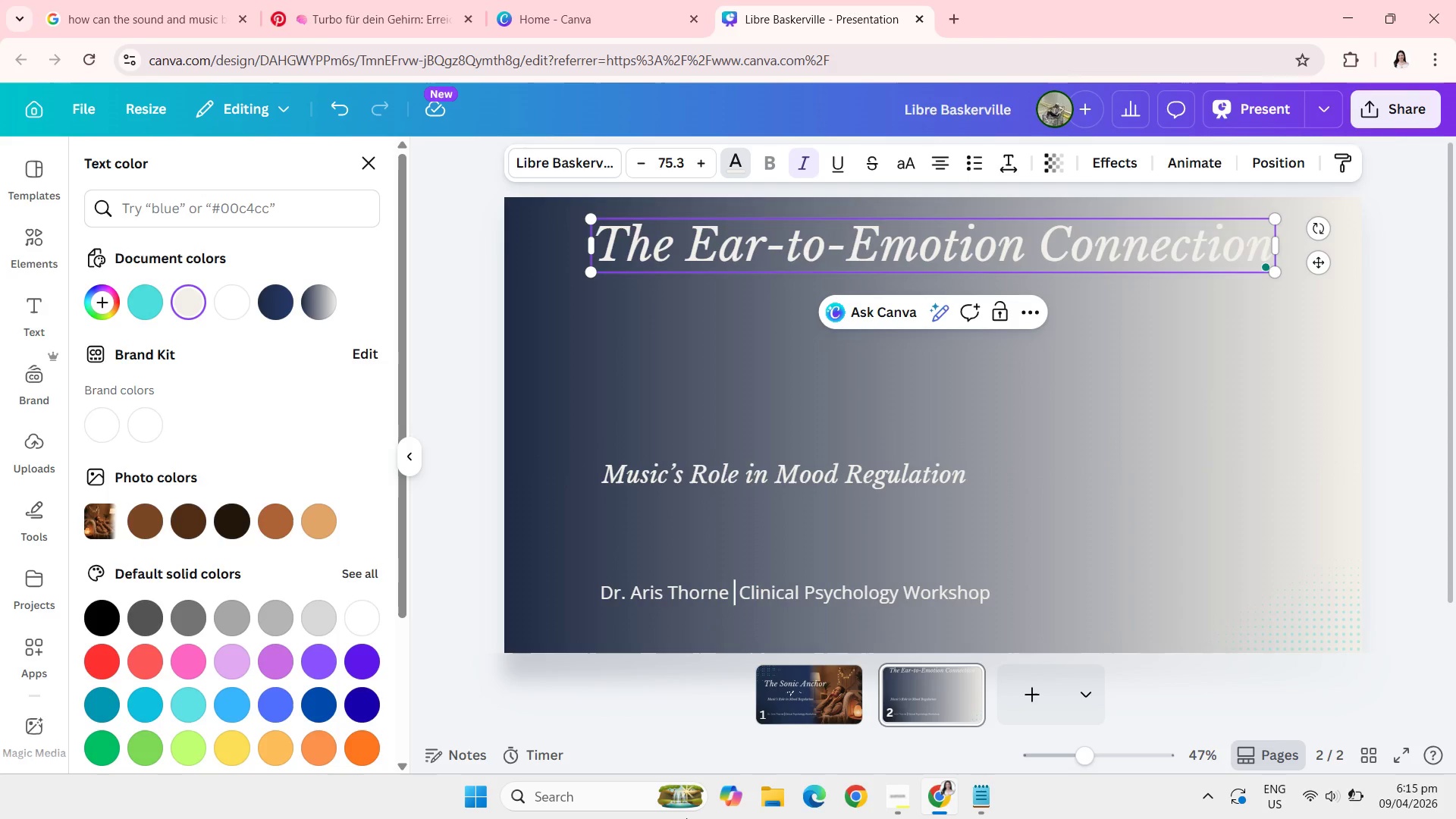 
left_click([981, 808])
 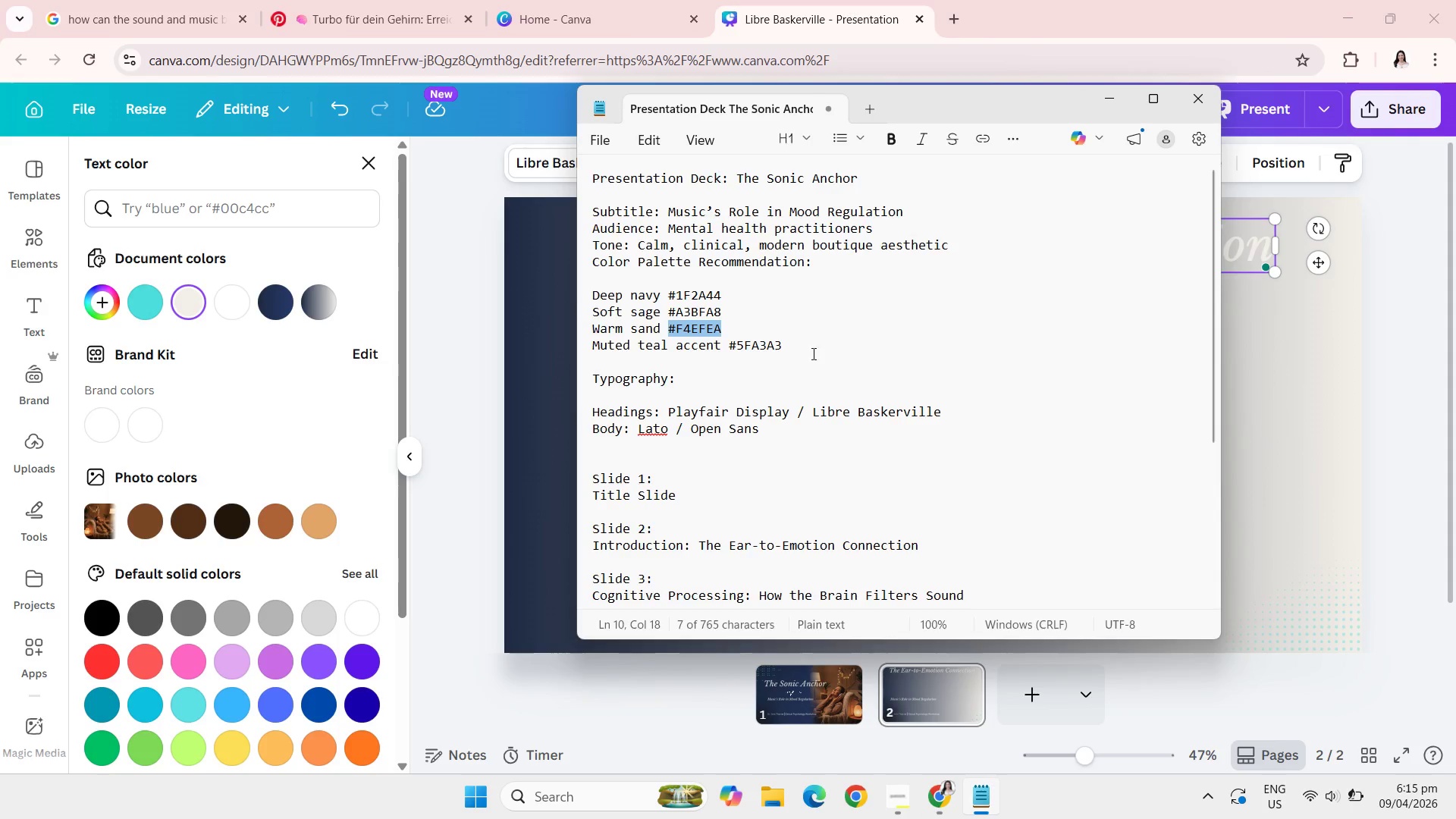 
left_click_drag(start_coordinate=[792, 340], to_coordinate=[727, 337])
 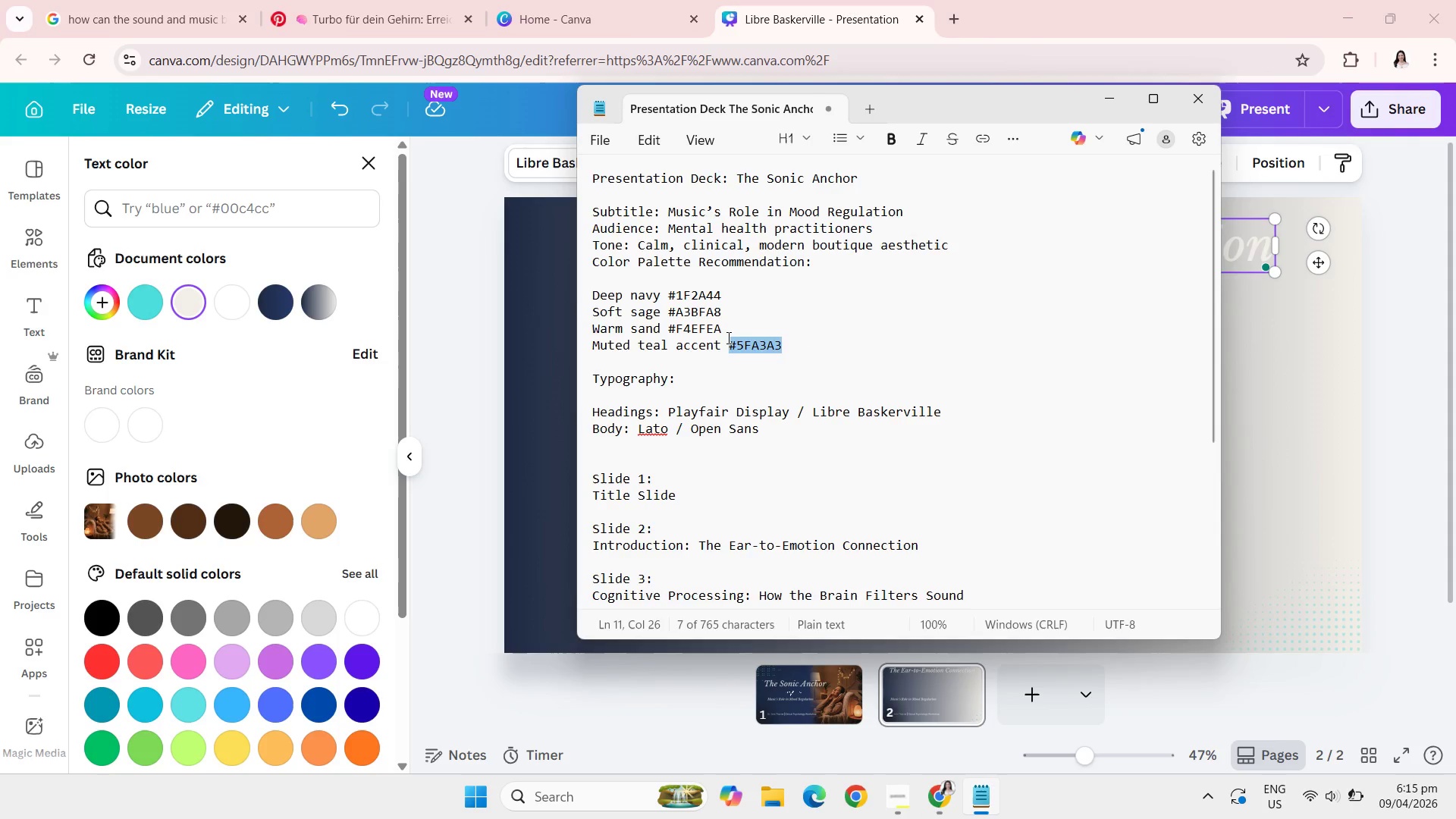 
key(Control+C)
 